 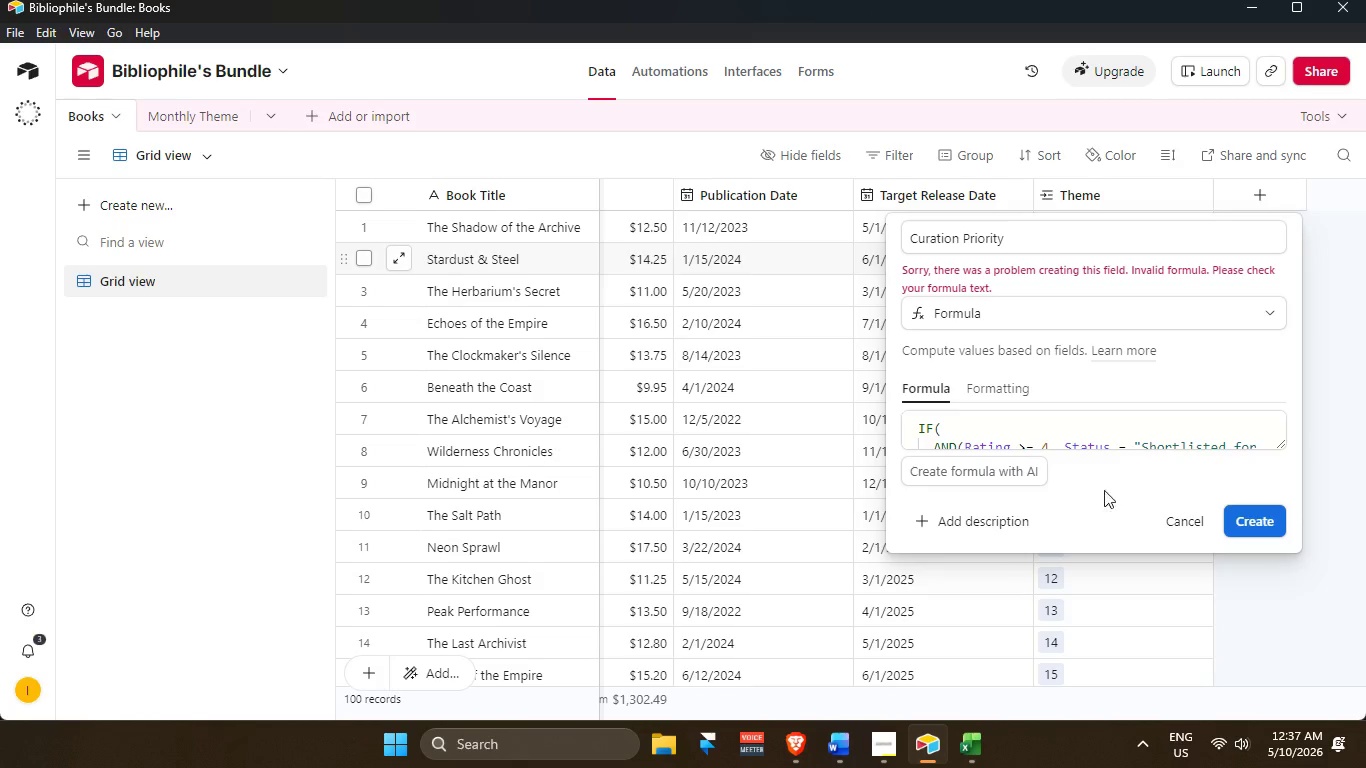 
scroll: coordinate [1078, 433], scroll_direction: down, amount: 1.0
 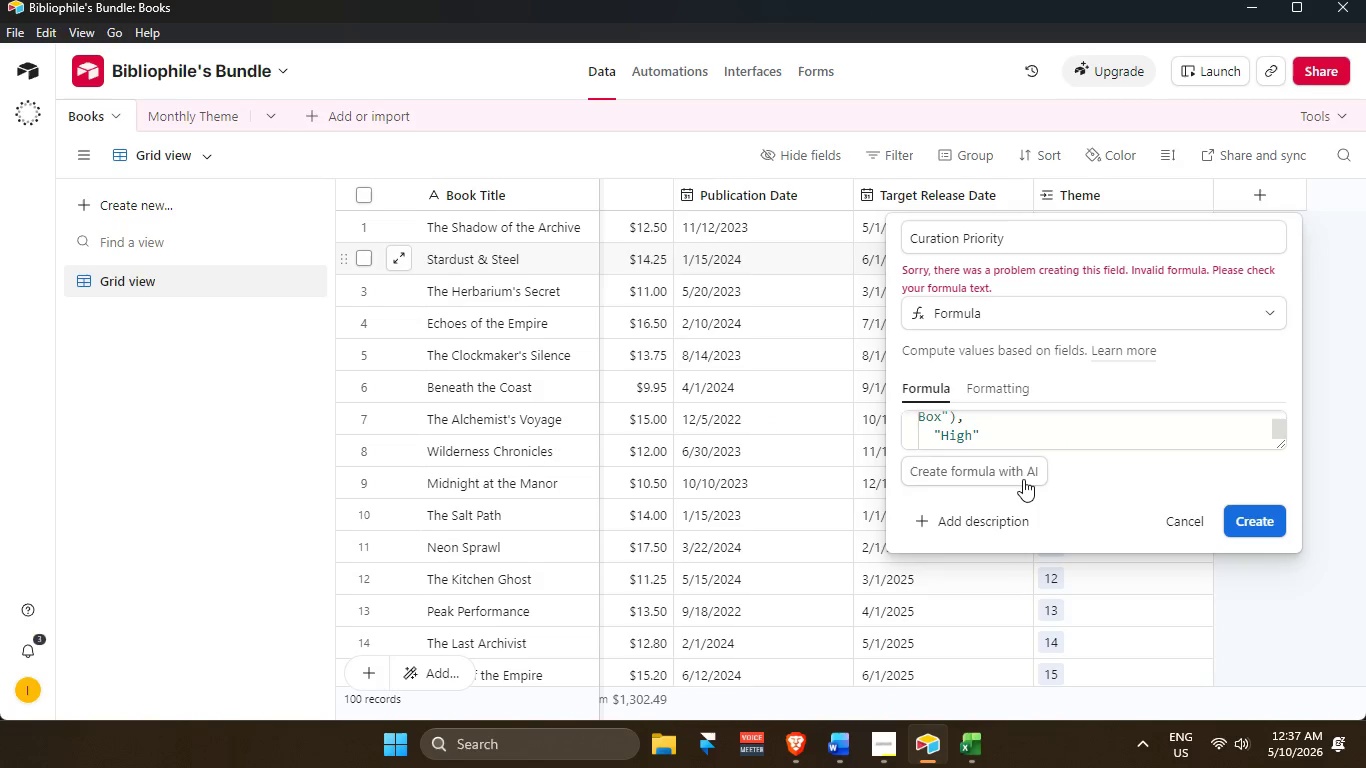 
left_click([1023, 473])
 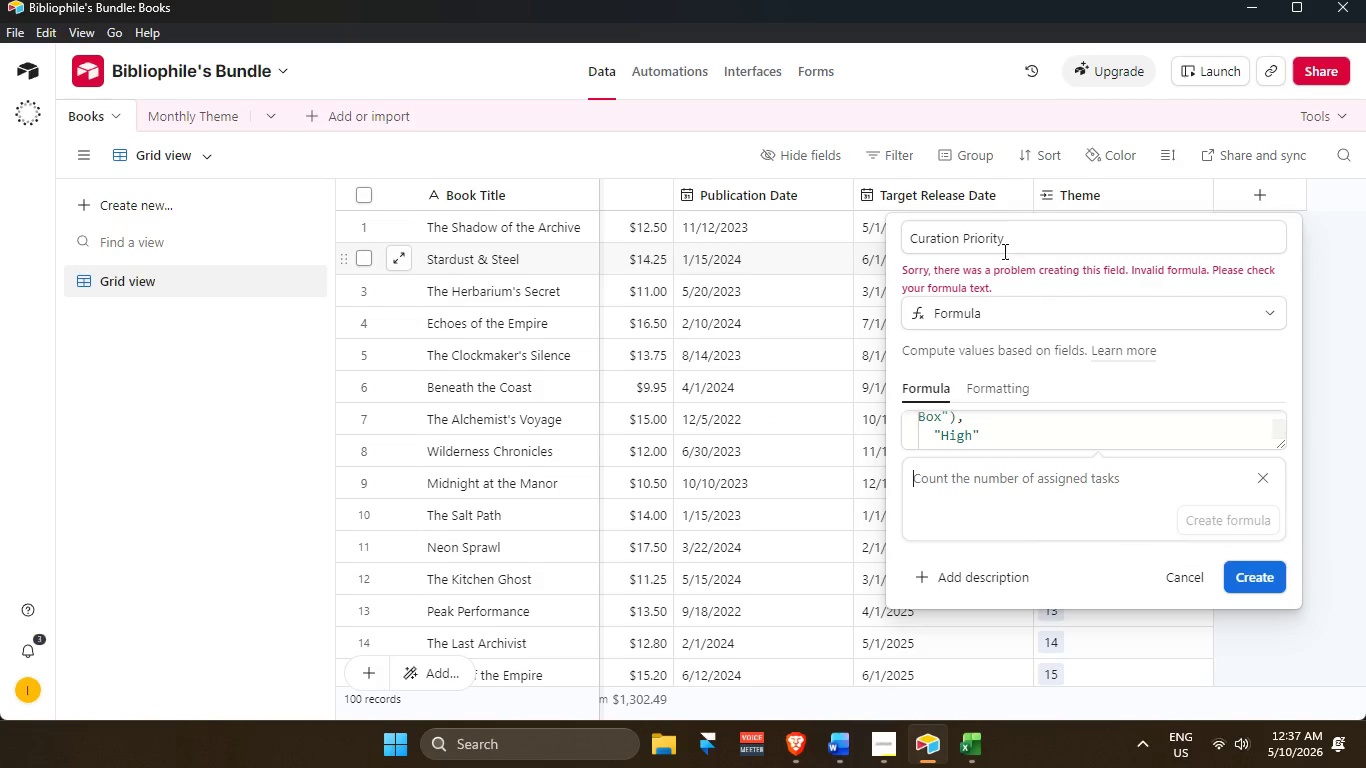 
scroll: coordinate [964, 696], scroll_direction: up, amount: 3.0
 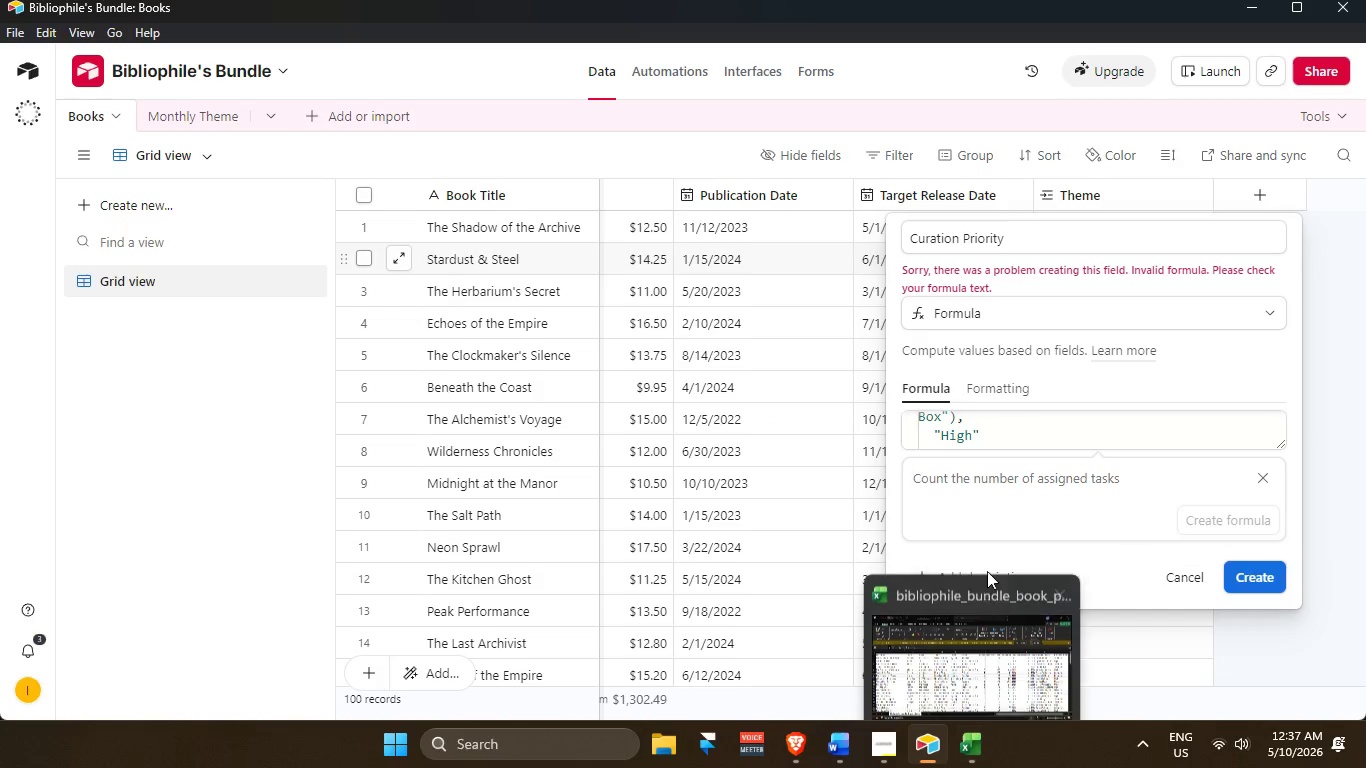 
key(Control+V)
 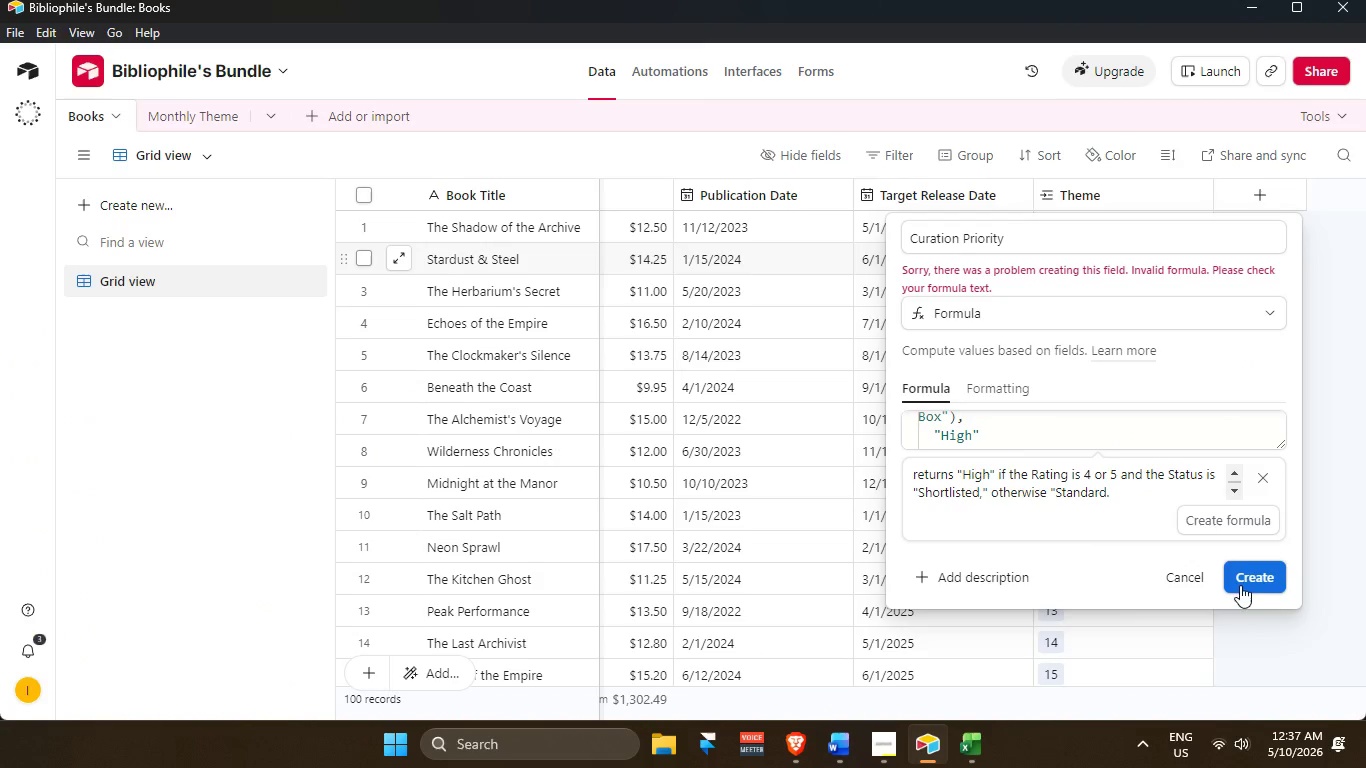 
left_click([1252, 580])
 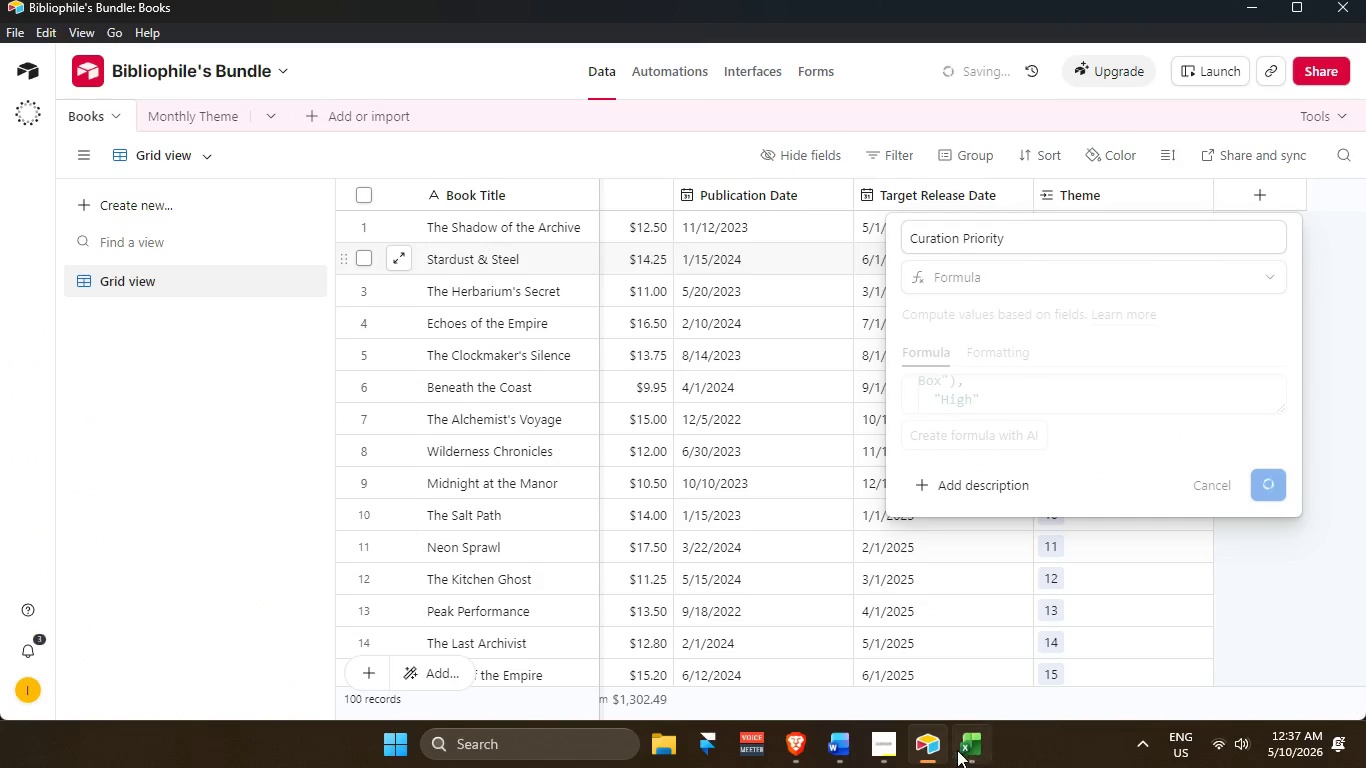 
left_click([954, 750])
 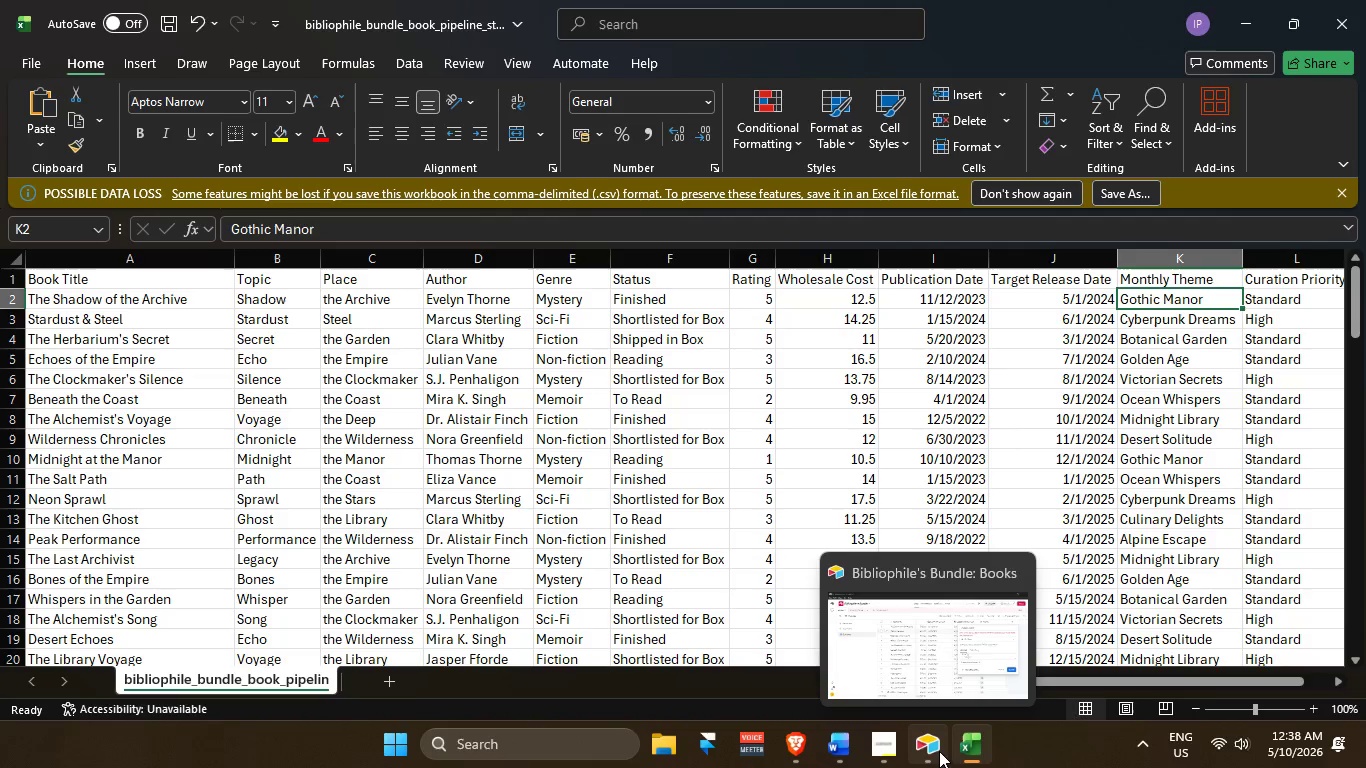 
wait(37.3)
 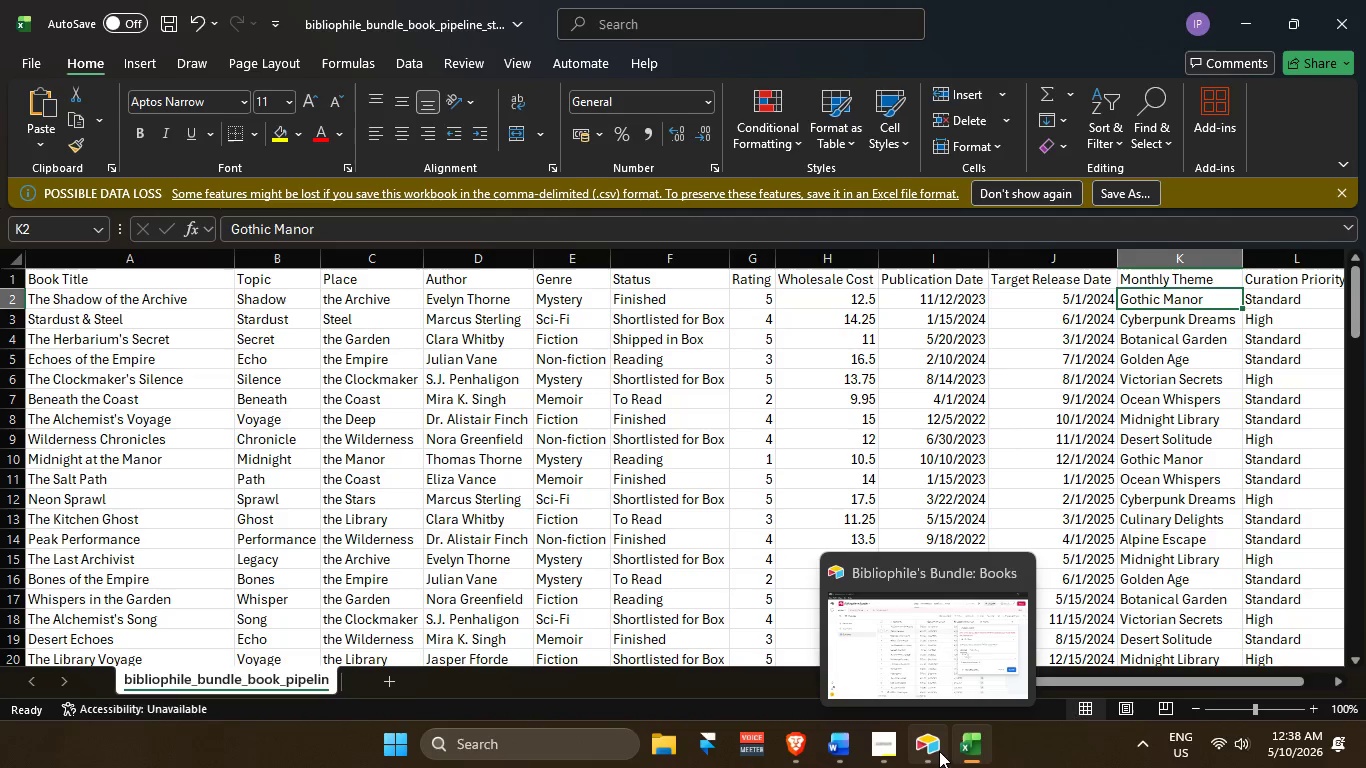 
left_click([929, 762])
 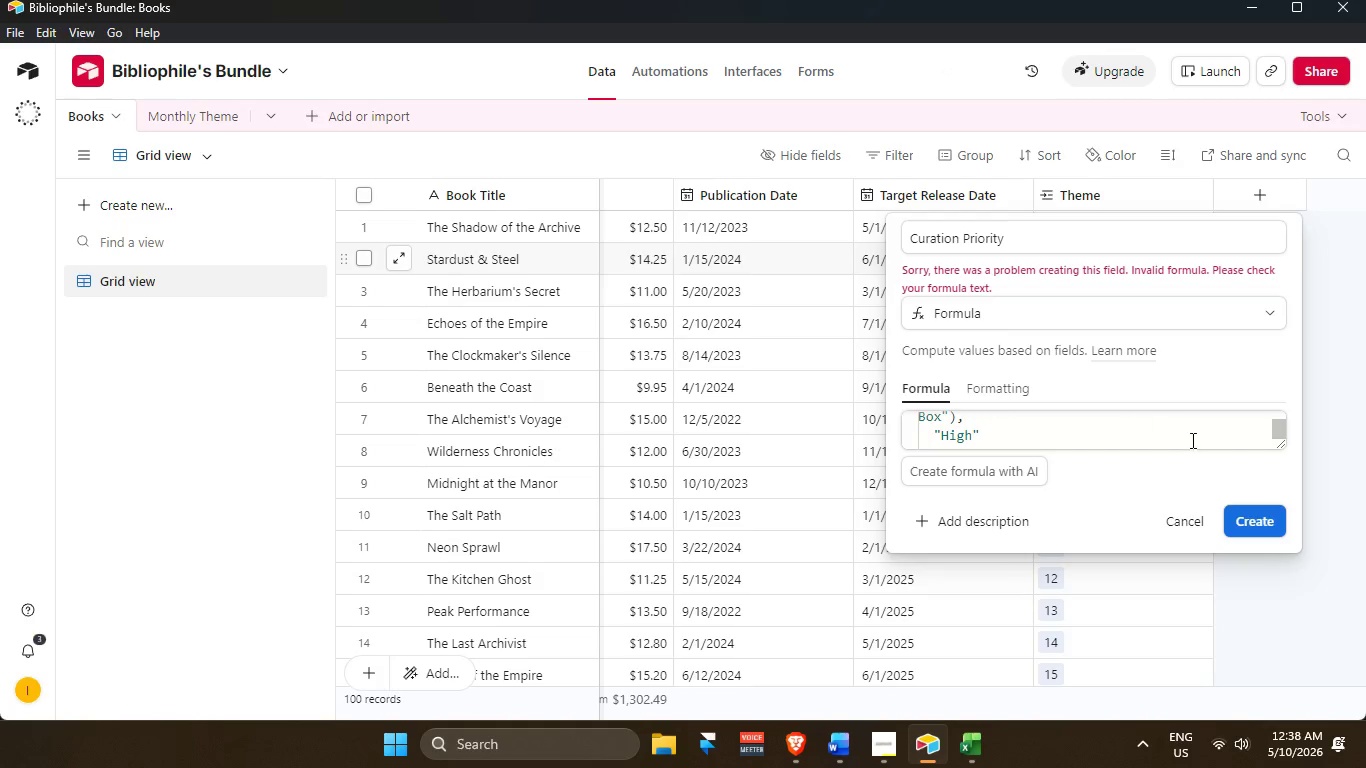 
scroll: coordinate [1219, 434], scroll_direction: up, amount: 3.0
 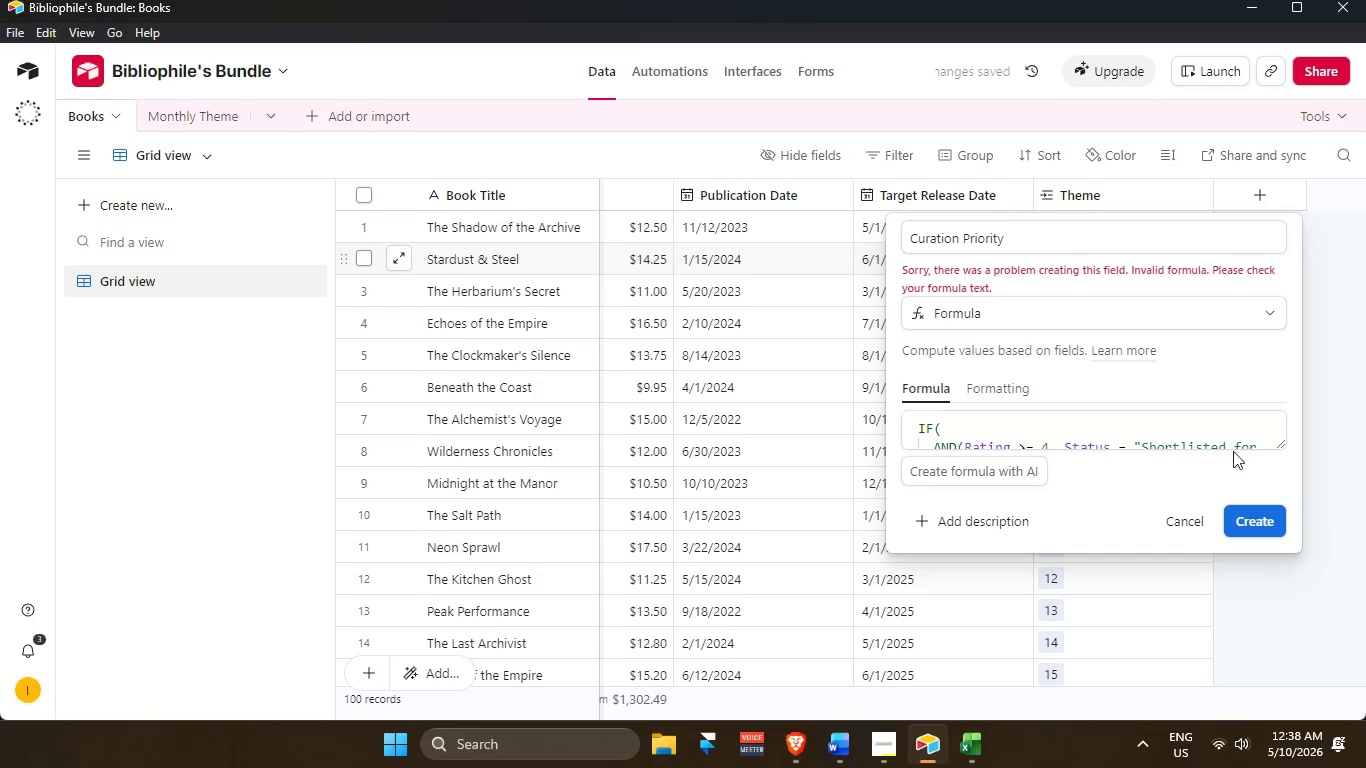 
left_click_drag(start_coordinate=[1274, 445], to_coordinate=[1263, 576])
 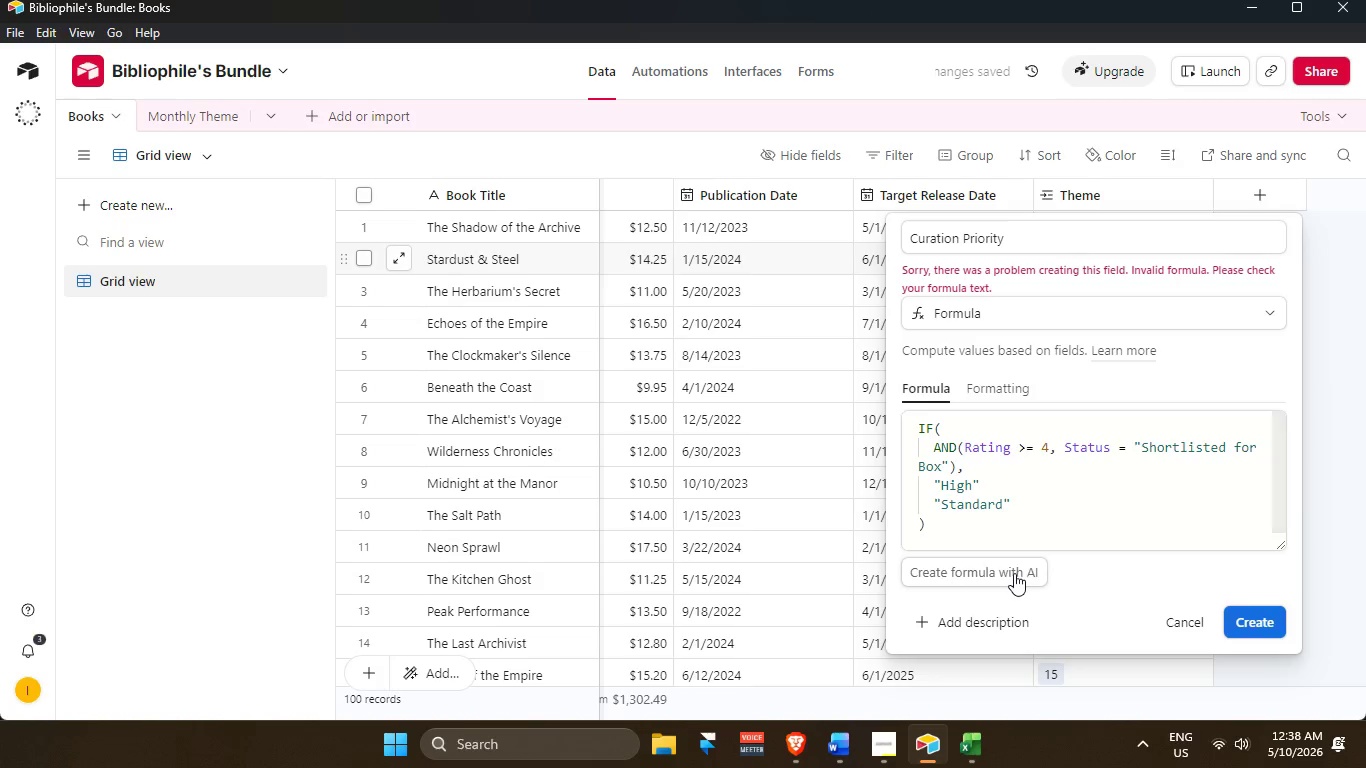 
left_click([1013, 573])
 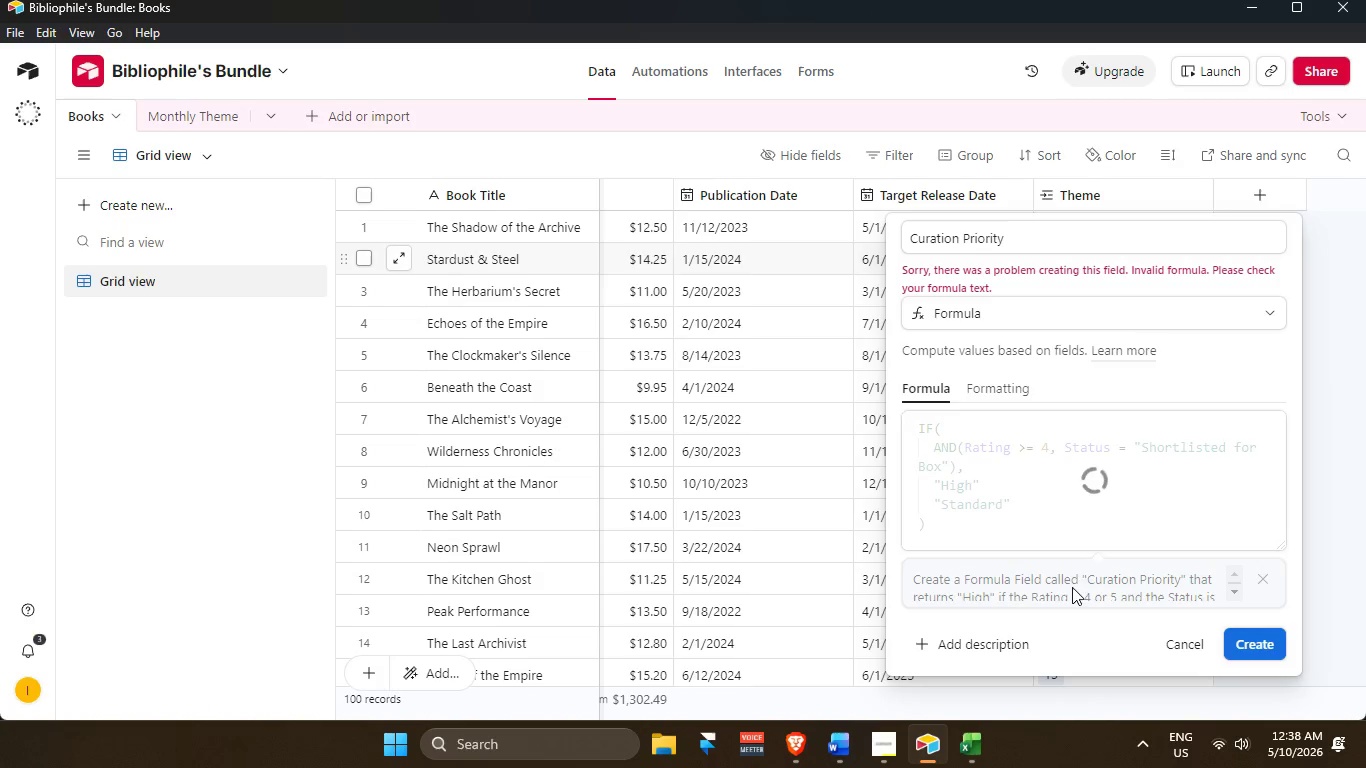 
scroll: coordinate [987, 175], scroll_direction: up, amount: 1.0
 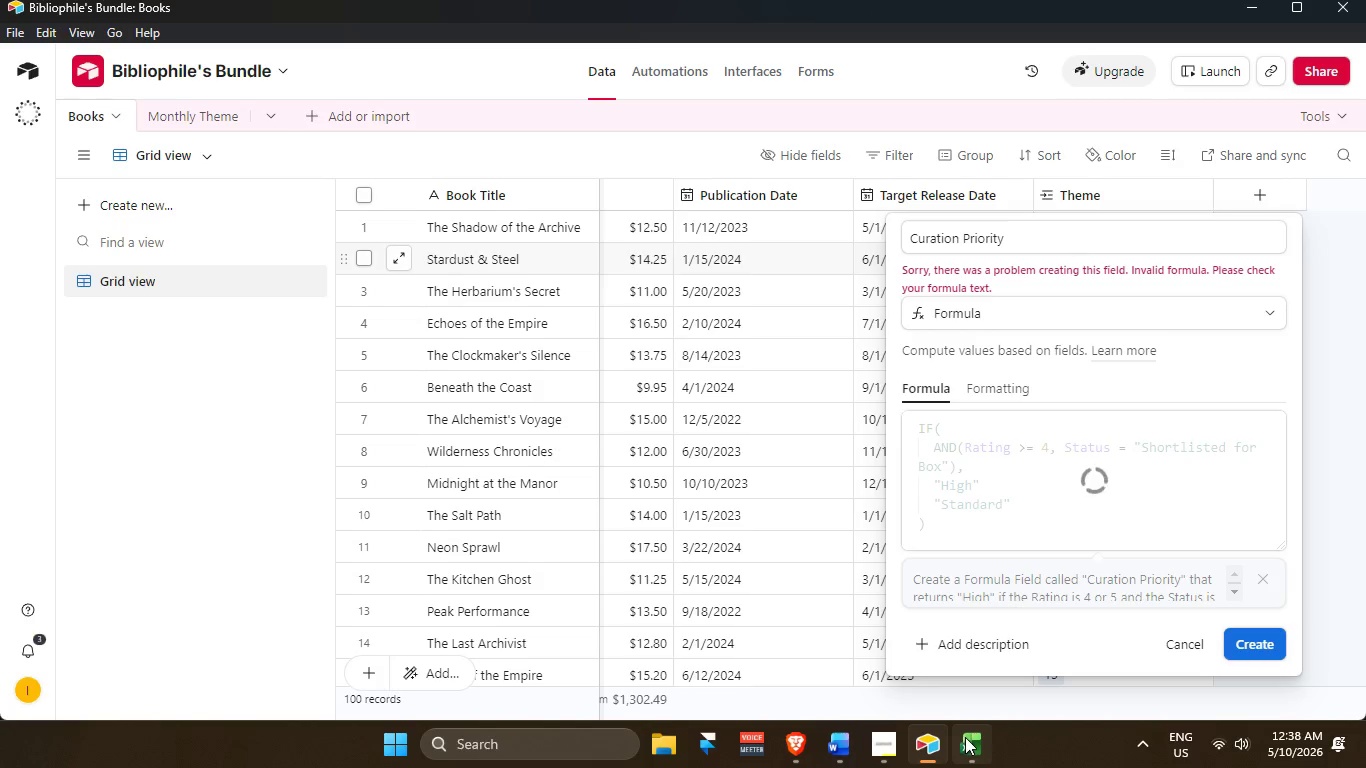 
left_click([965, 737])
 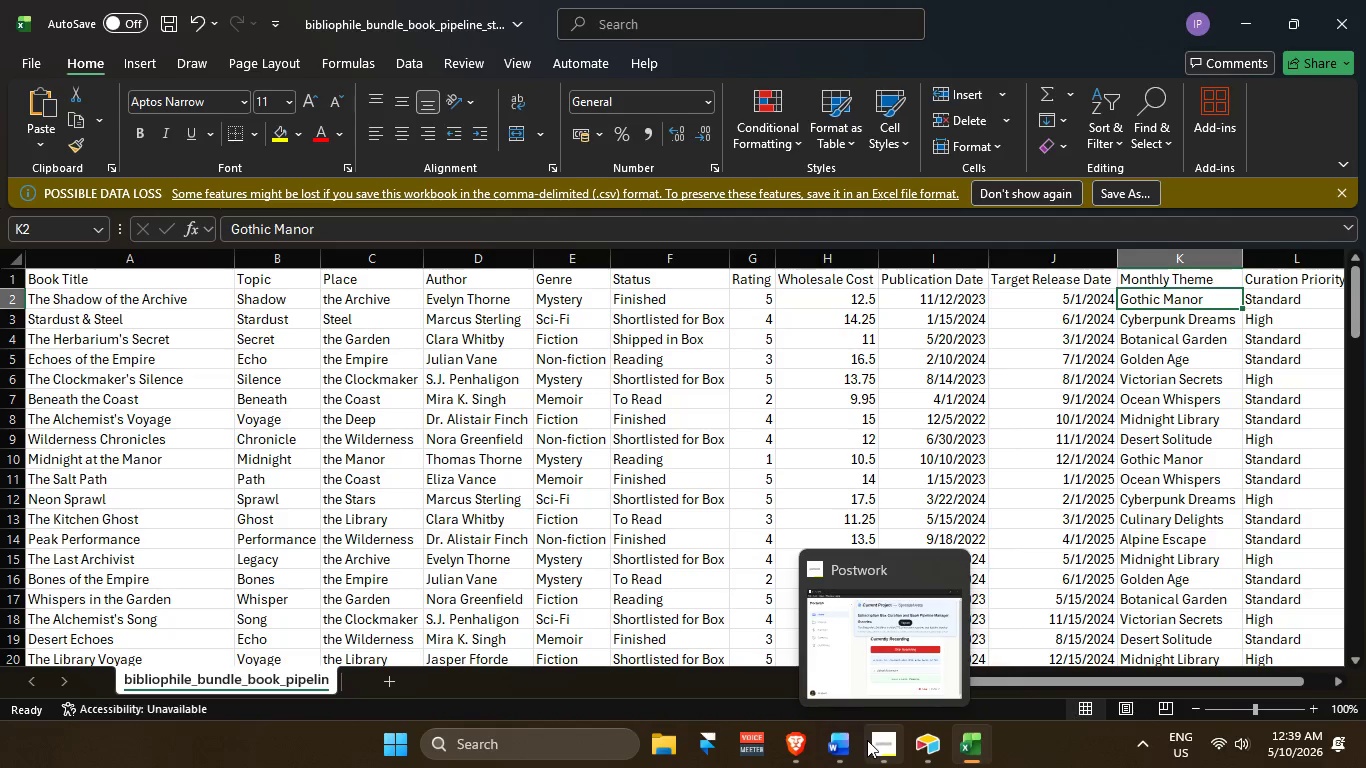 
wait(49.33)
 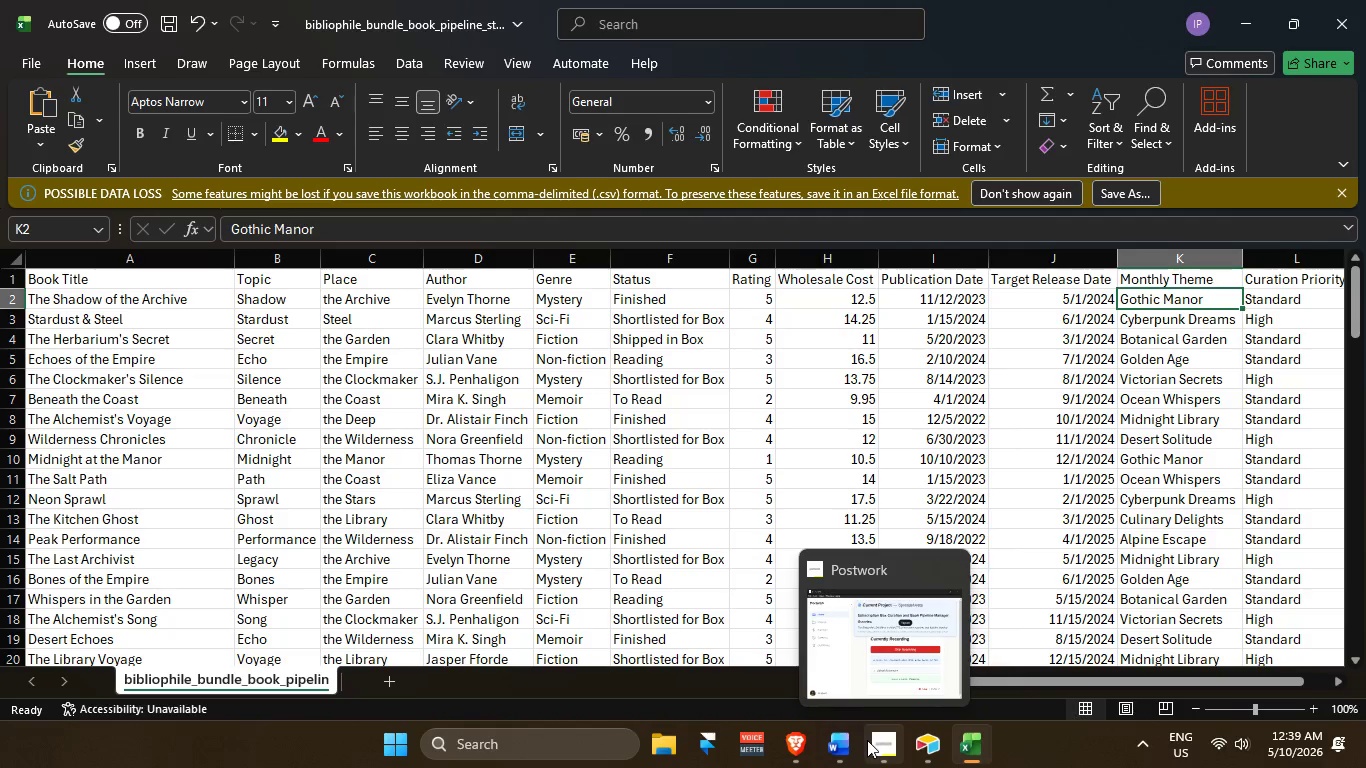 
left_click([922, 753])
 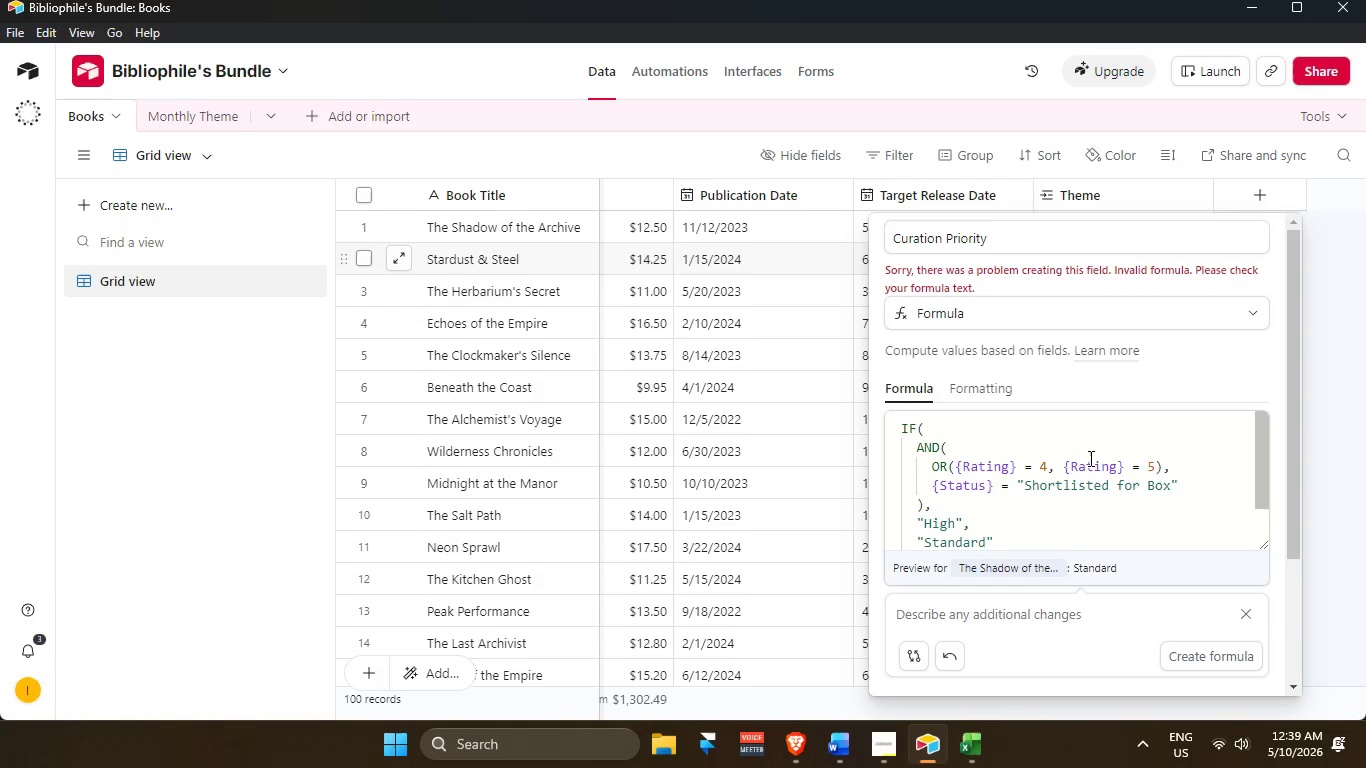 
scroll: coordinate [1089, 478], scroll_direction: up, amount: 4.0
 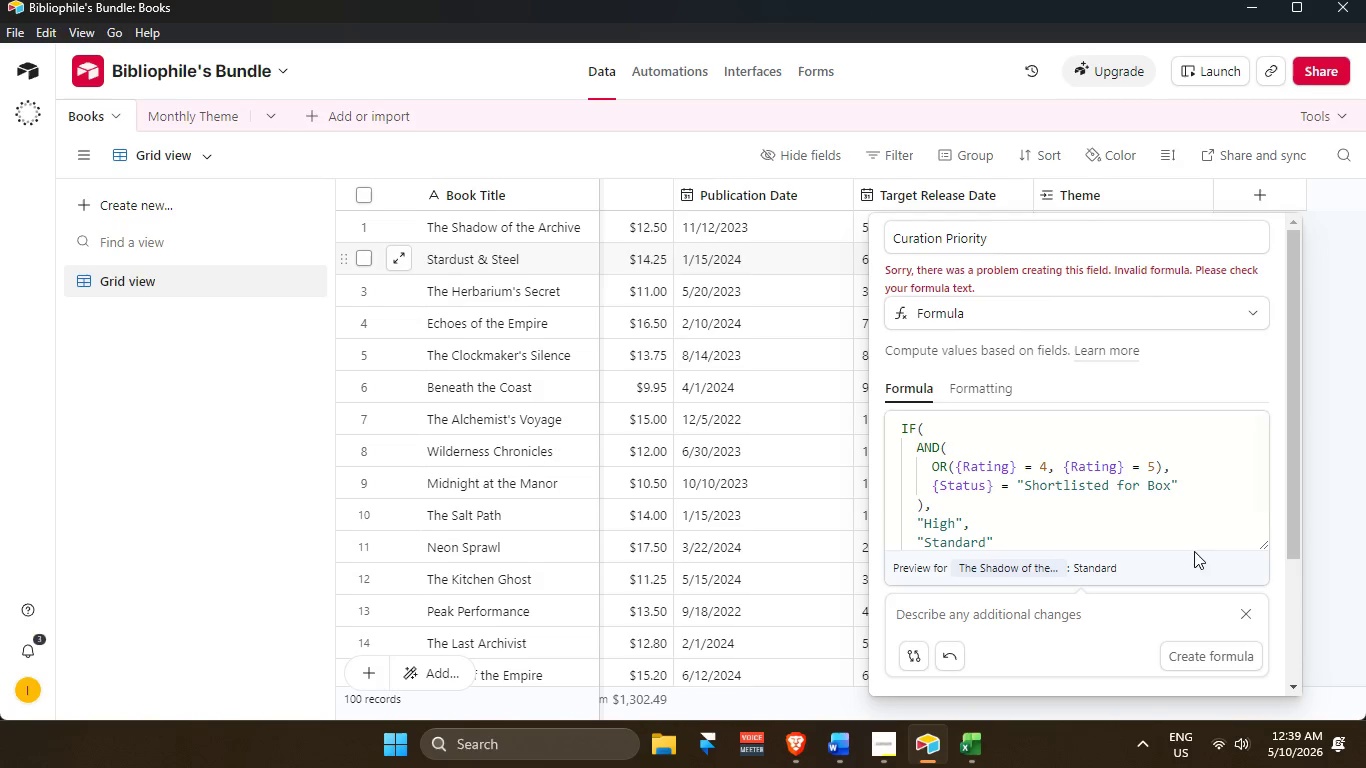 
left_click([1071, 510])
 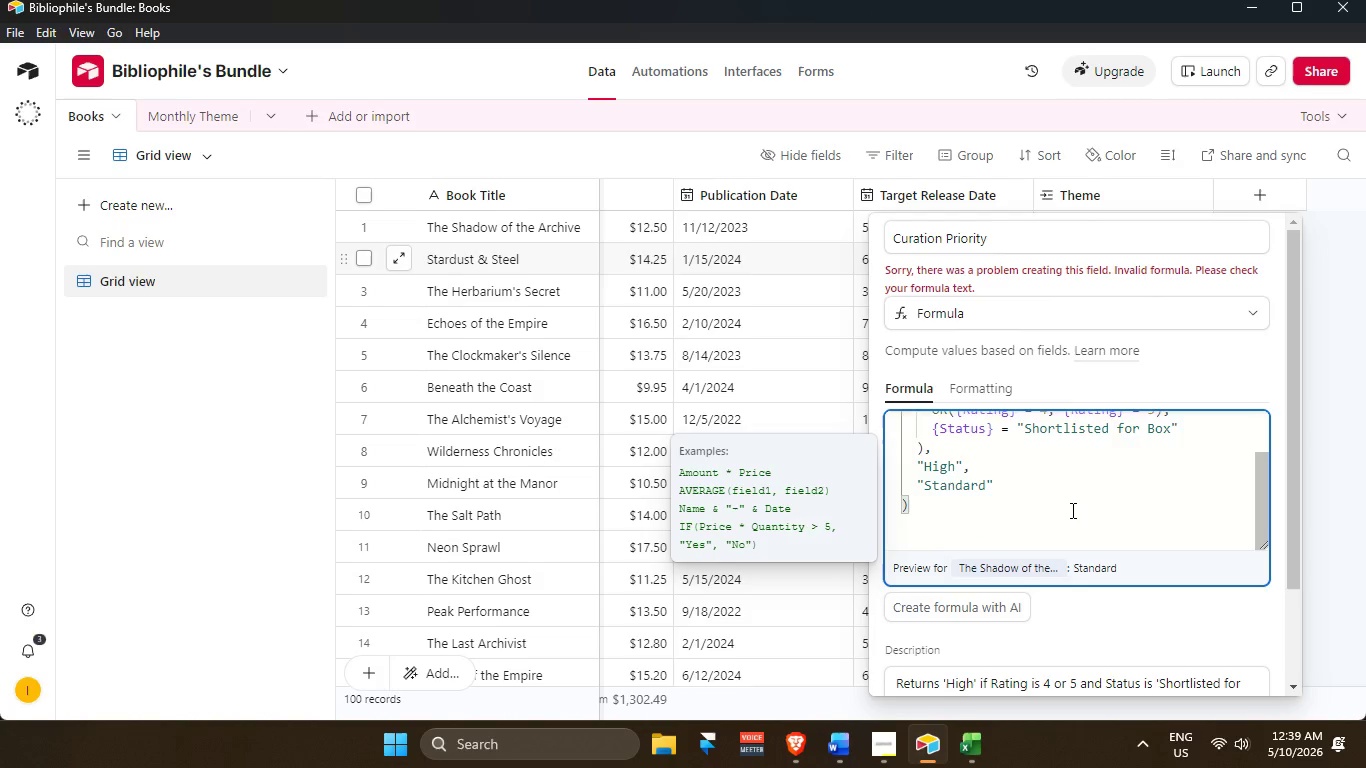 
scroll: coordinate [1180, 512], scroll_direction: down, amount: 4.0
 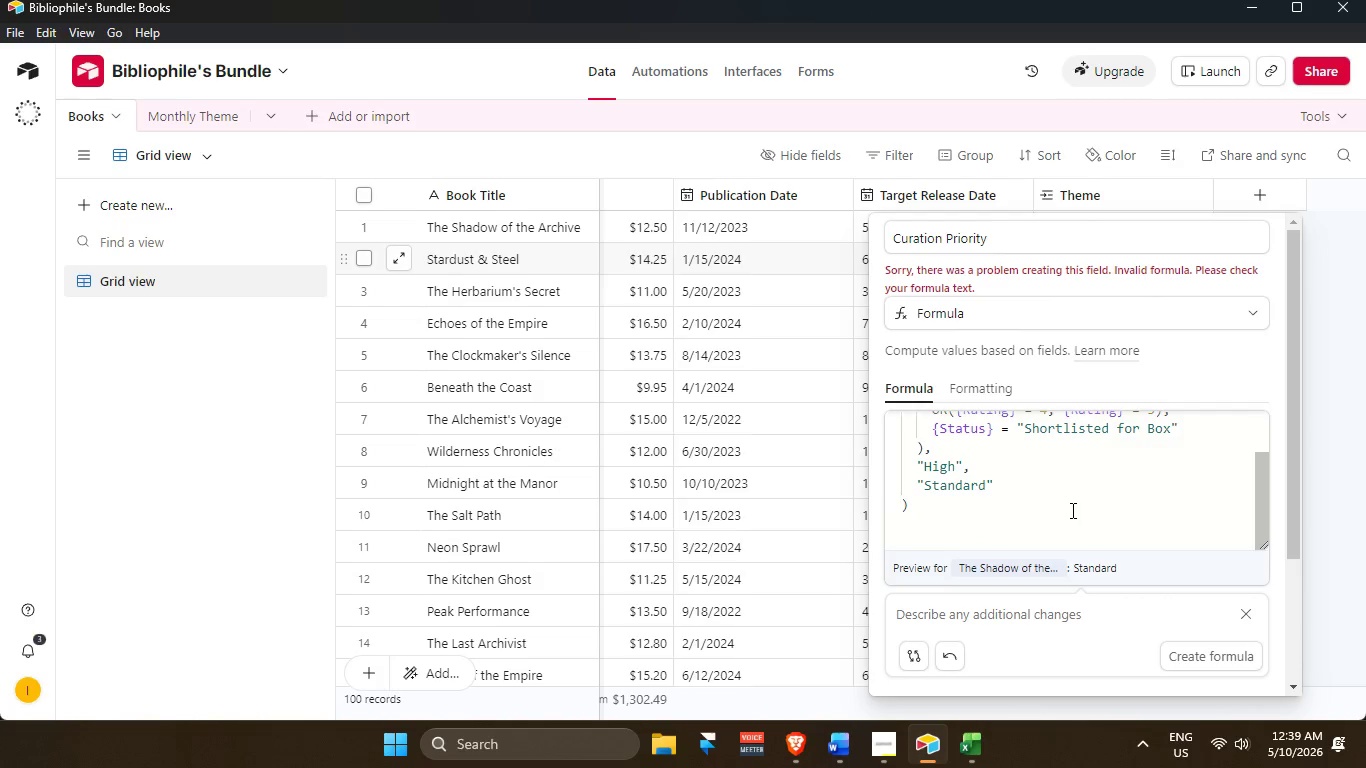 
scroll: coordinate [1071, 510], scroll_direction: up, amount: 4.0
 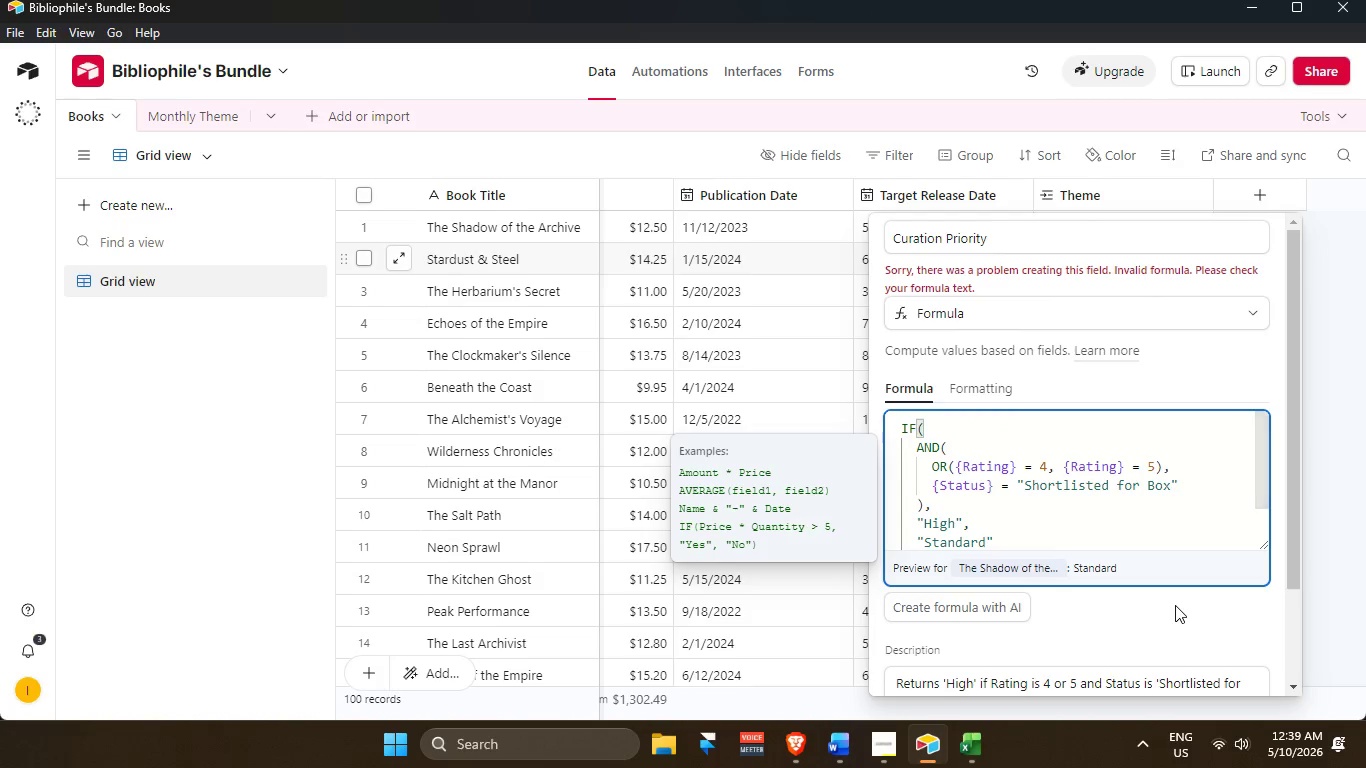 
scroll: coordinate [1175, 605], scroll_direction: down, amount: 5.0
 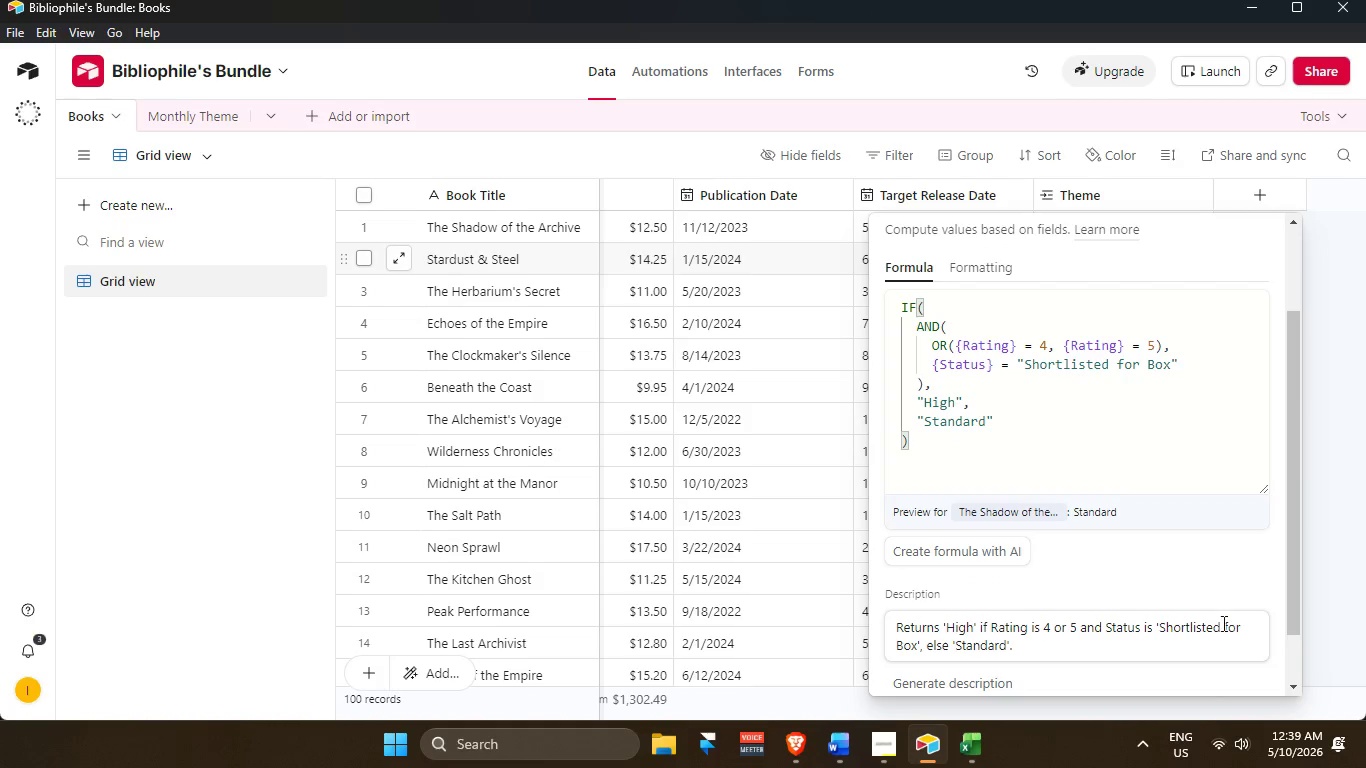 
scroll: coordinate [1172, 543], scroll_direction: up, amount: 4.0
 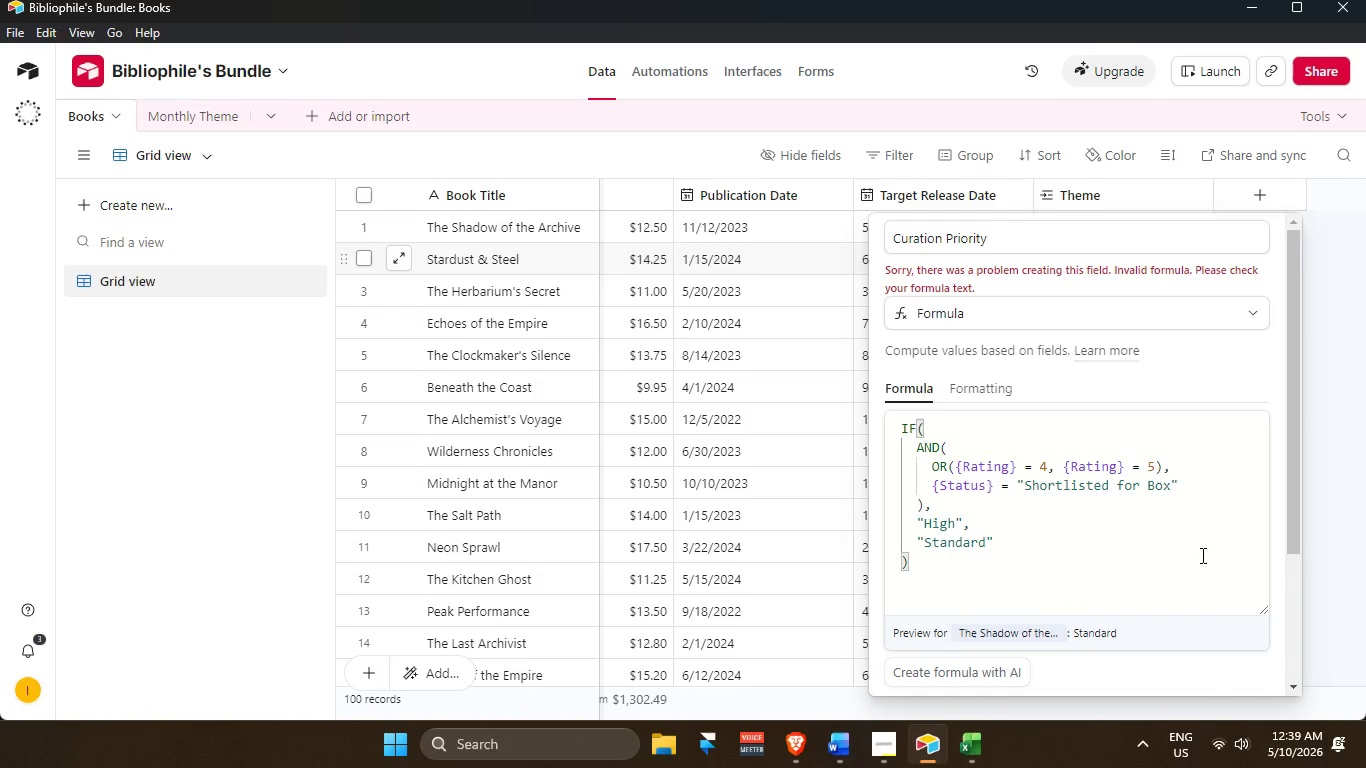 
scroll: coordinate [1201, 555], scroll_direction: down, amount: 4.0
 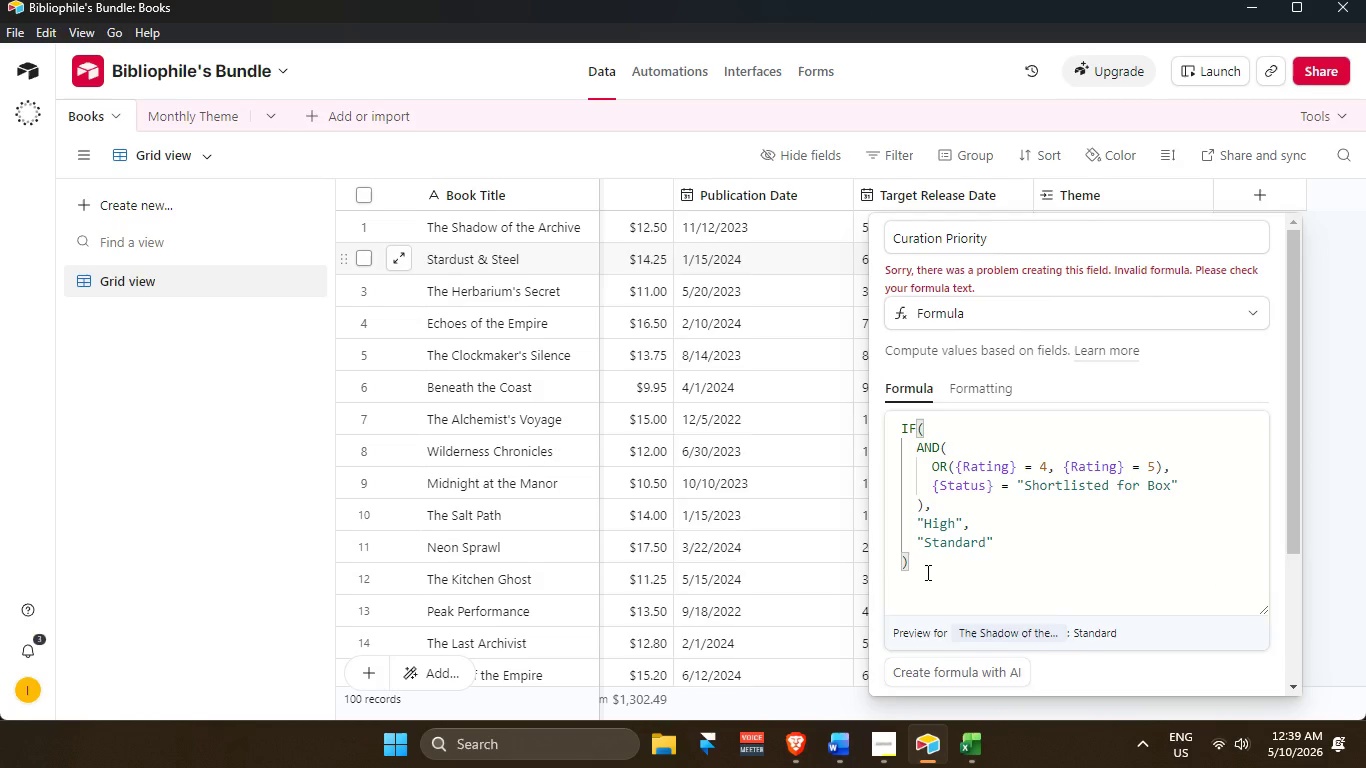 
left_click([926, 572])
 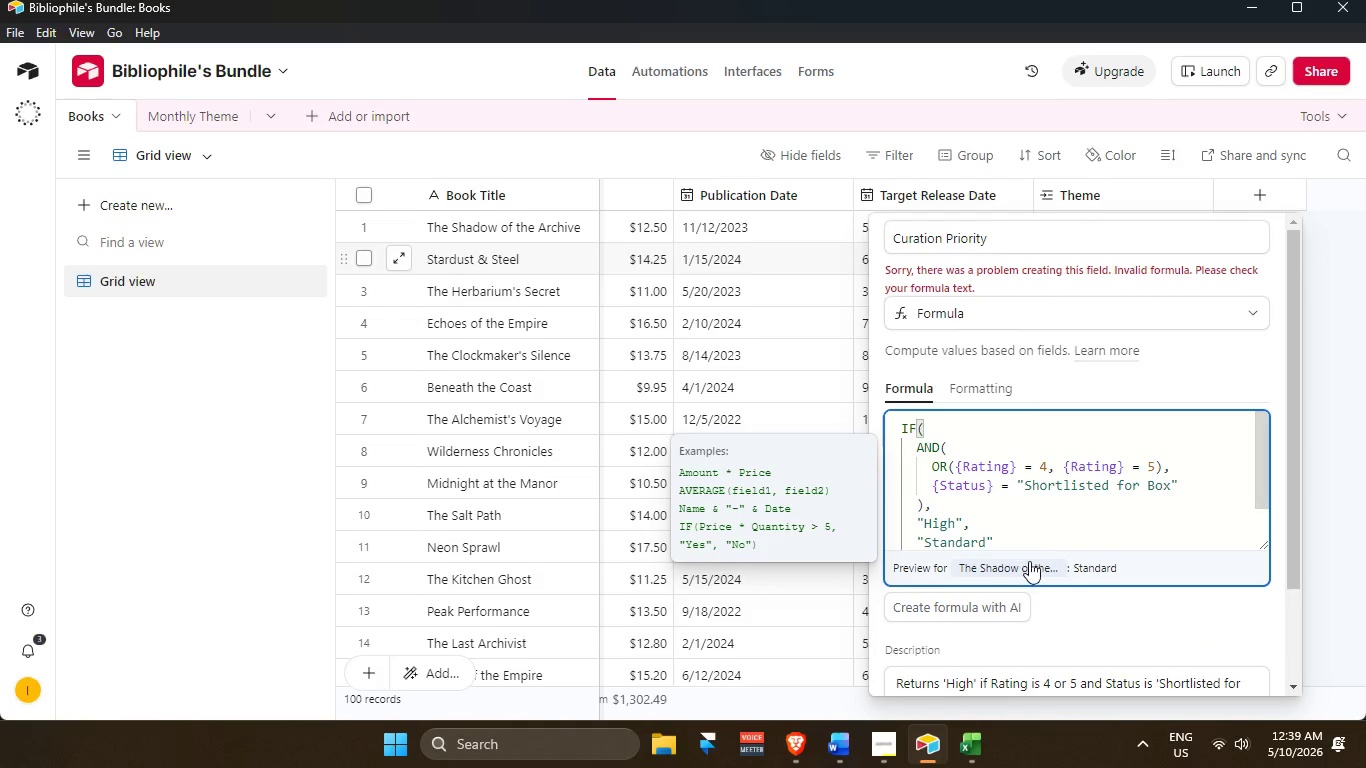 
scroll: coordinate [1125, 524], scroll_direction: down, amount: 4.0
 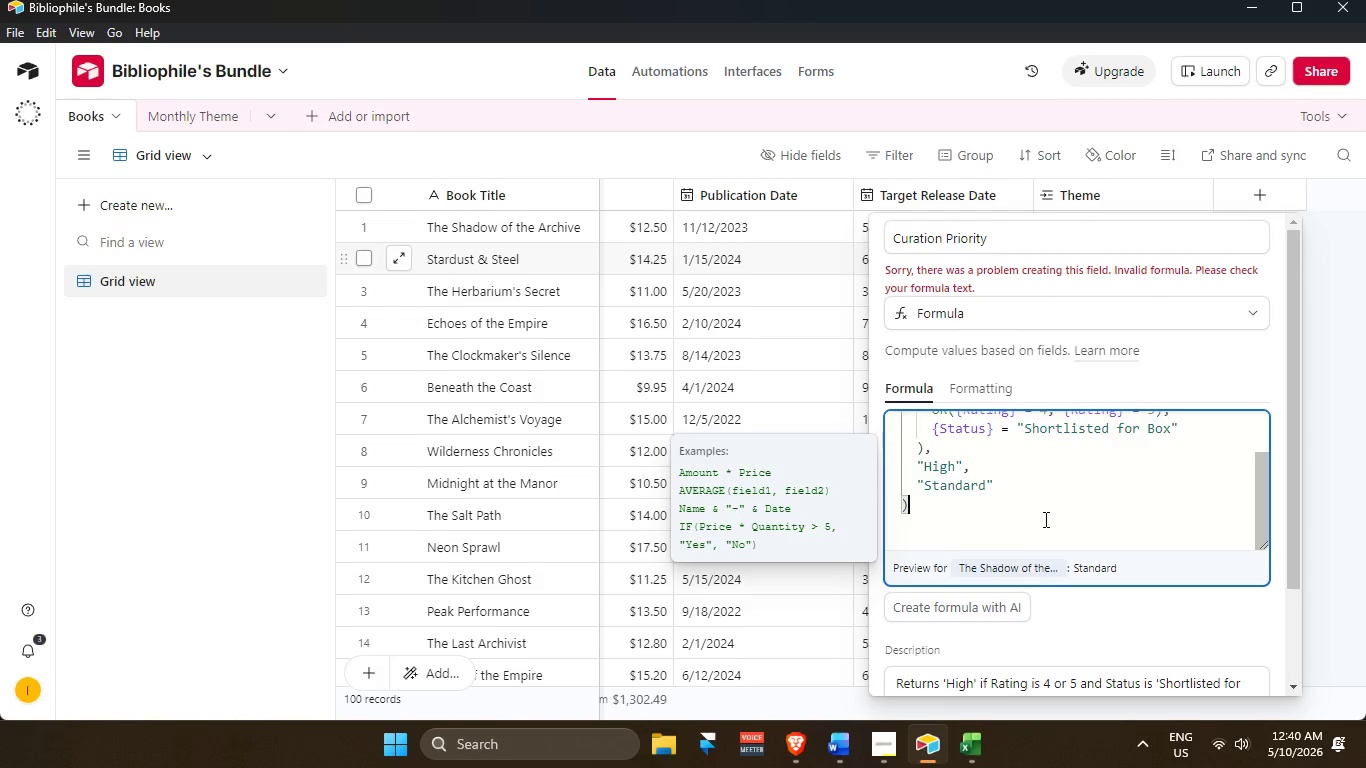 
wait(30.52)
 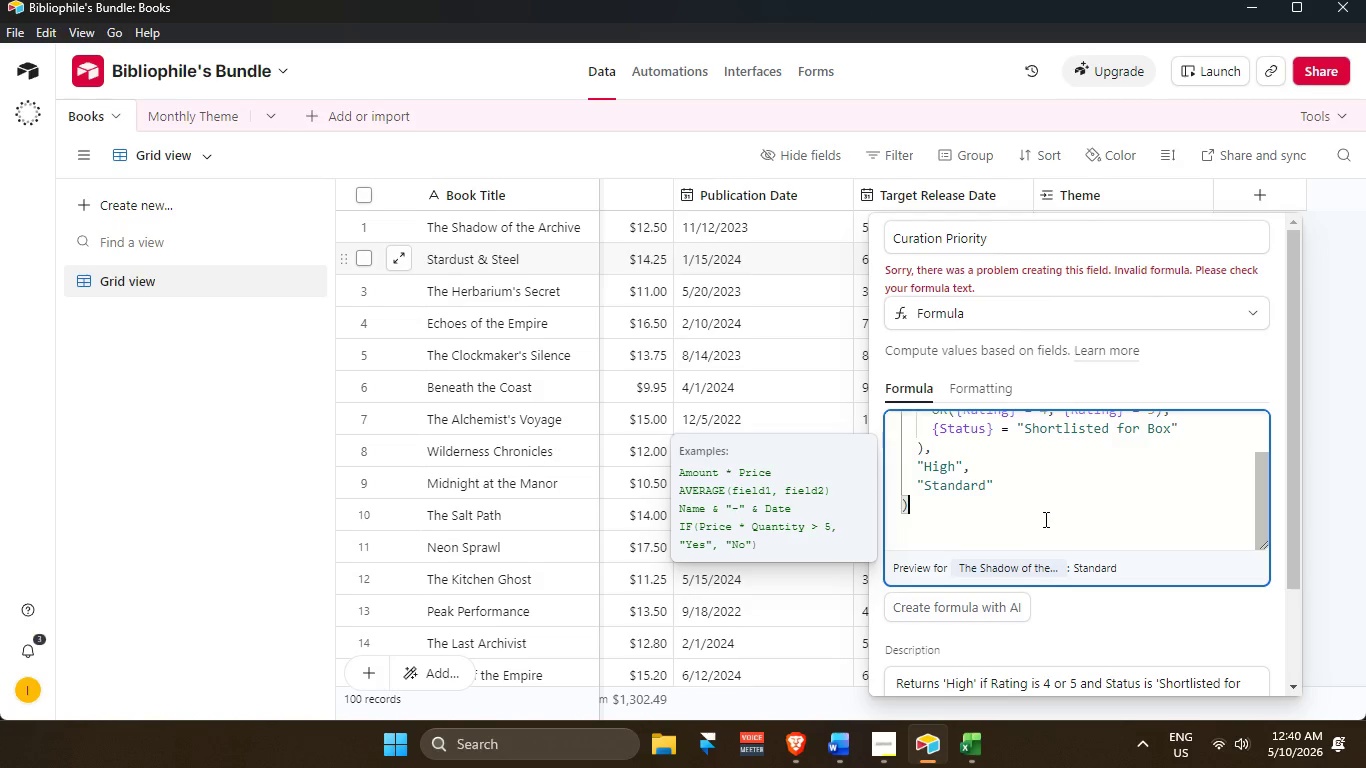 
scroll: coordinate [1028, 519], scroll_direction: up, amount: 8.0
 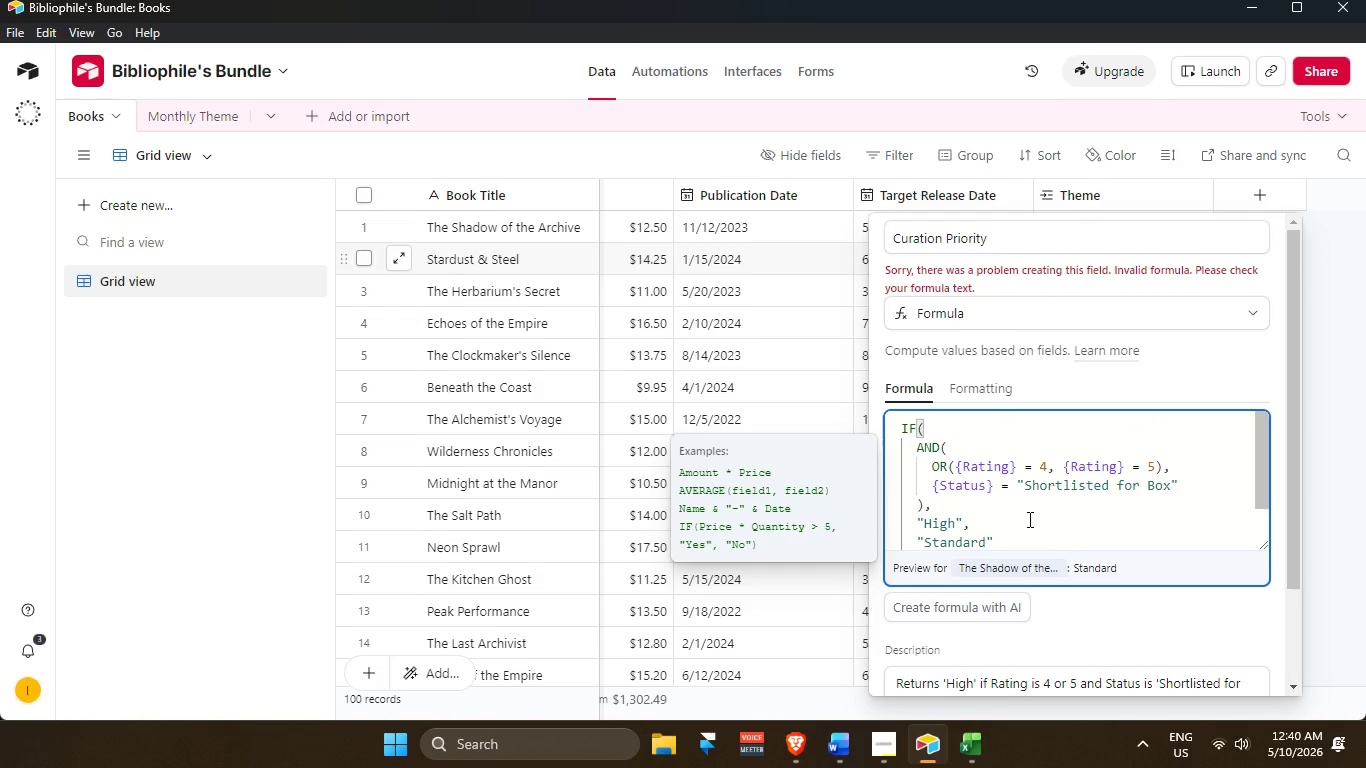 
wait(5.31)
 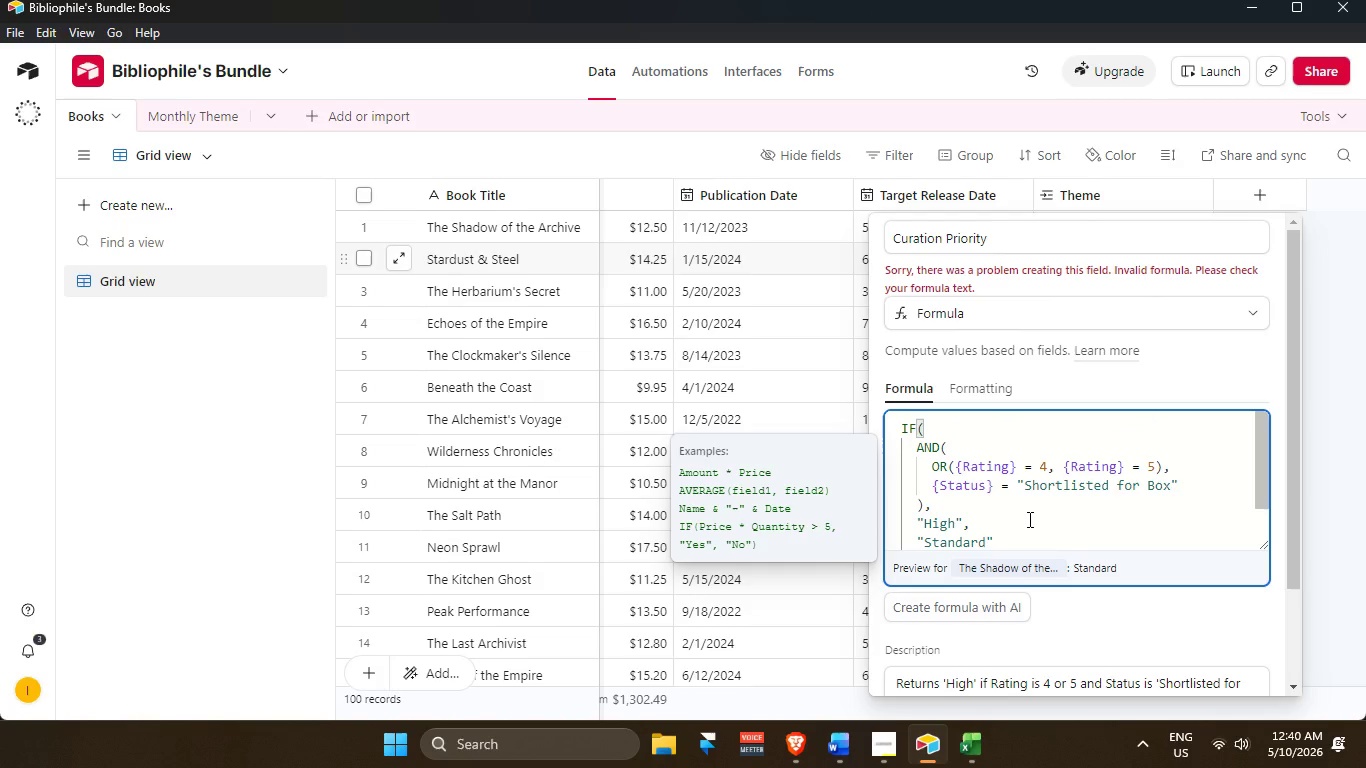 
scroll: coordinate [1024, 500], scroll_direction: up, amount: 3.0
 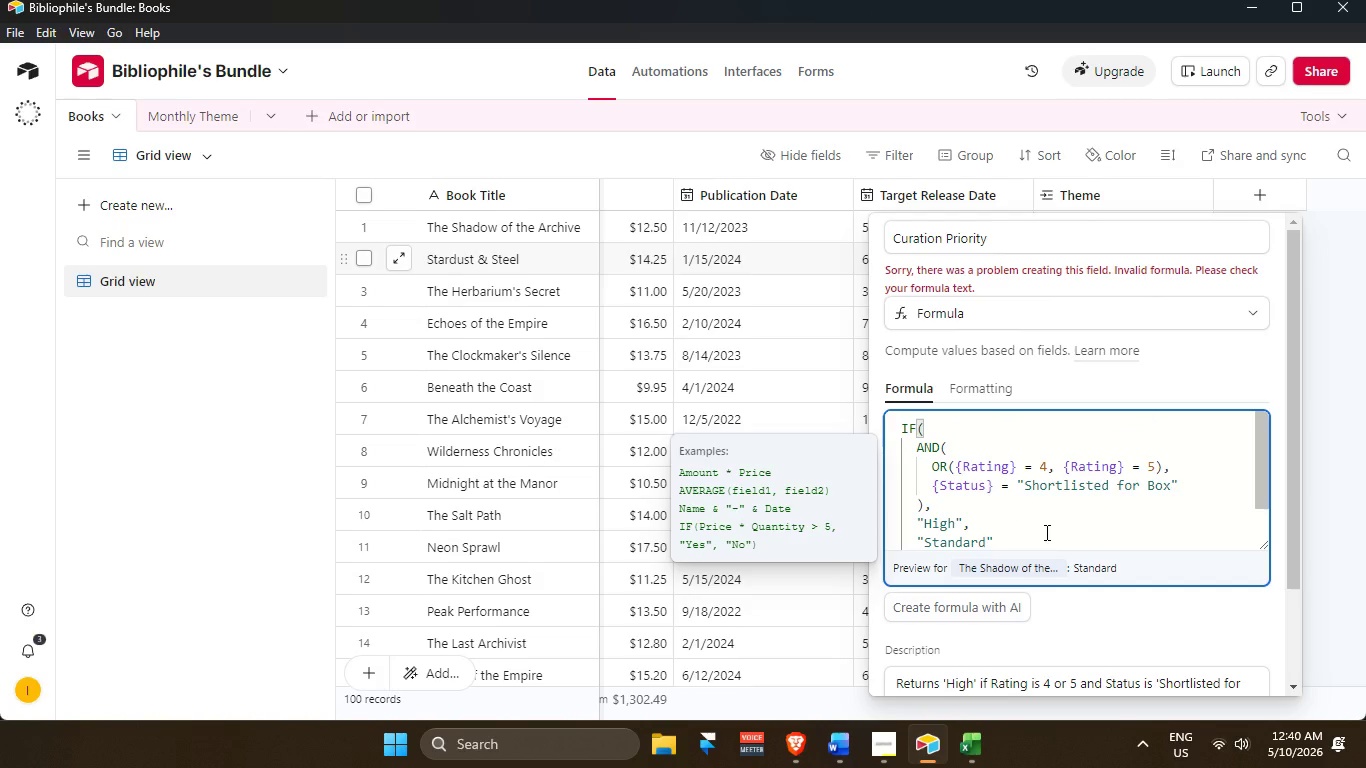 
scroll: coordinate [1069, 620], scroll_direction: down, amount: 9.0
 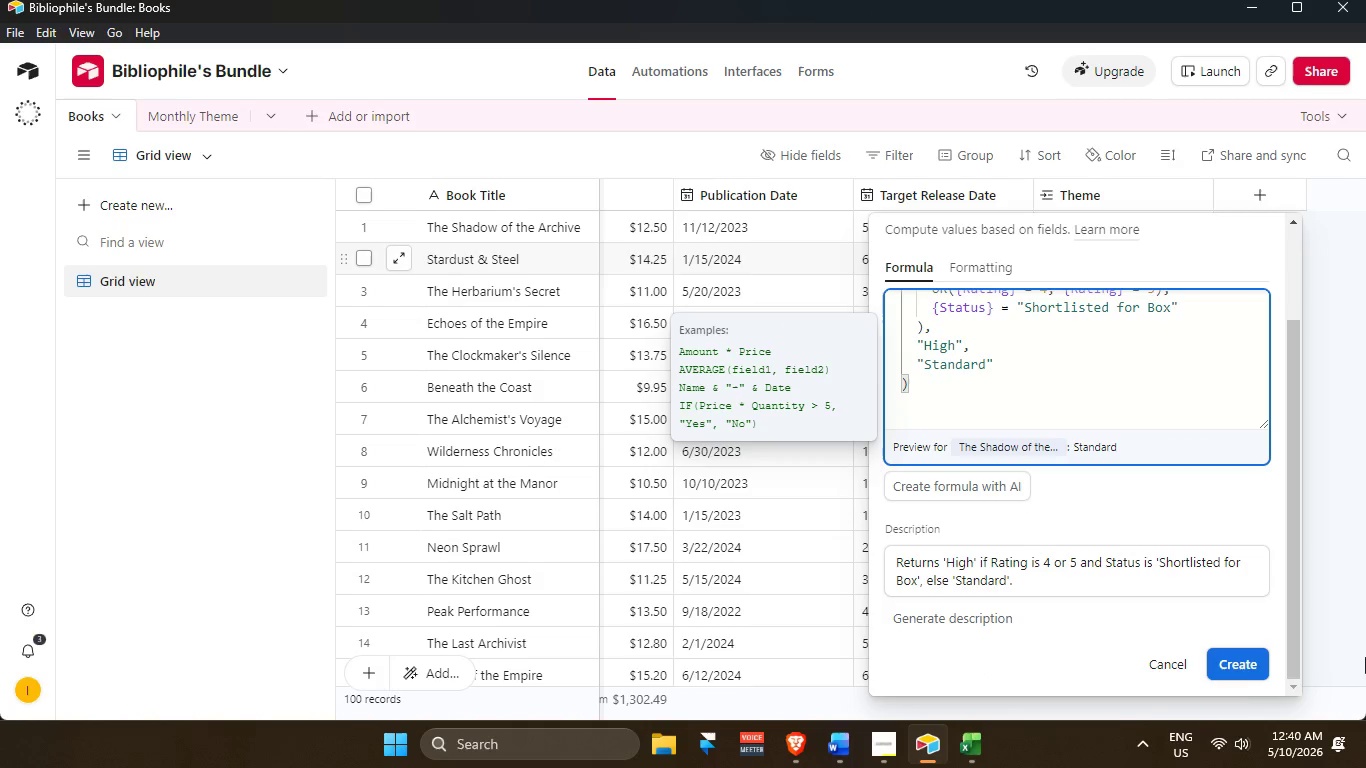 
left_click([1248, 660])
 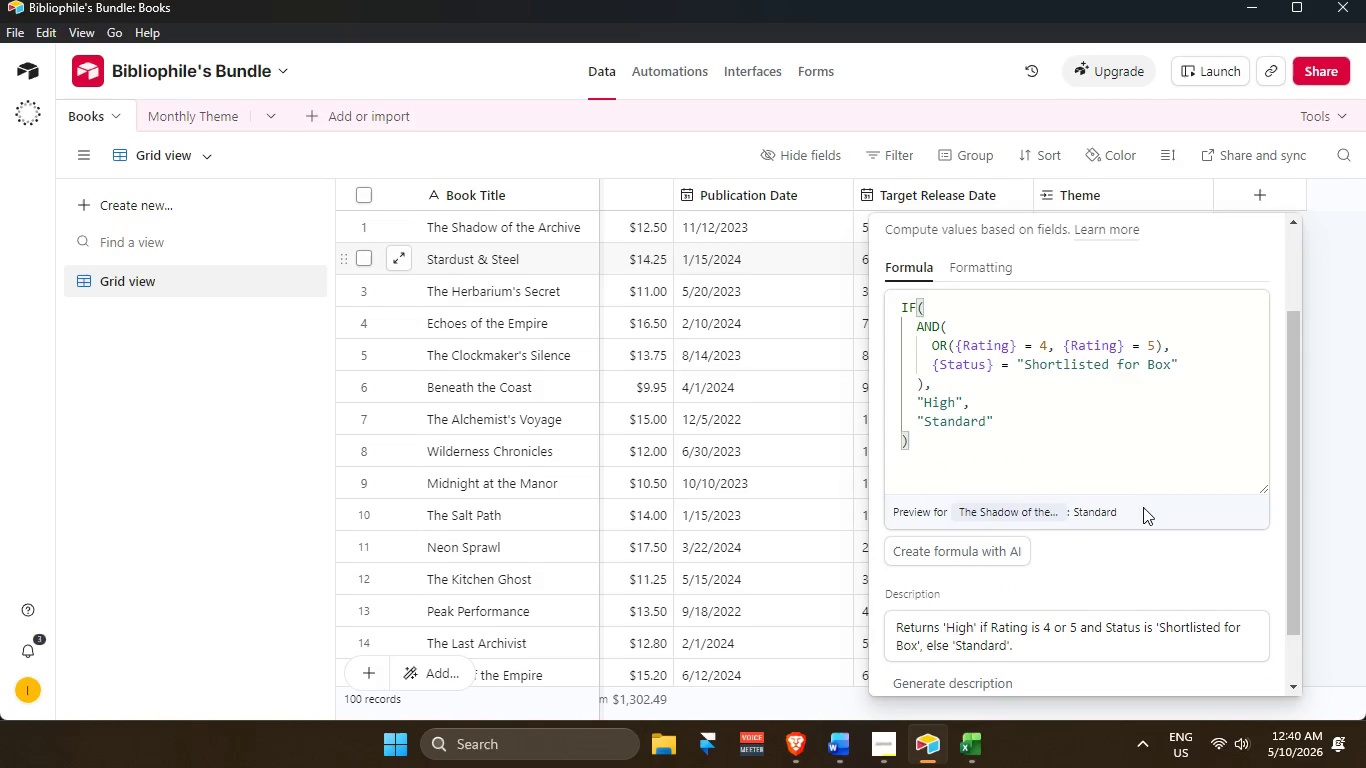 
scroll: coordinate [1143, 510], scroll_direction: down, amount: 4.0
 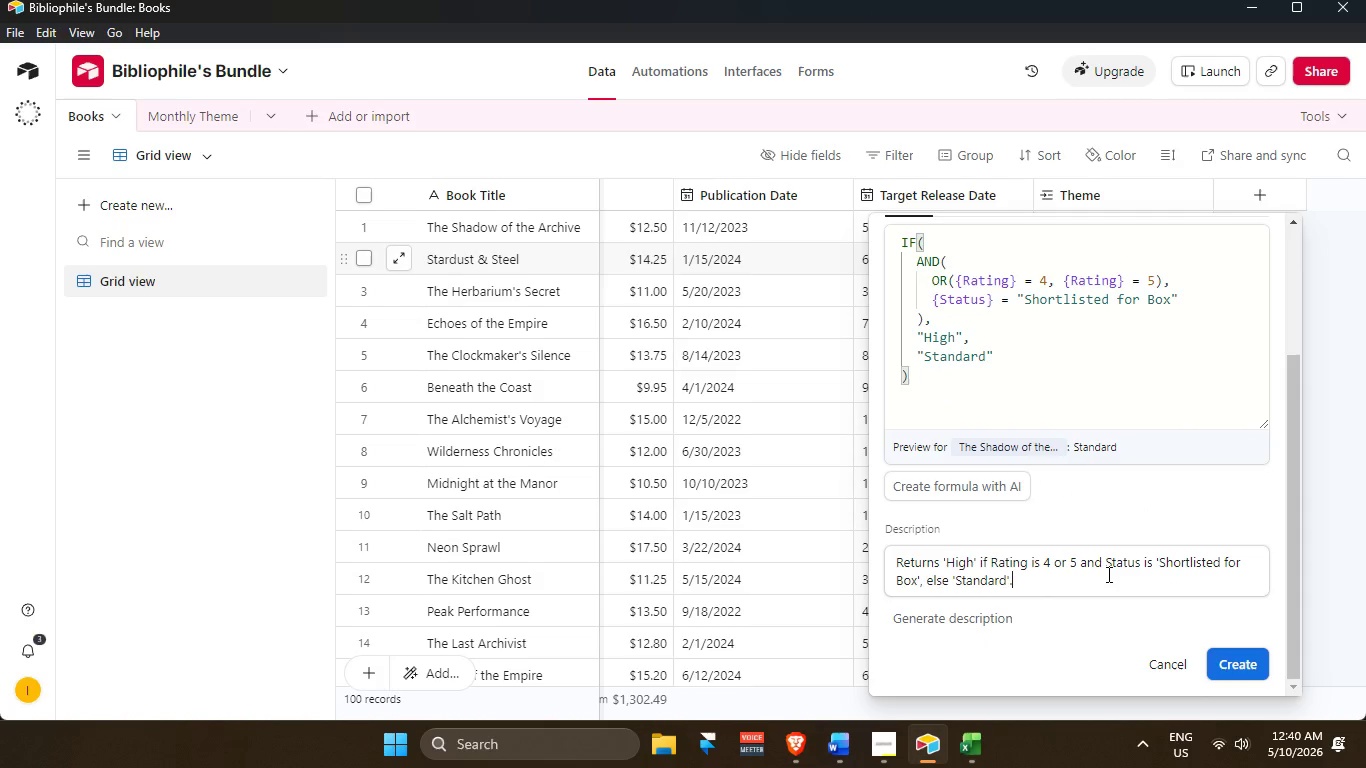 
left_click_drag(start_coordinate=[1107, 574], to_coordinate=[862, 545])
 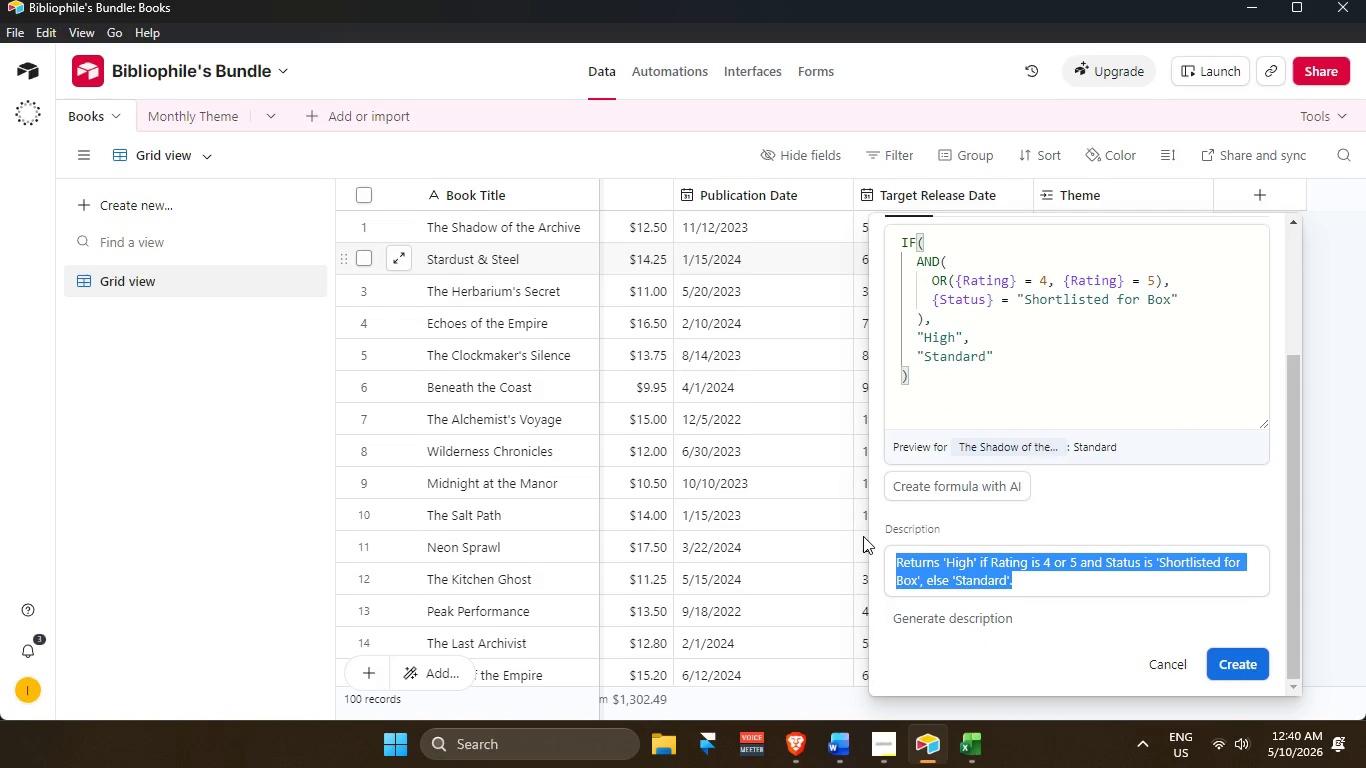 
hold_key(key=ControlLeft, duration=1.39)
 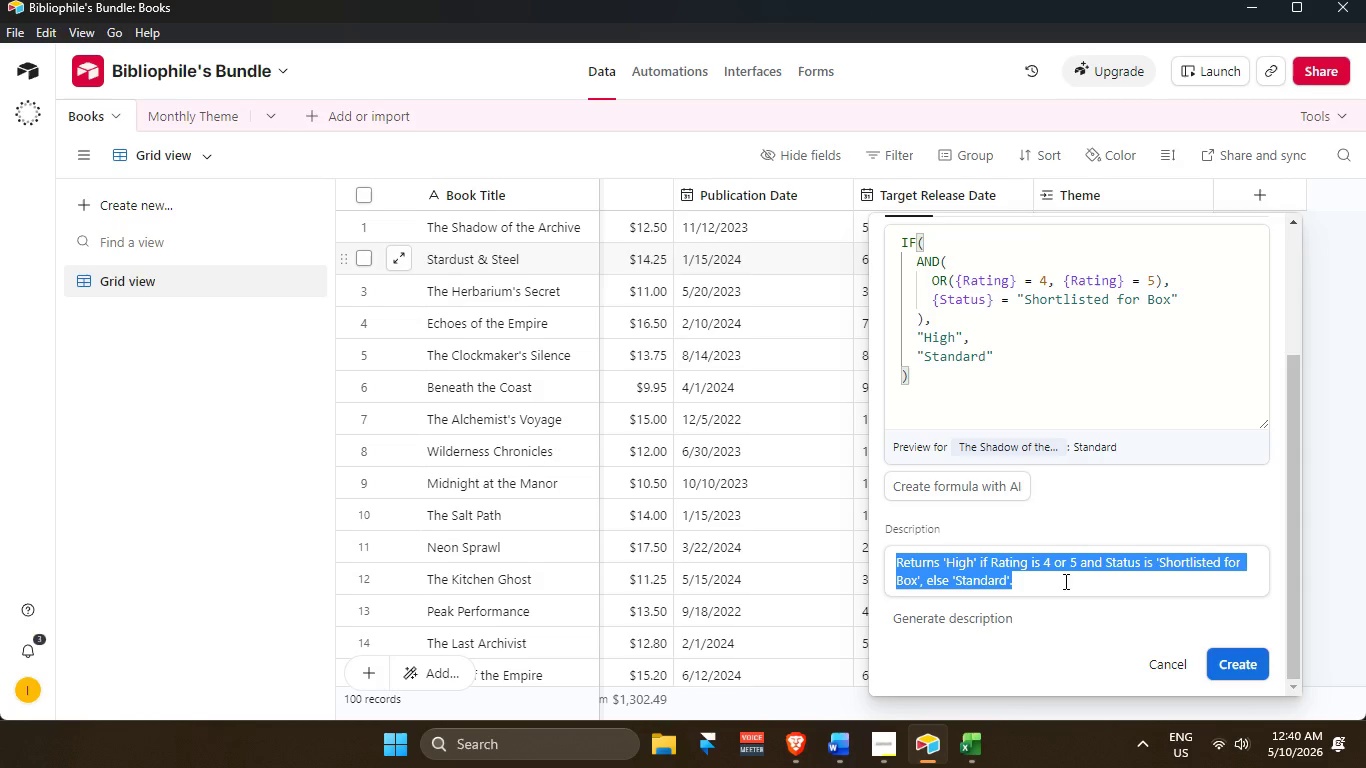 
hold_key(key=C, duration=0.56)
 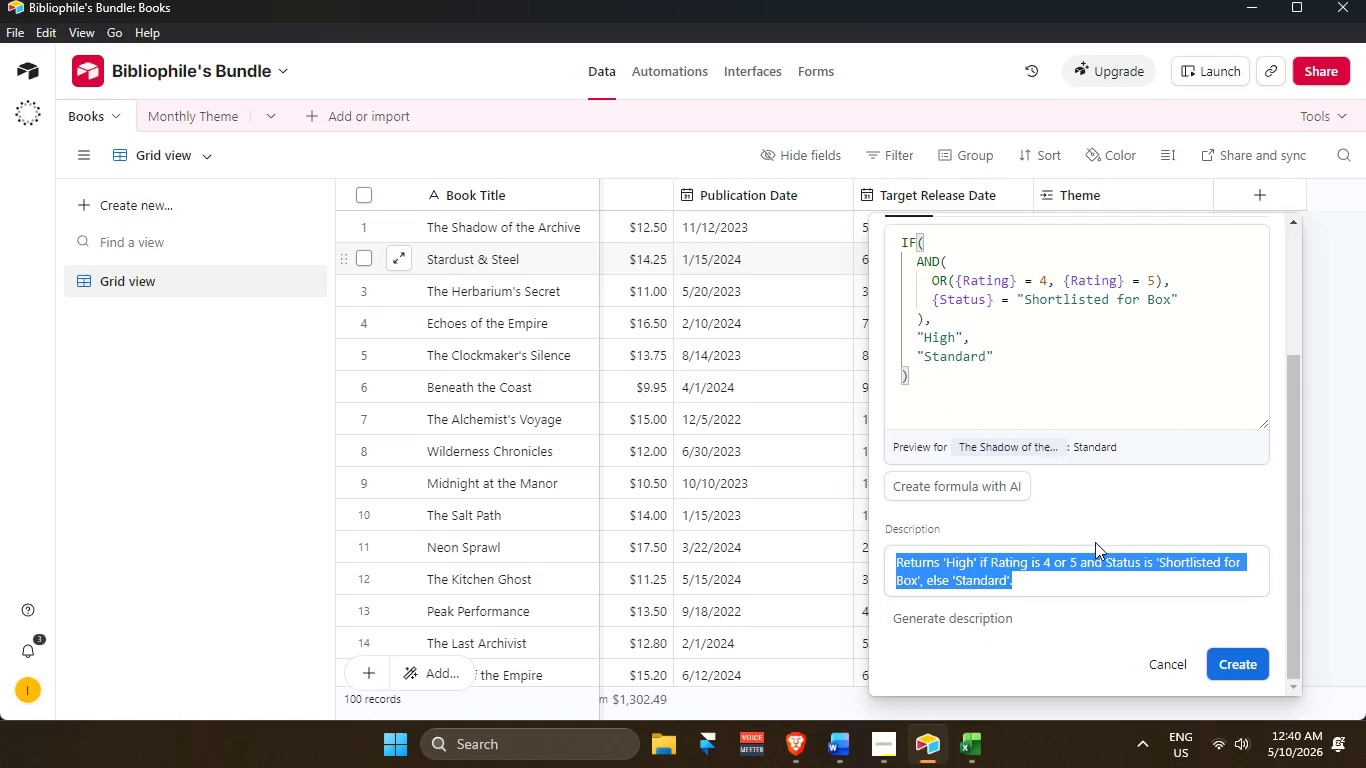 
scroll: coordinate [1095, 542], scroll_direction: down, amount: 3.0
 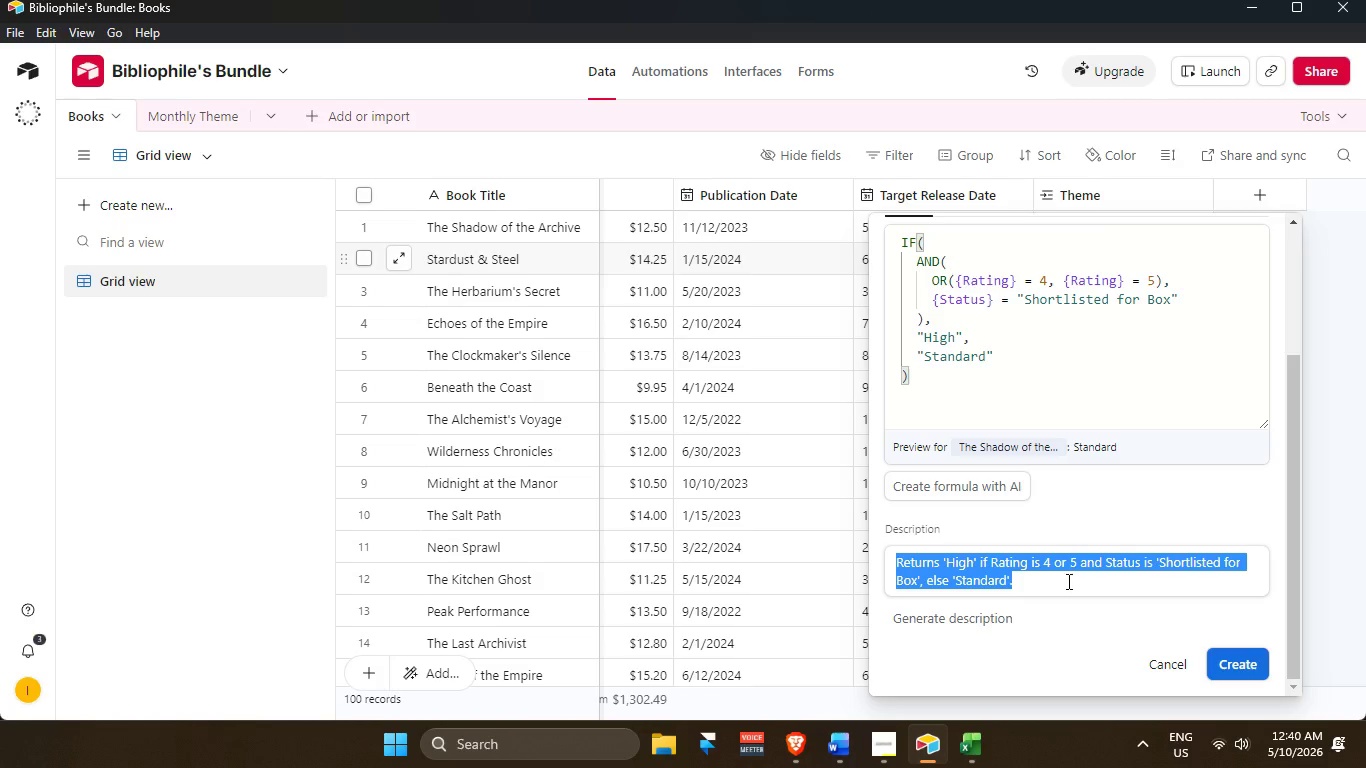 
key(Control+C)
 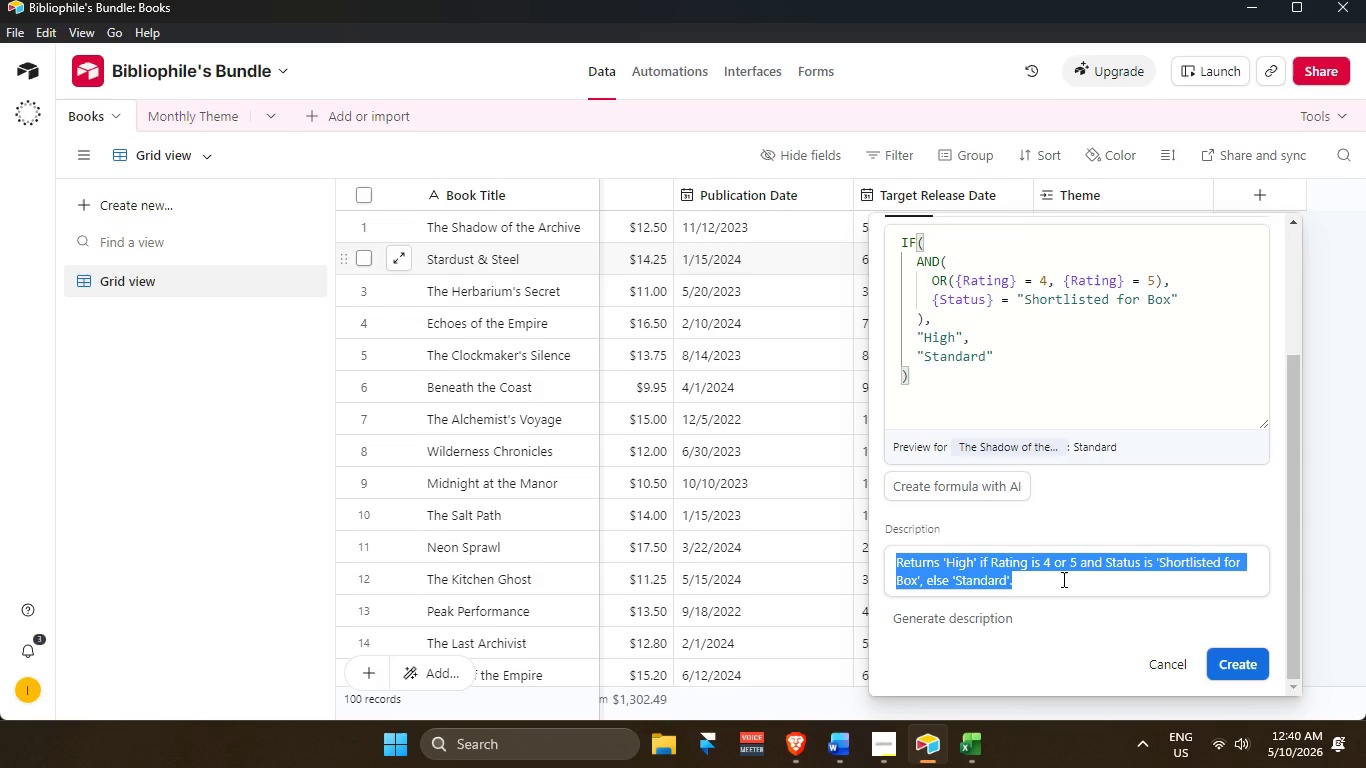 
left_click([979, 588])
 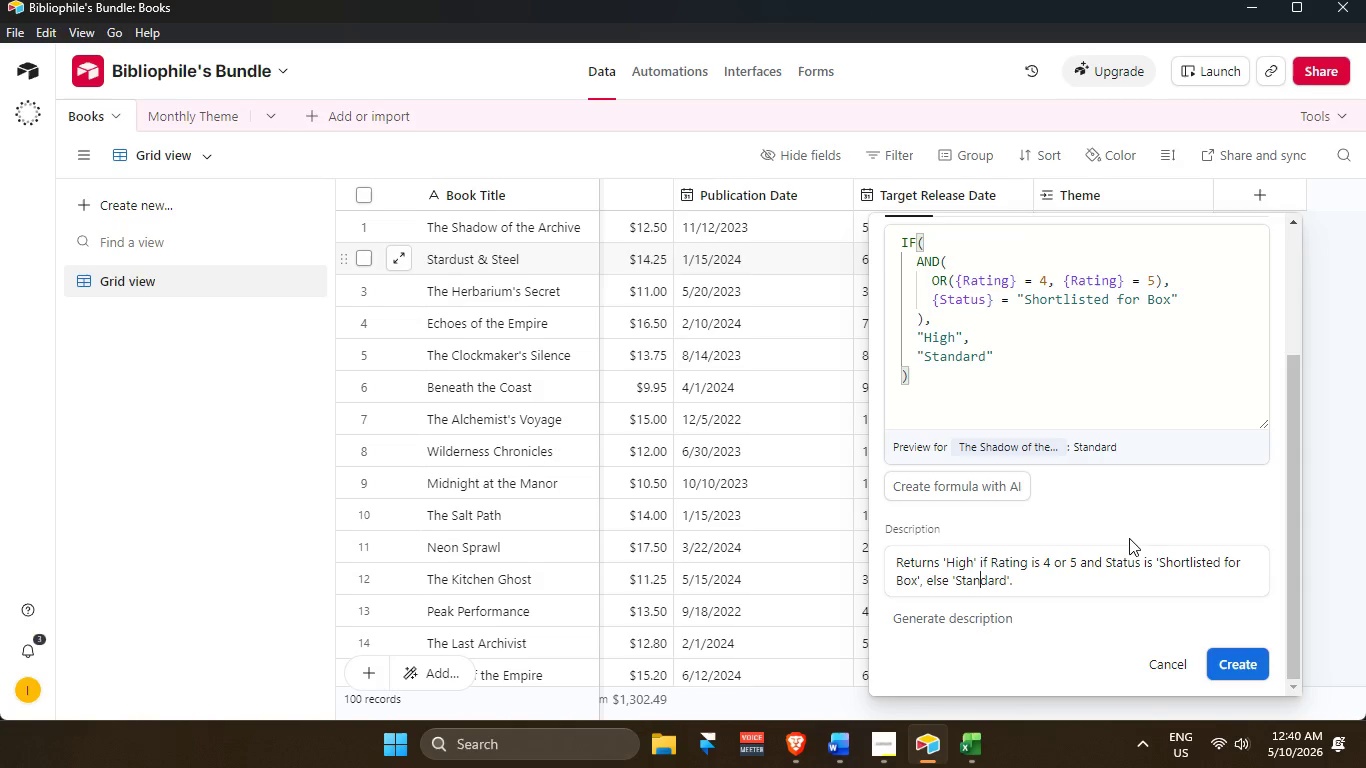 
scroll: coordinate [1129, 534], scroll_direction: down, amount: 9.0
 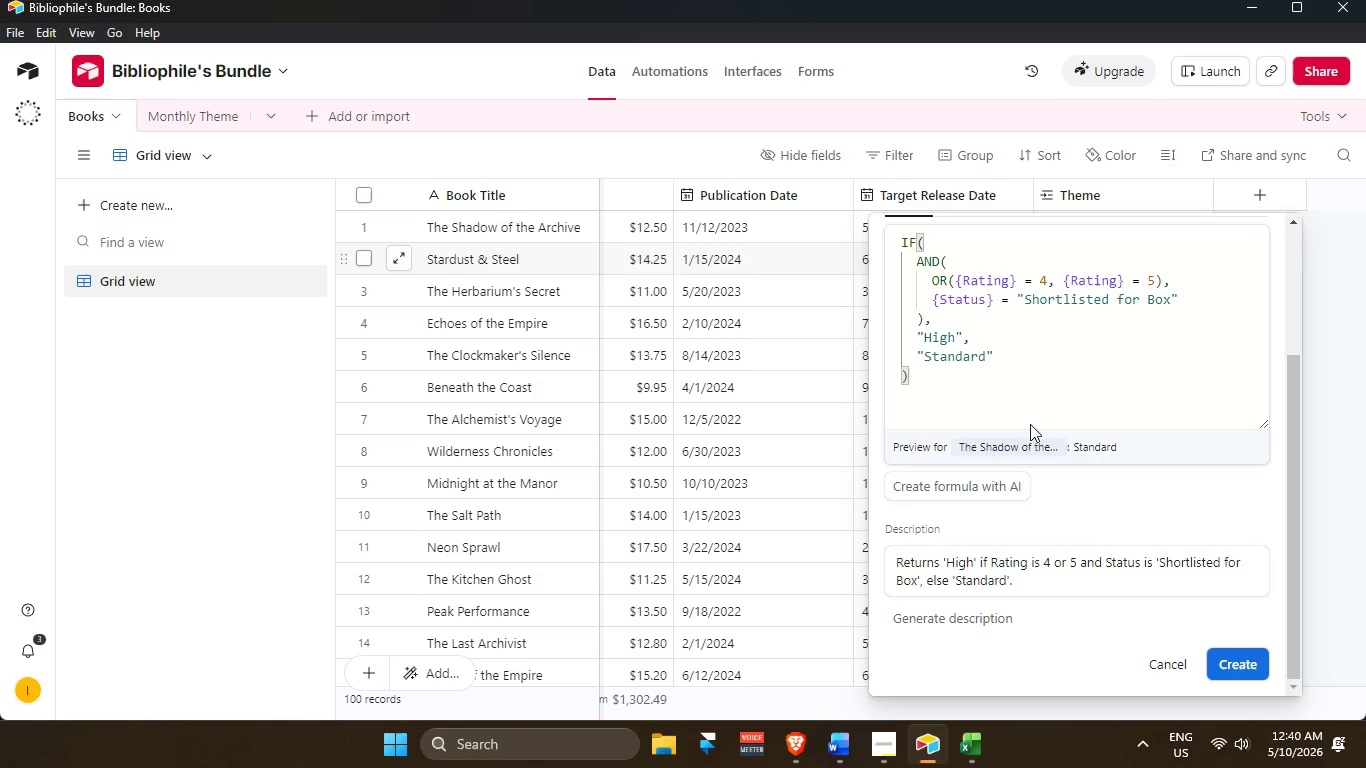 
left_click([1061, 361])
 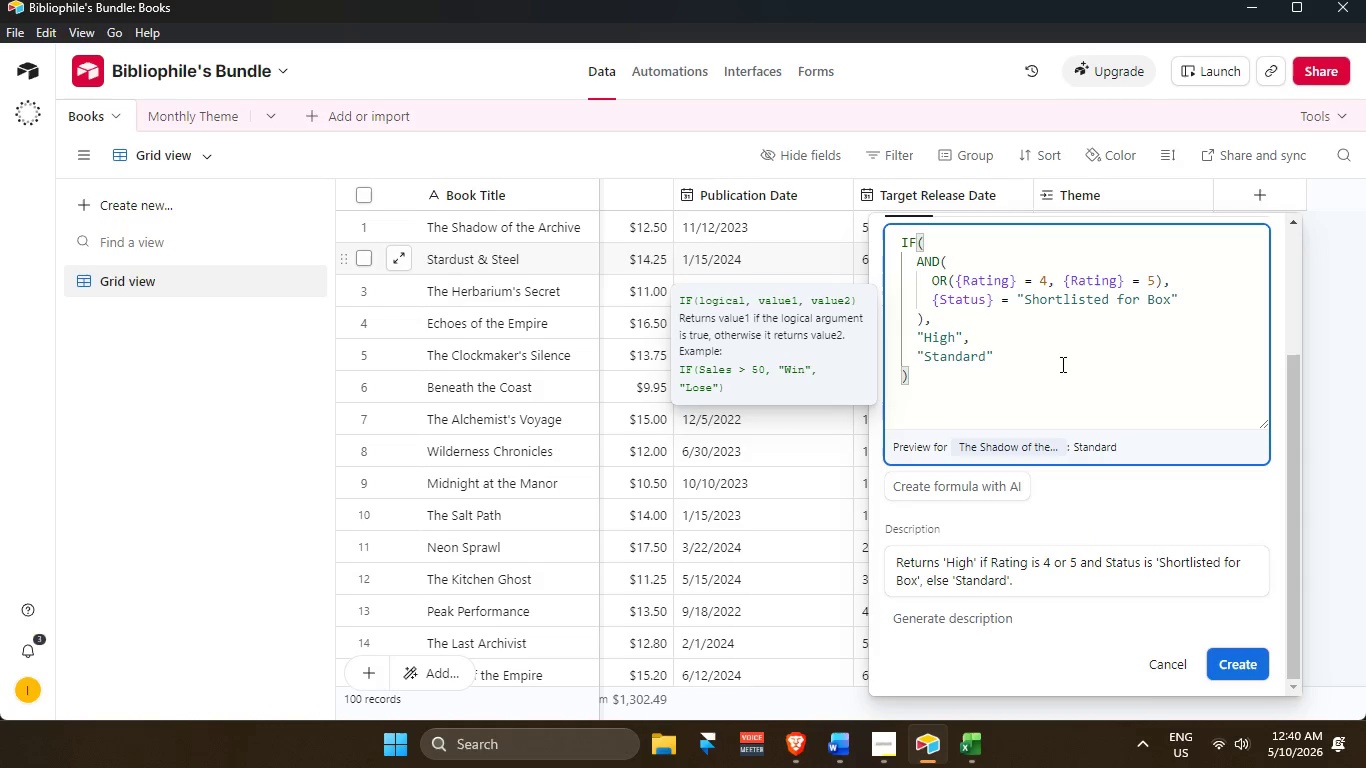 
scroll: coordinate [1062, 368], scroll_direction: up, amount: 14.0
 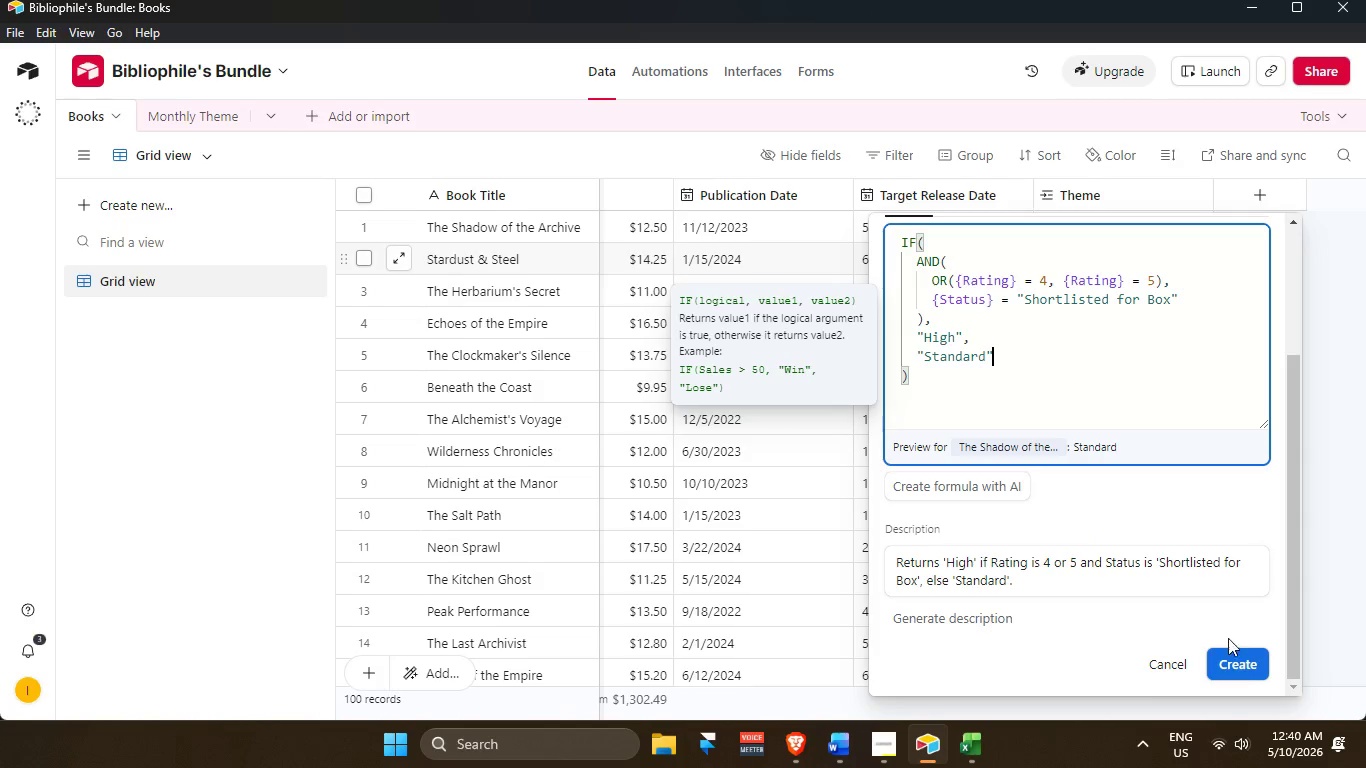 
left_click([1235, 673])
 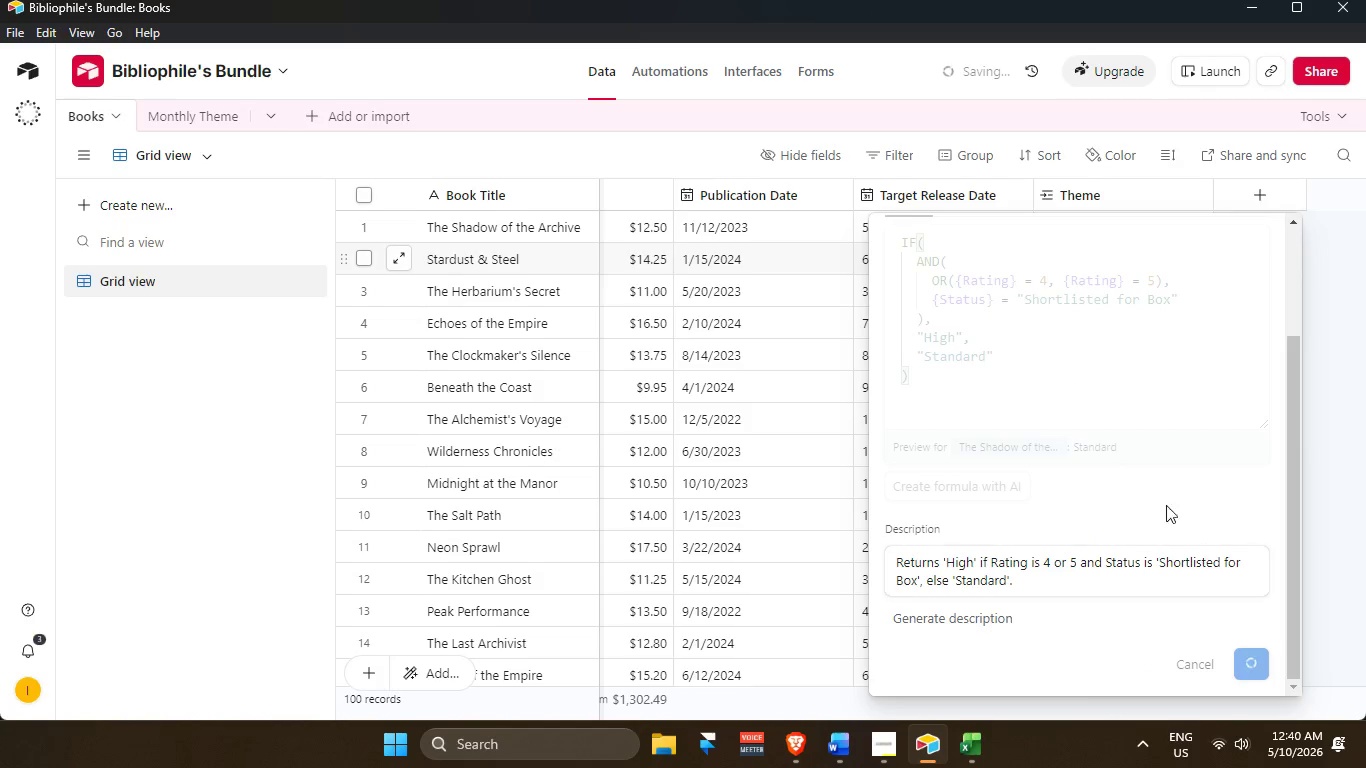 
scroll: coordinate [1101, 421], scroll_direction: up, amount: 5.0
 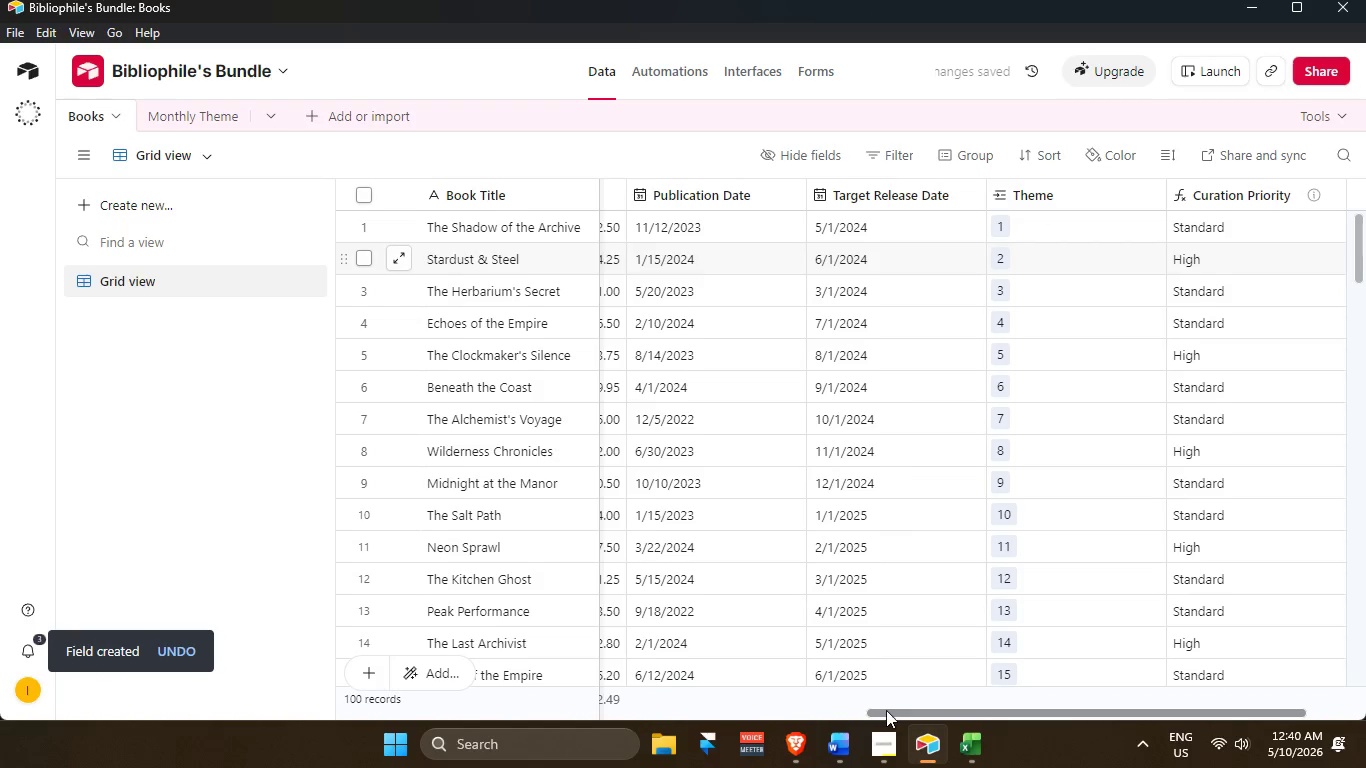 
left_click_drag(start_coordinate=[886, 713], to_coordinate=[1153, 692])
 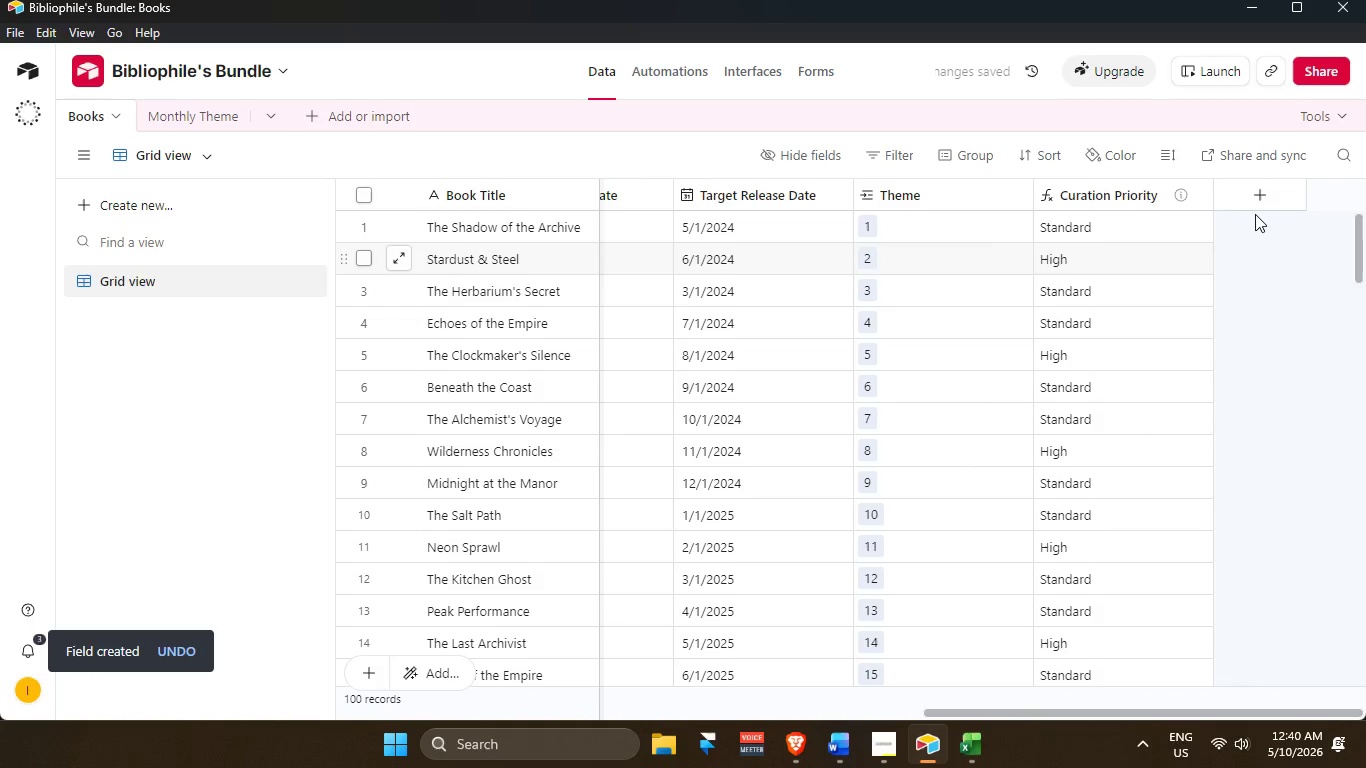 
scroll: coordinate [1119, 270], scroll_direction: up, amount: 4.0
 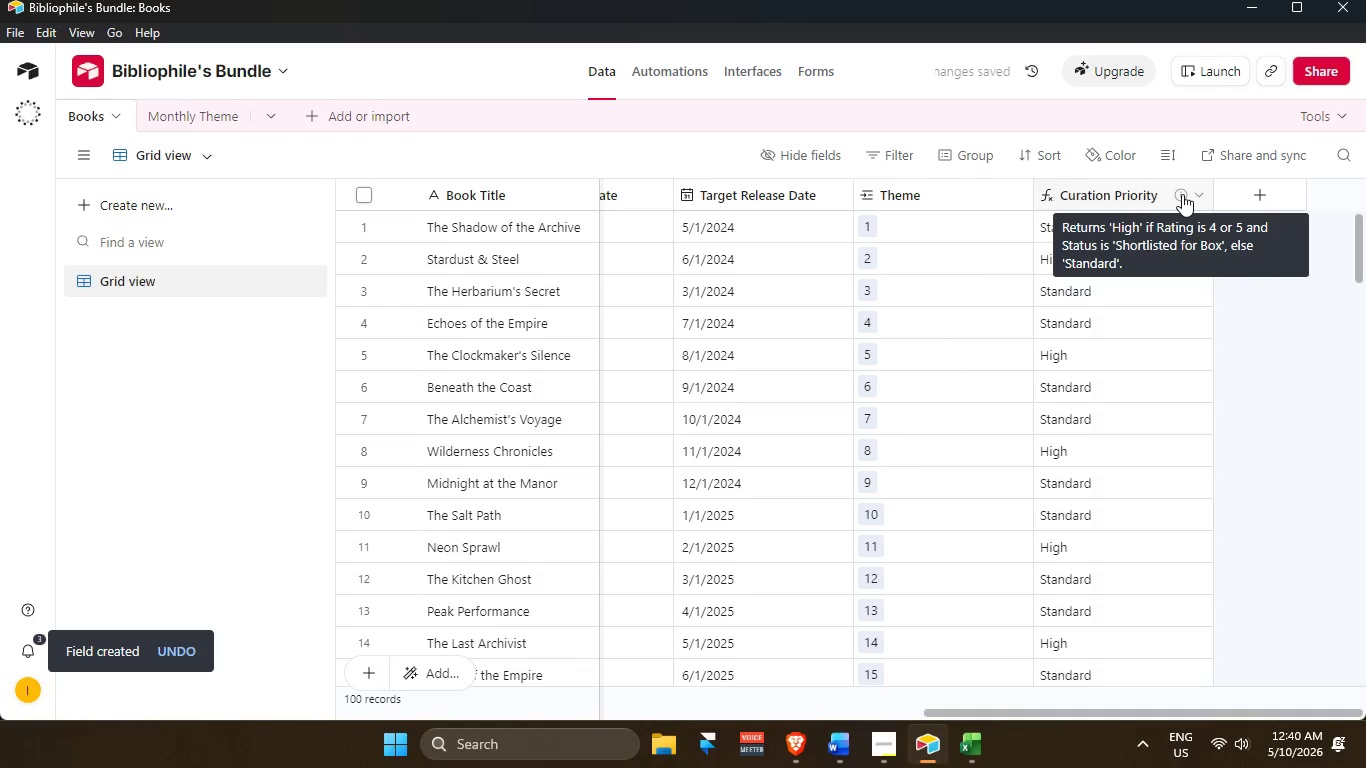 
left_click([1182, 194])
 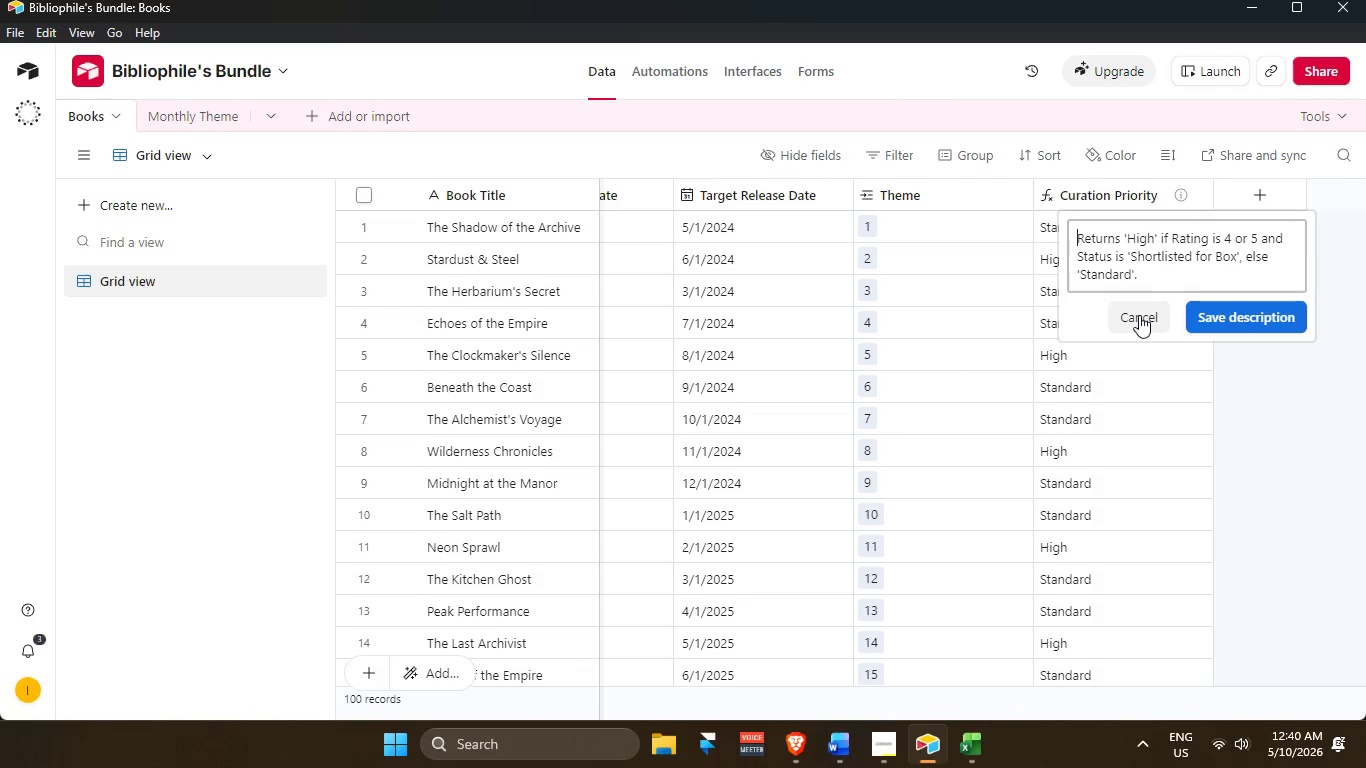 
wait(5.75)
 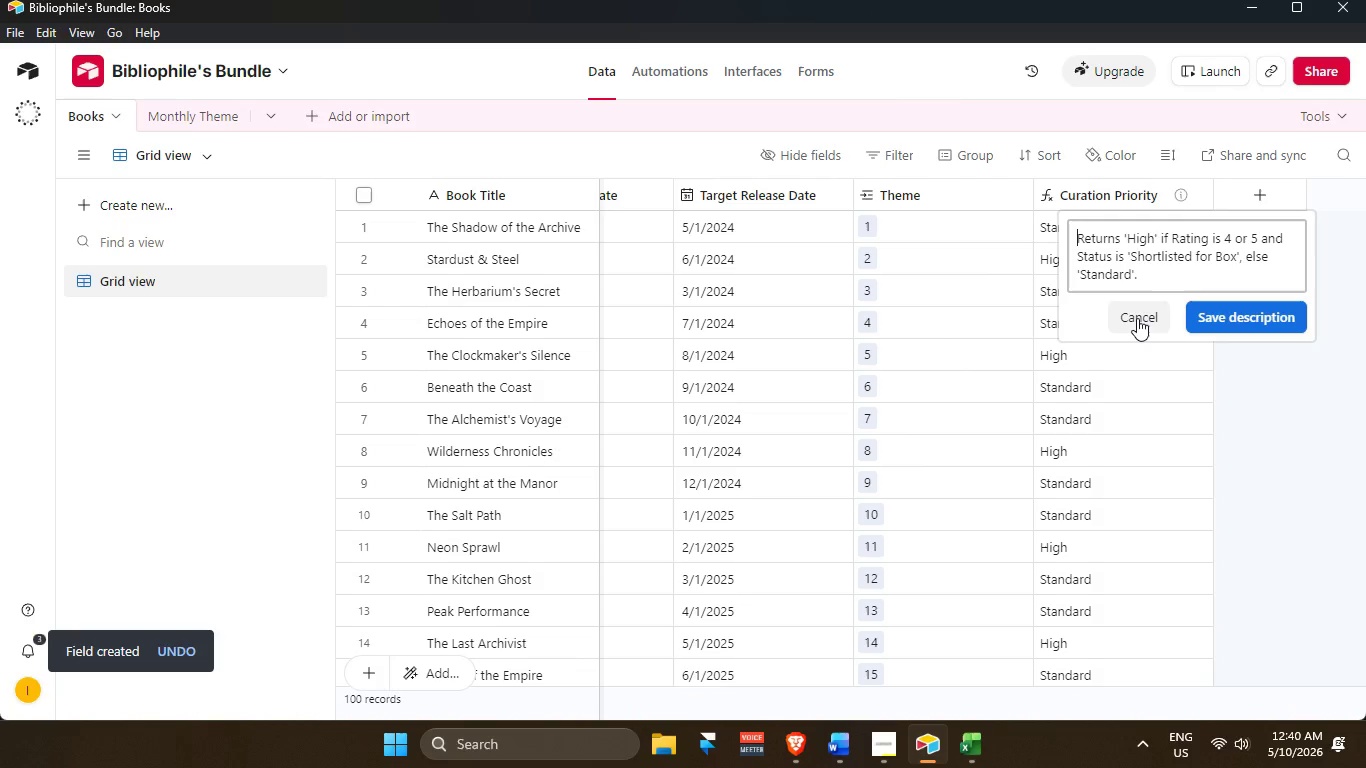 
left_click([1139, 315])
 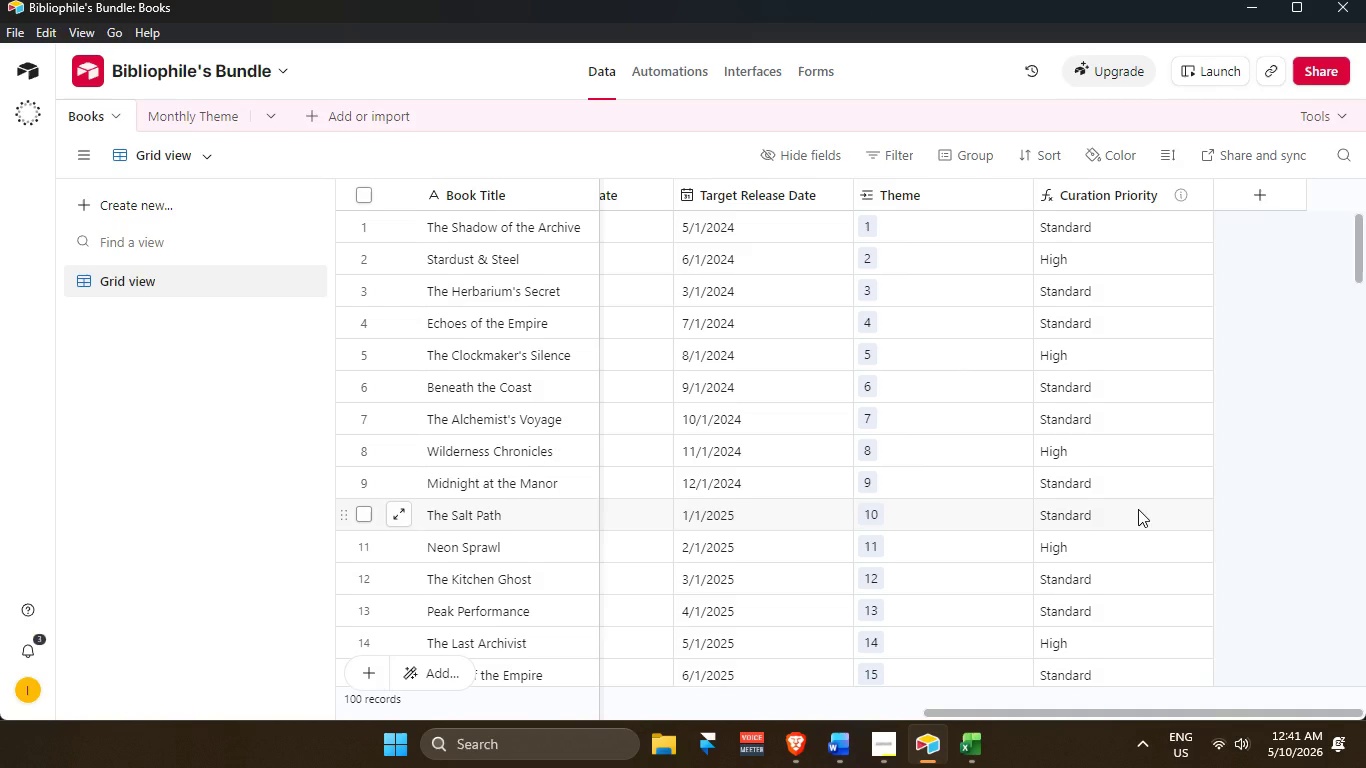 
wait(22.73)
 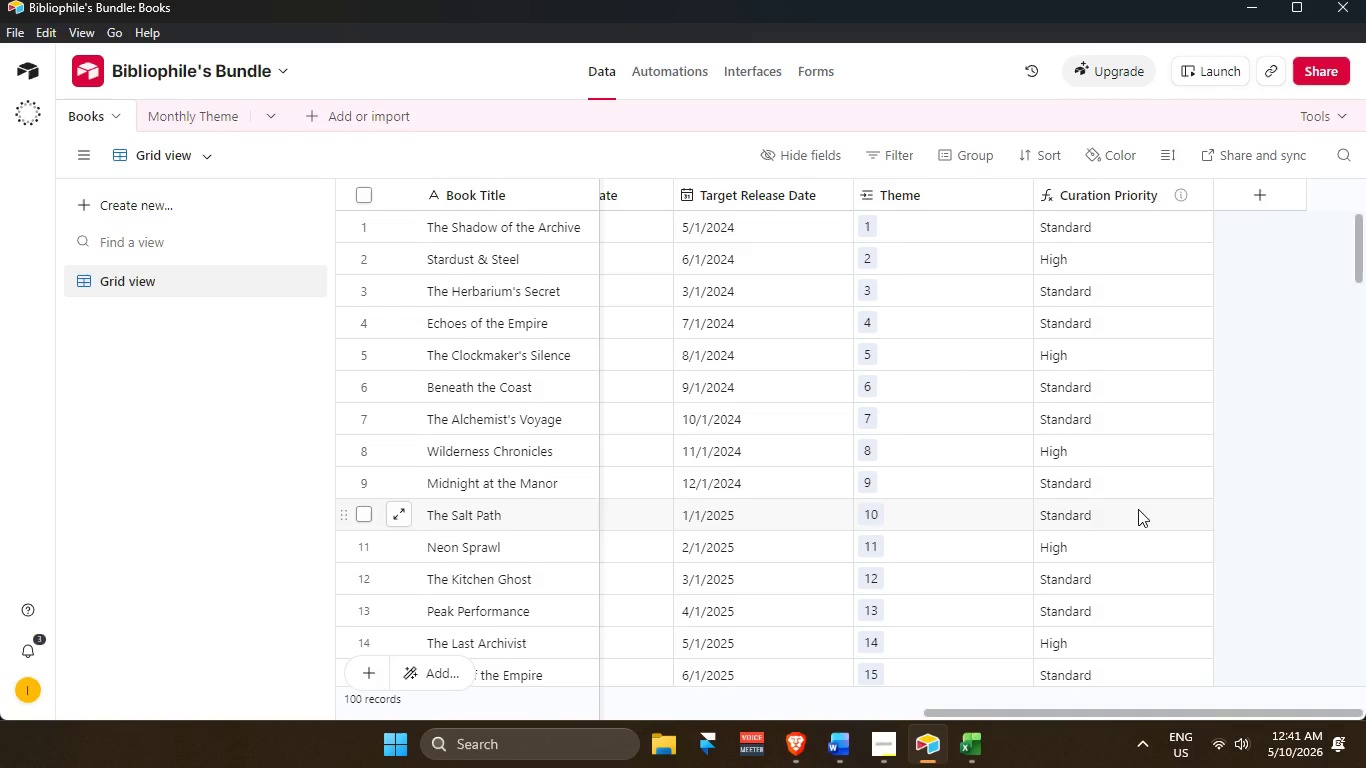 
left_click([1266, 193])
 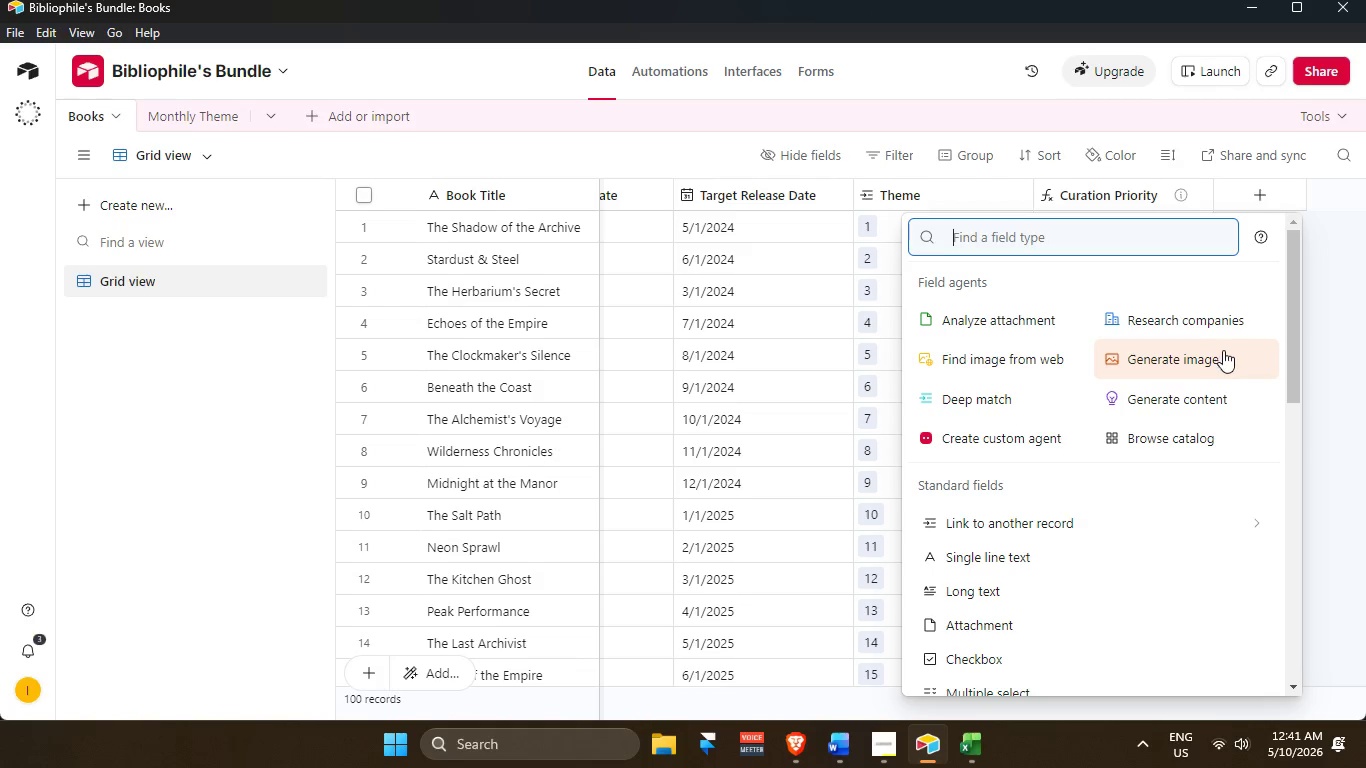 
wait(10.62)
 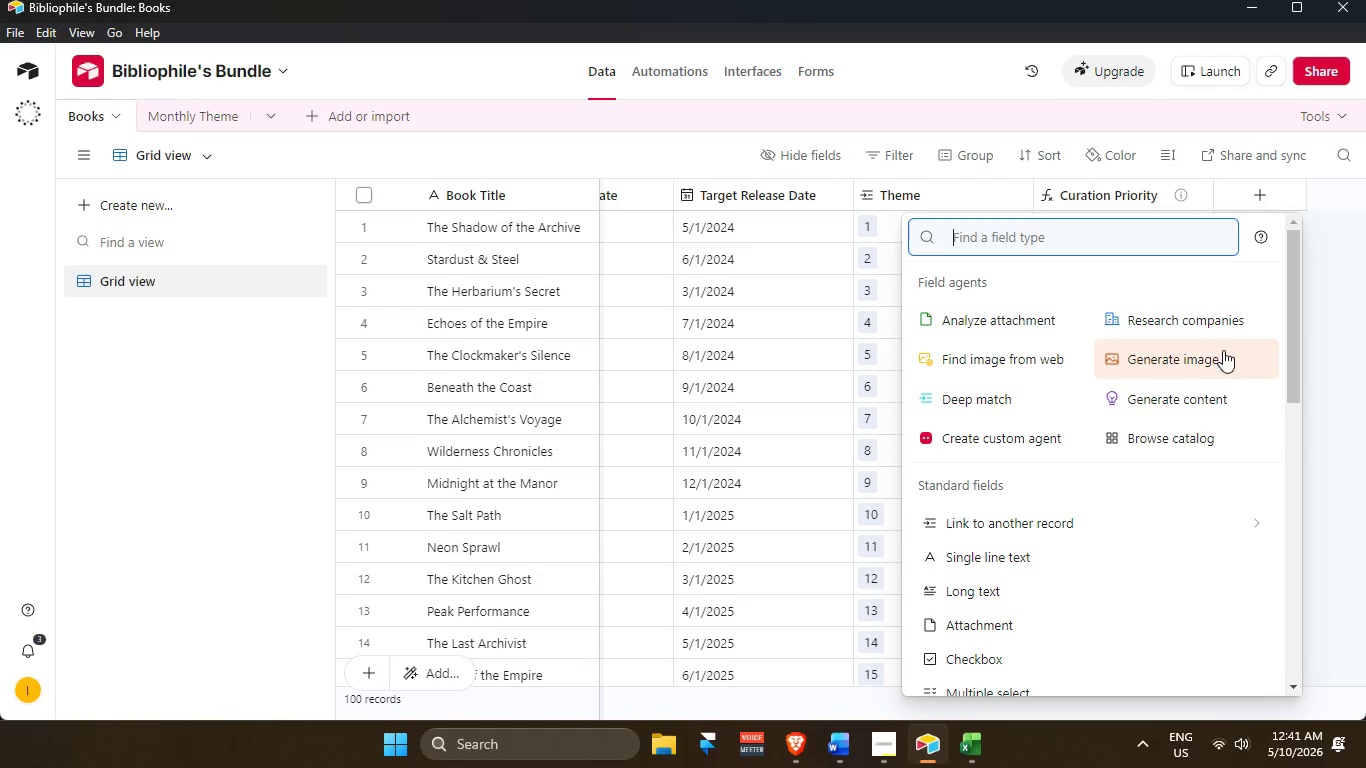 
double_click([1131, 188])
 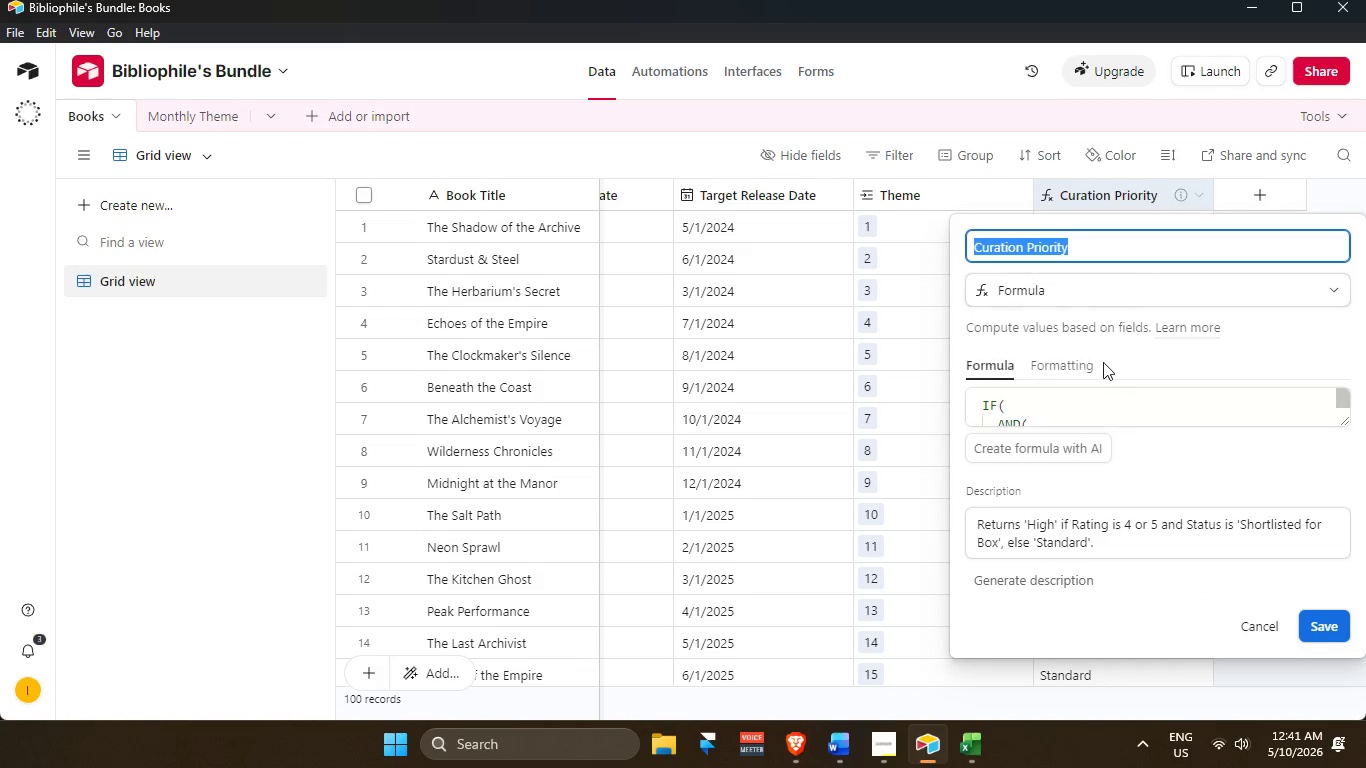 
scroll: coordinate [1095, 396], scroll_direction: up, amount: 3.0
 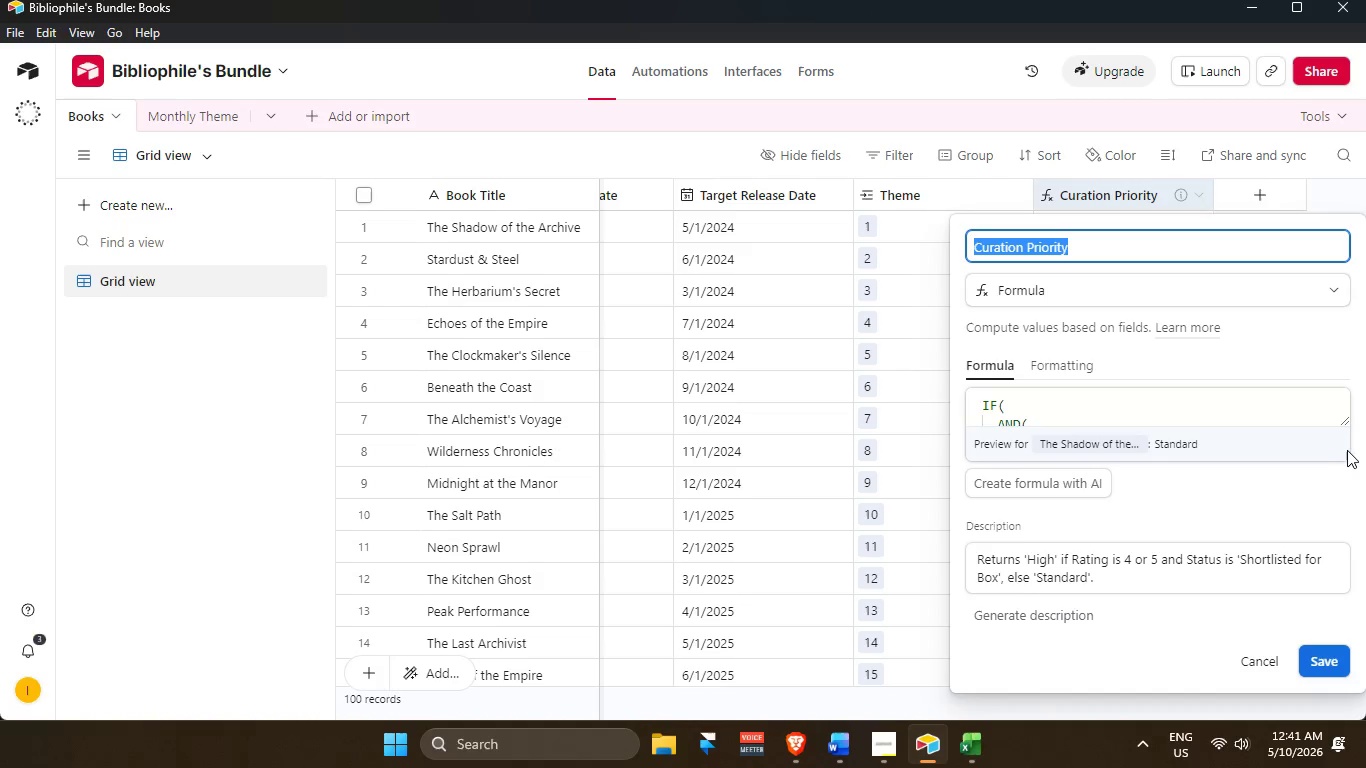 
left_click_drag(start_coordinate=[1344, 418], to_coordinate=[1333, 565])
 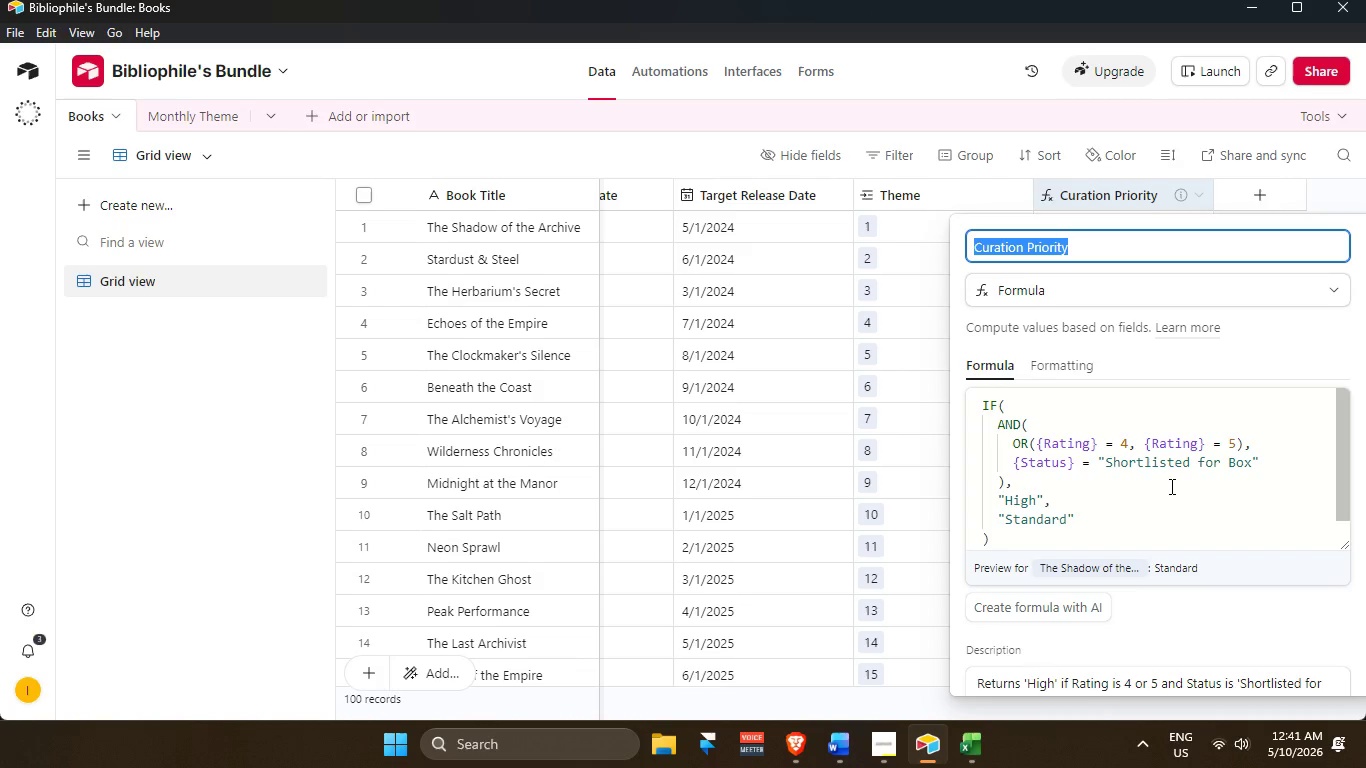 
wait(20.66)
 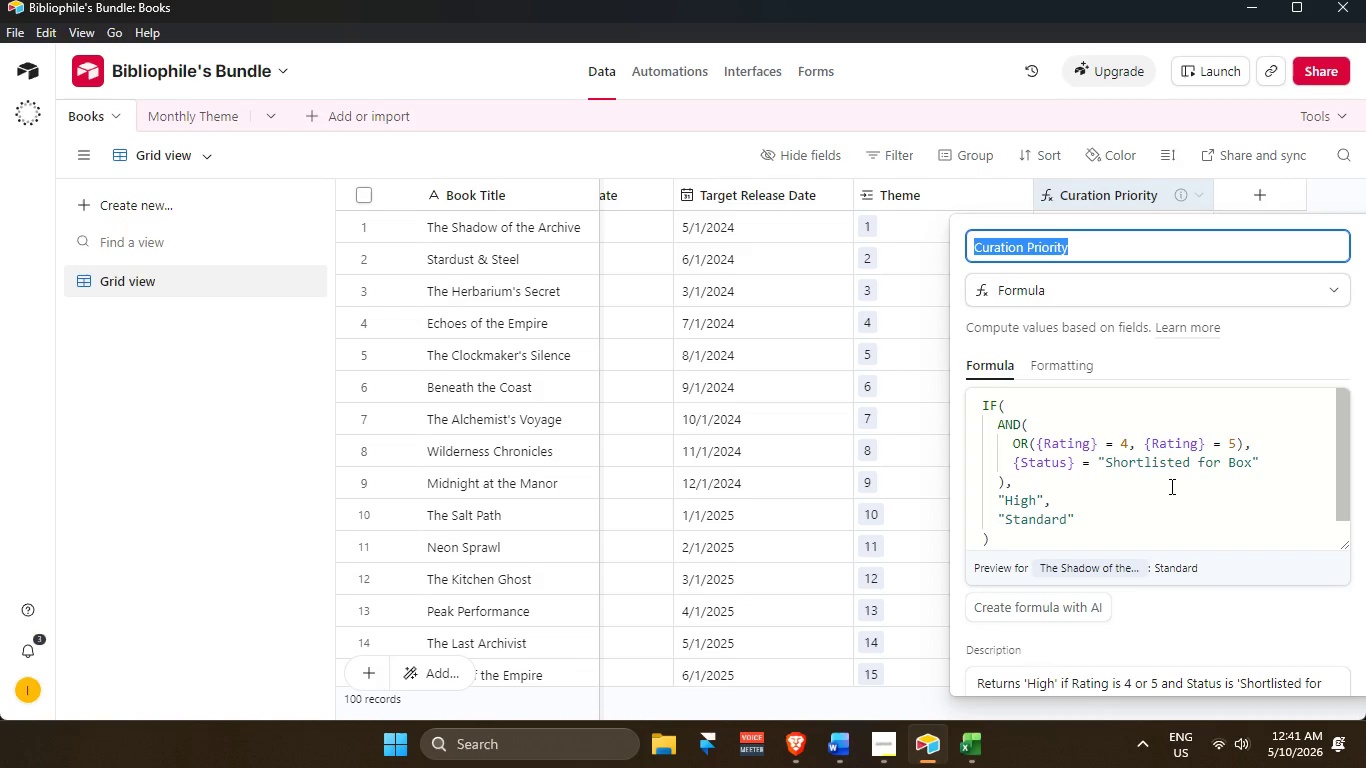 
scroll: coordinate [1256, 457], scroll_direction: none, amount: 0.0
 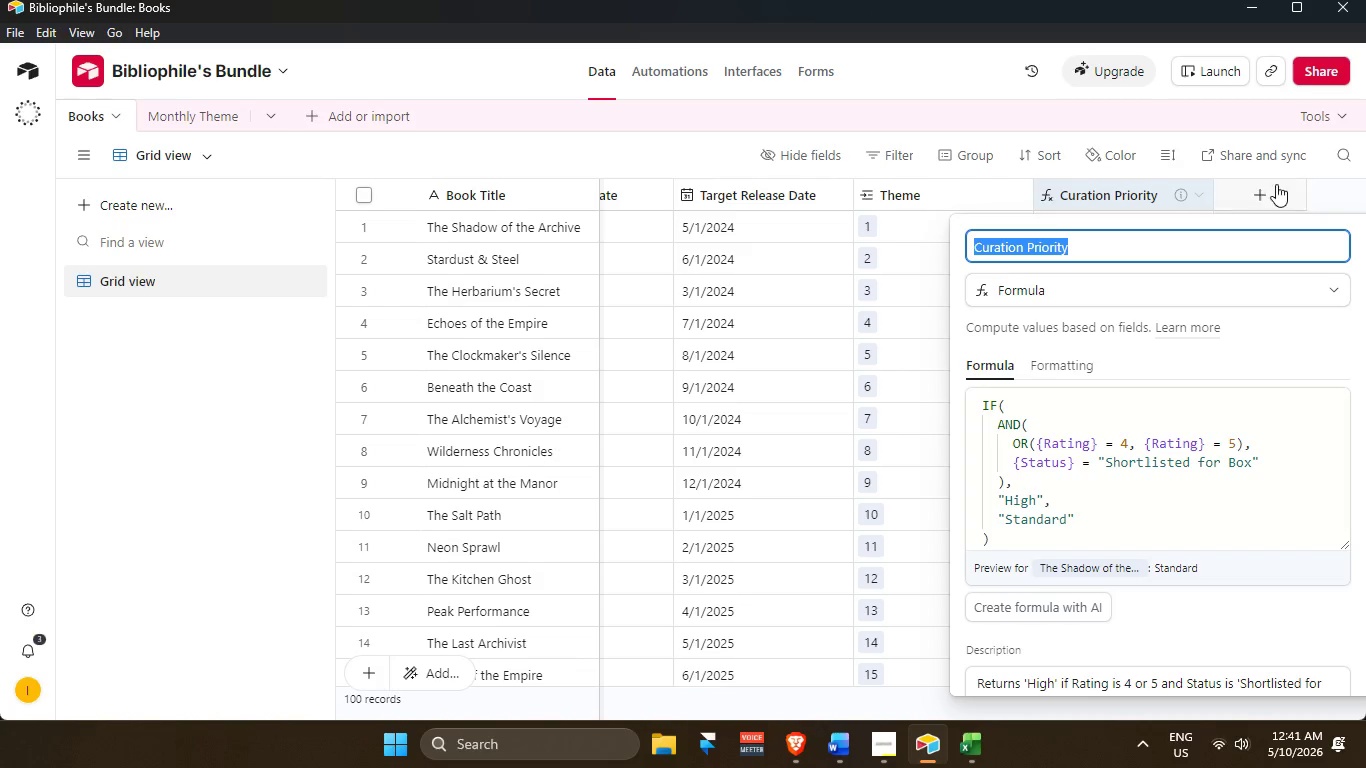 
left_click([1344, 188])
 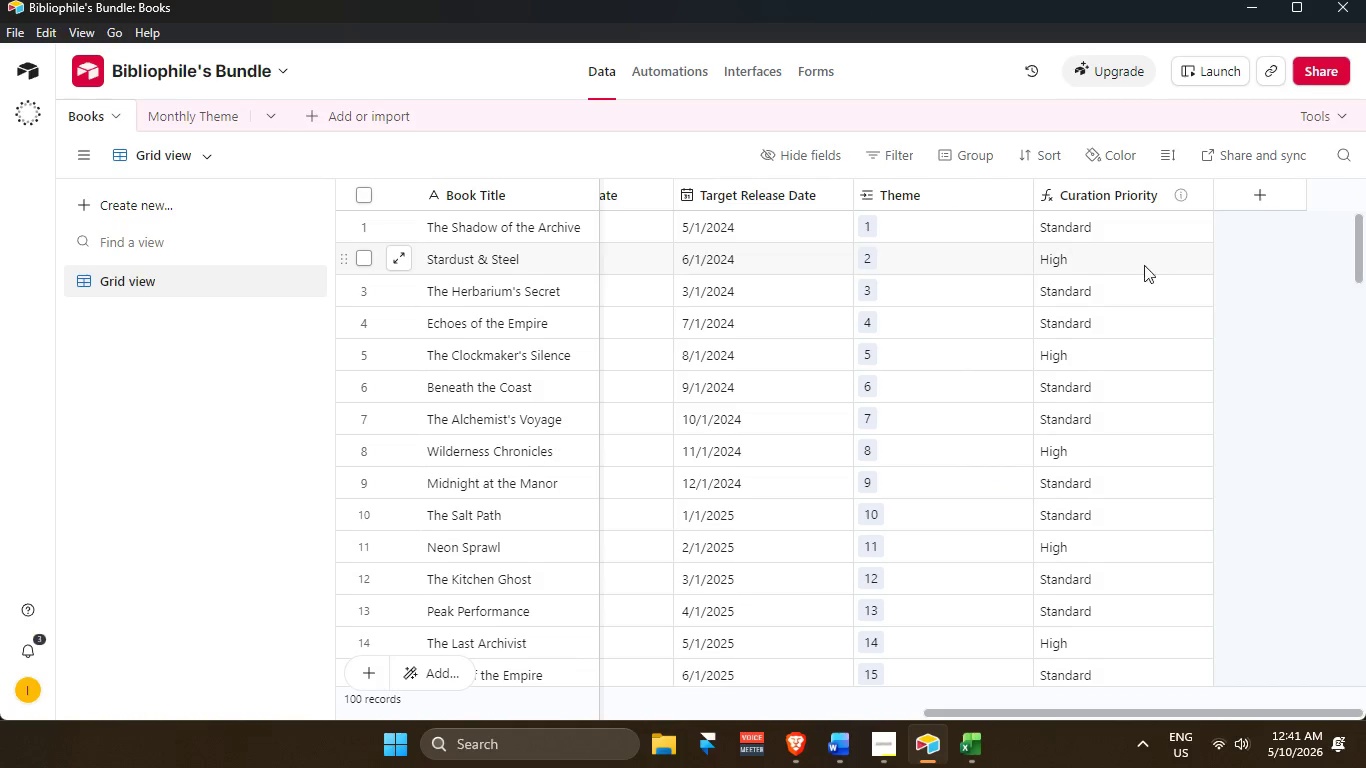 
scroll: coordinate [1085, 581], scroll_direction: up, amount: 4.0
 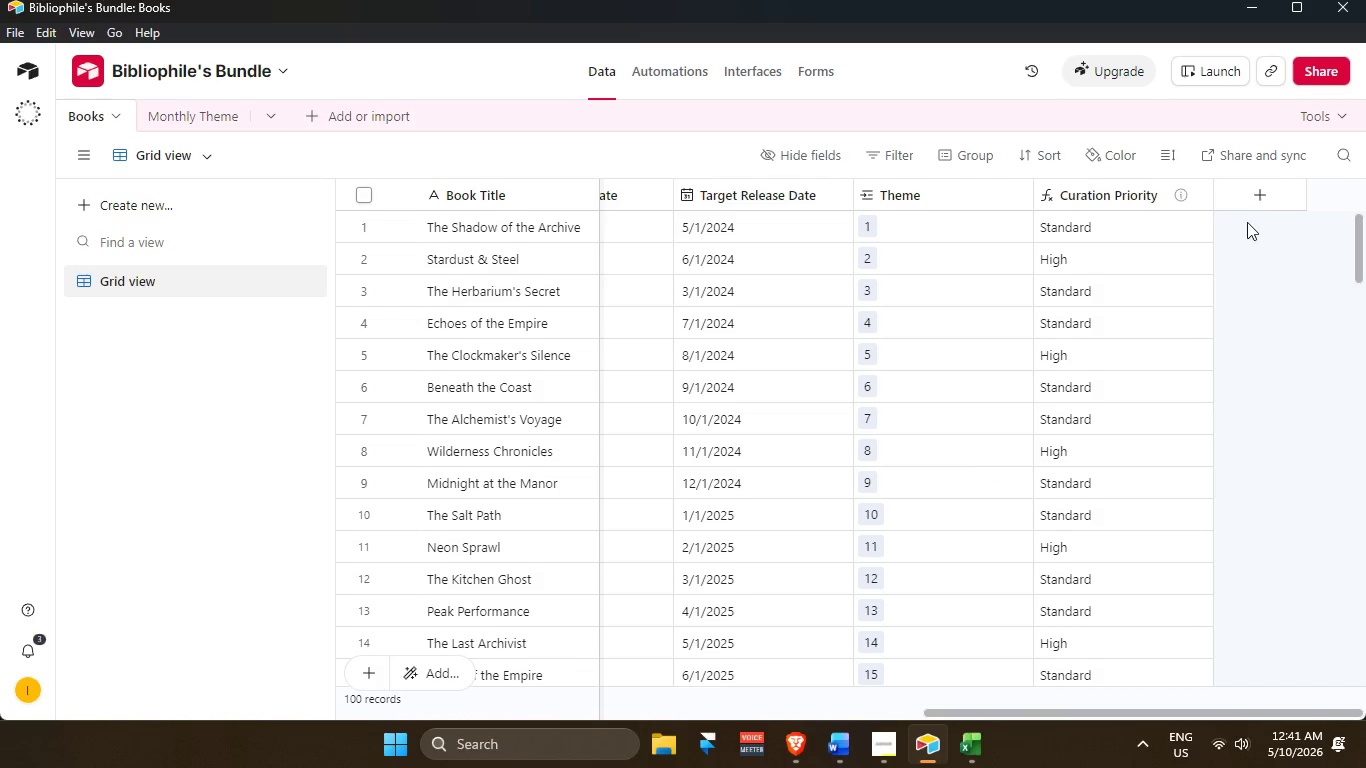 
left_click([1253, 208])
 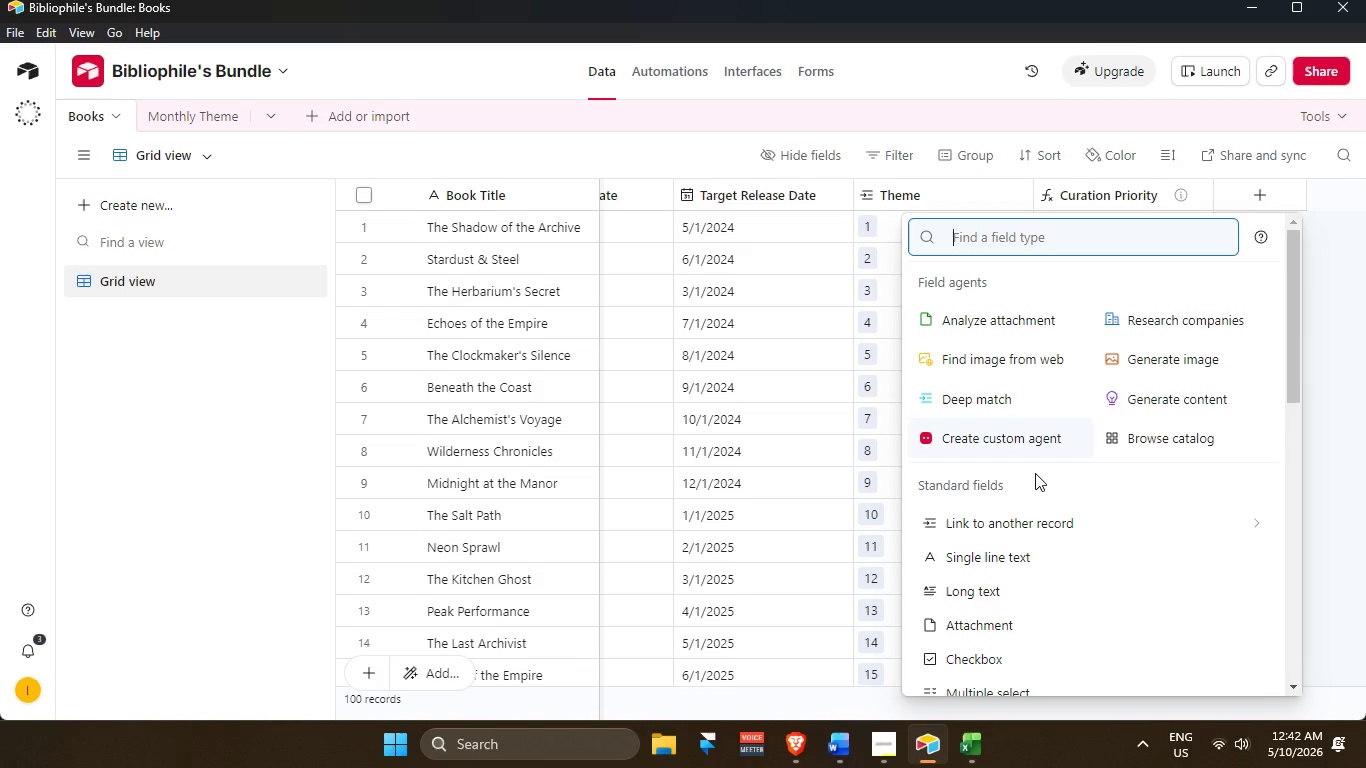 
wait(36.25)
 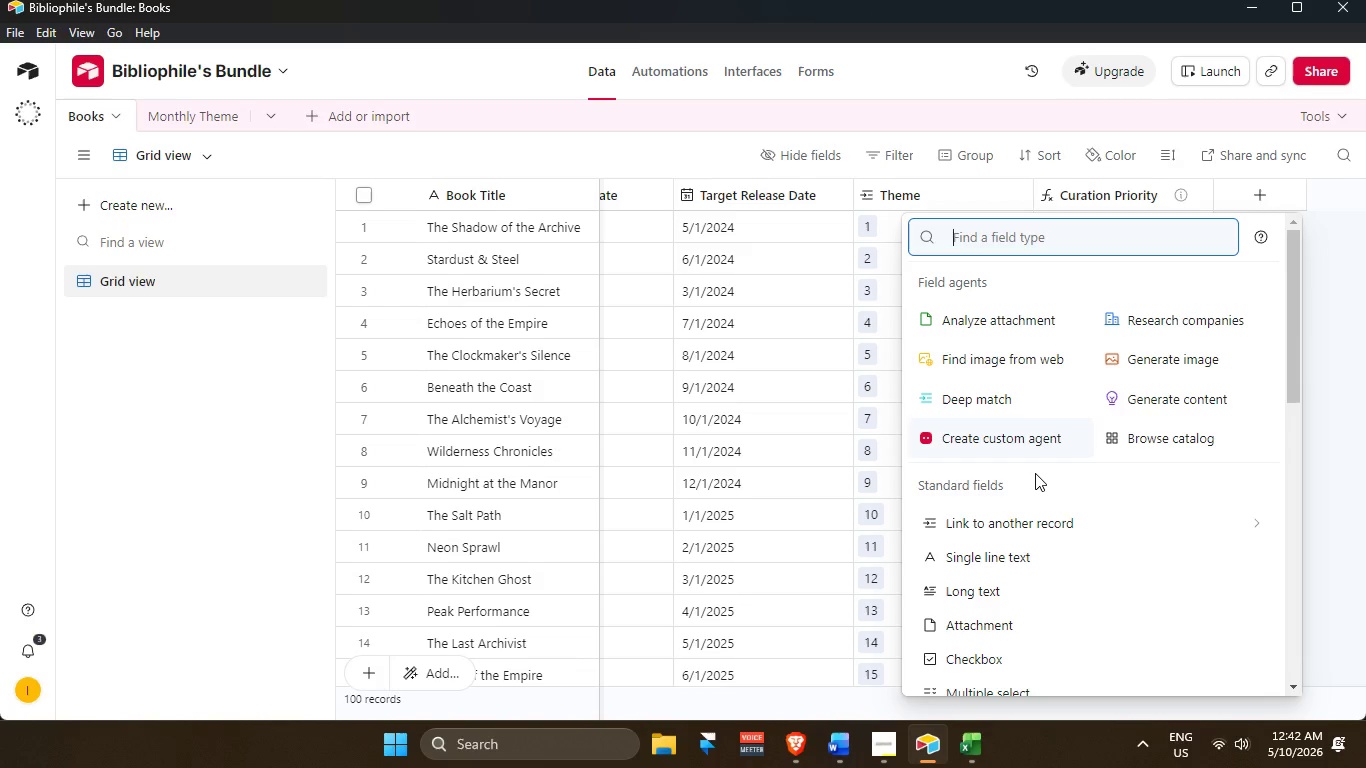 
scroll: coordinate [1030, 595], scroll_direction: up, amount: 6.0
 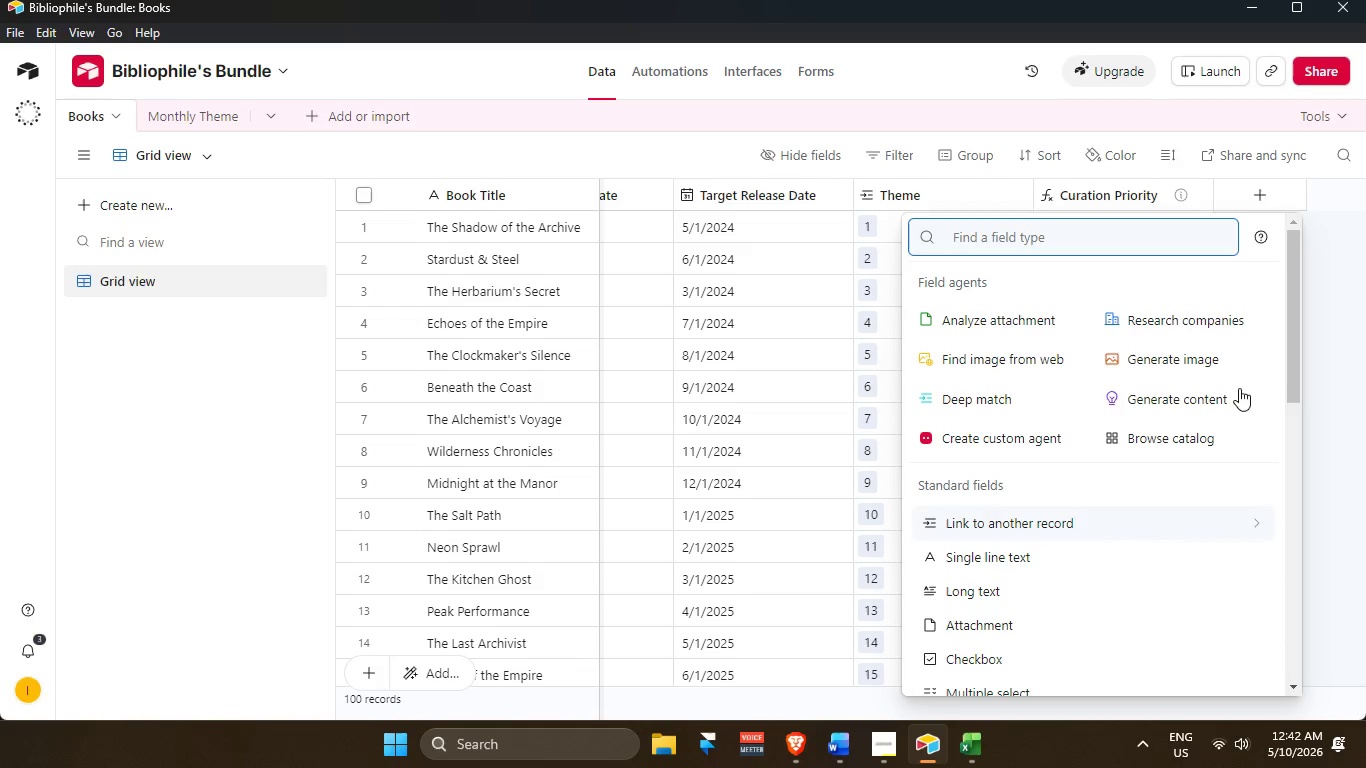 
left_click([1320, 292])
 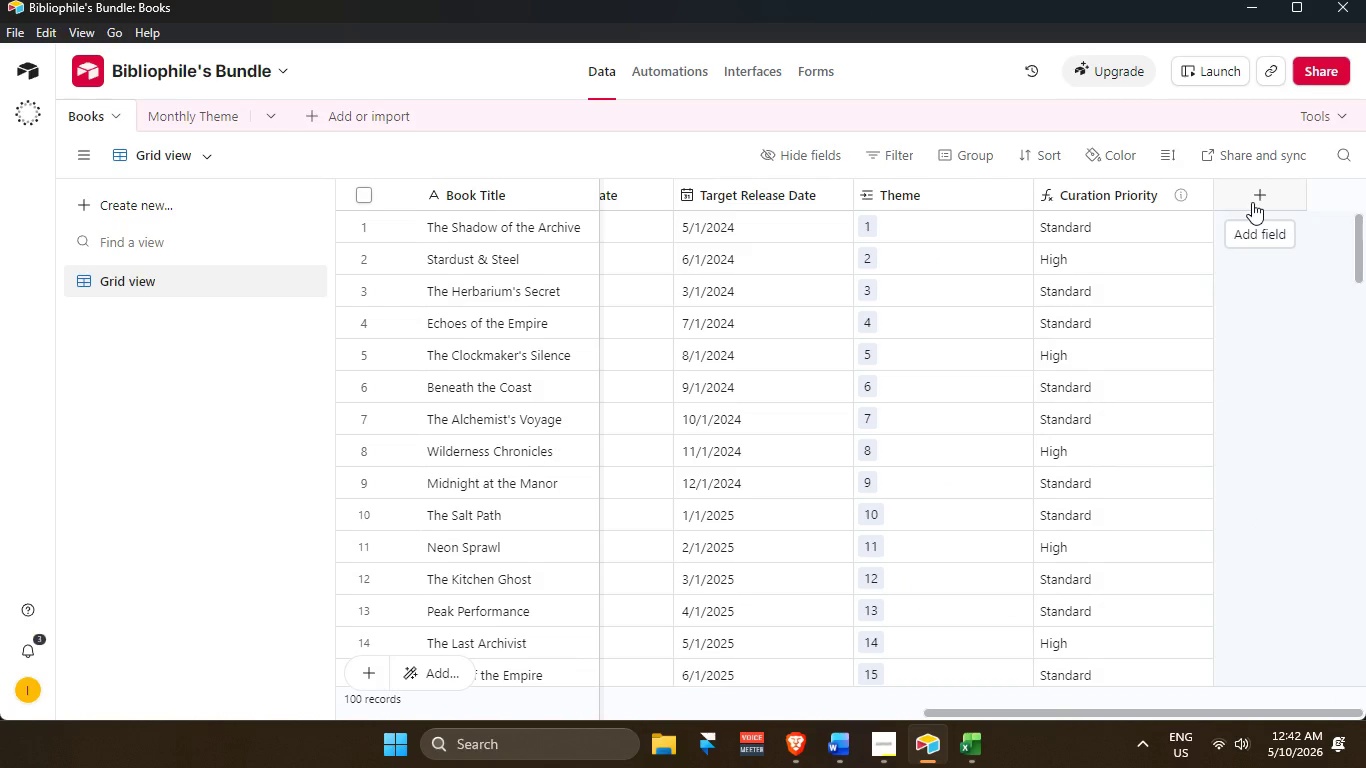 
left_click([1252, 202])
 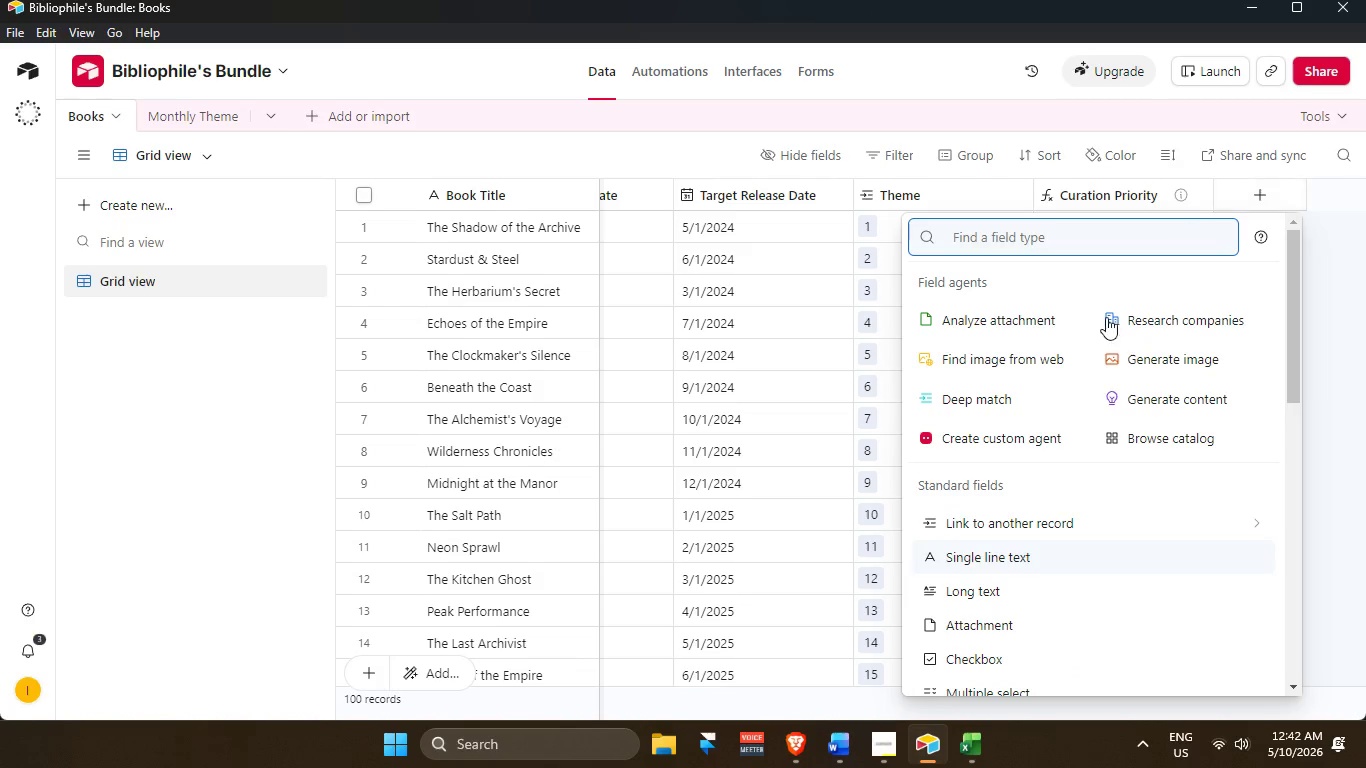 
scroll: coordinate [1090, 510], scroll_direction: down, amount: 6.0
 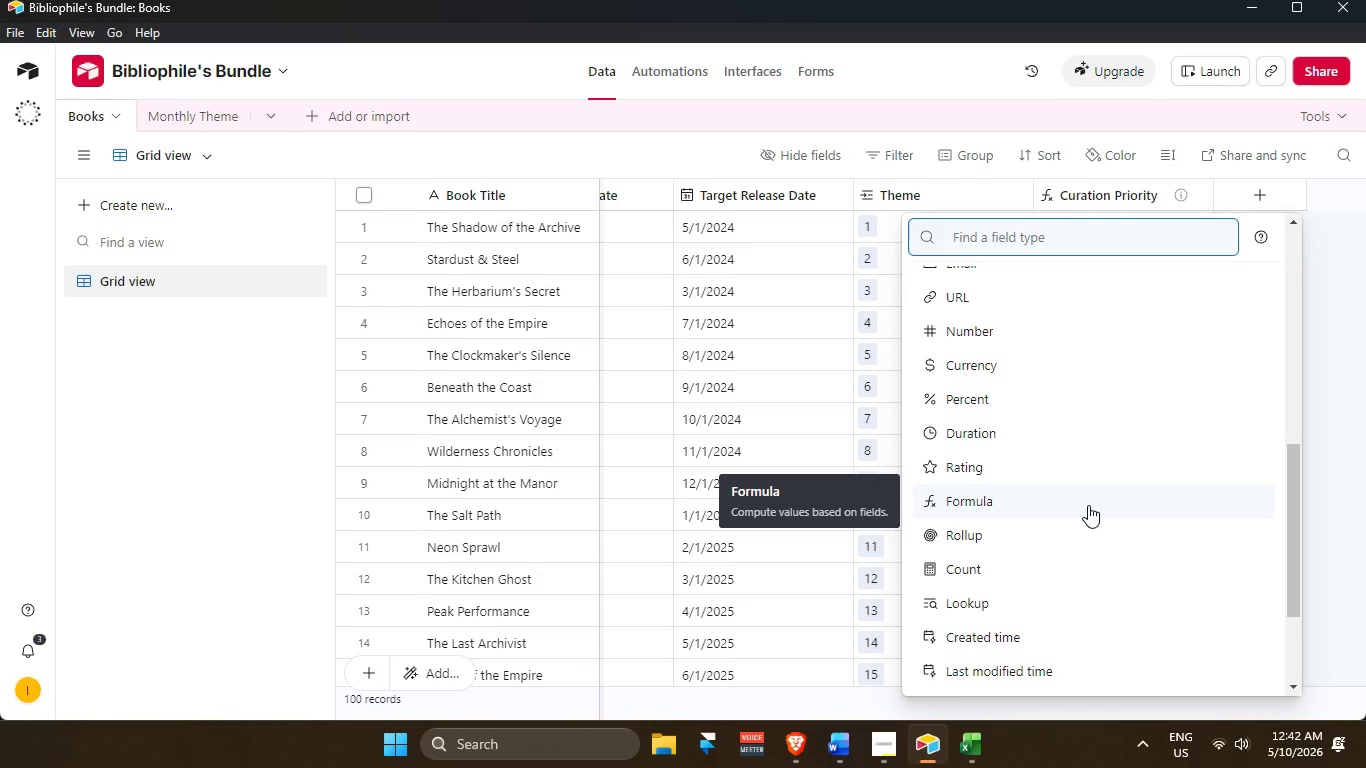 
left_click_drag(start_coordinate=[246, 450], to_coordinate=[251, 448])
 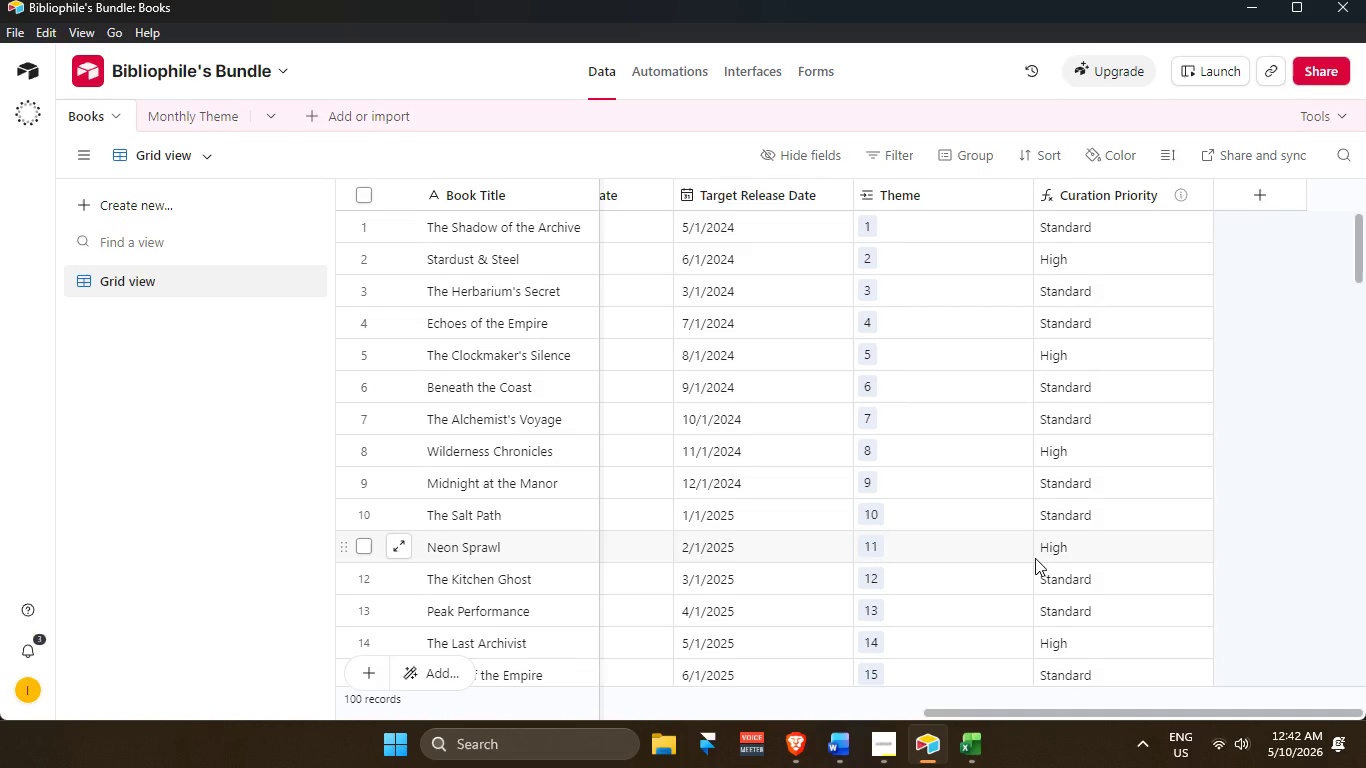 
wait(20.94)
 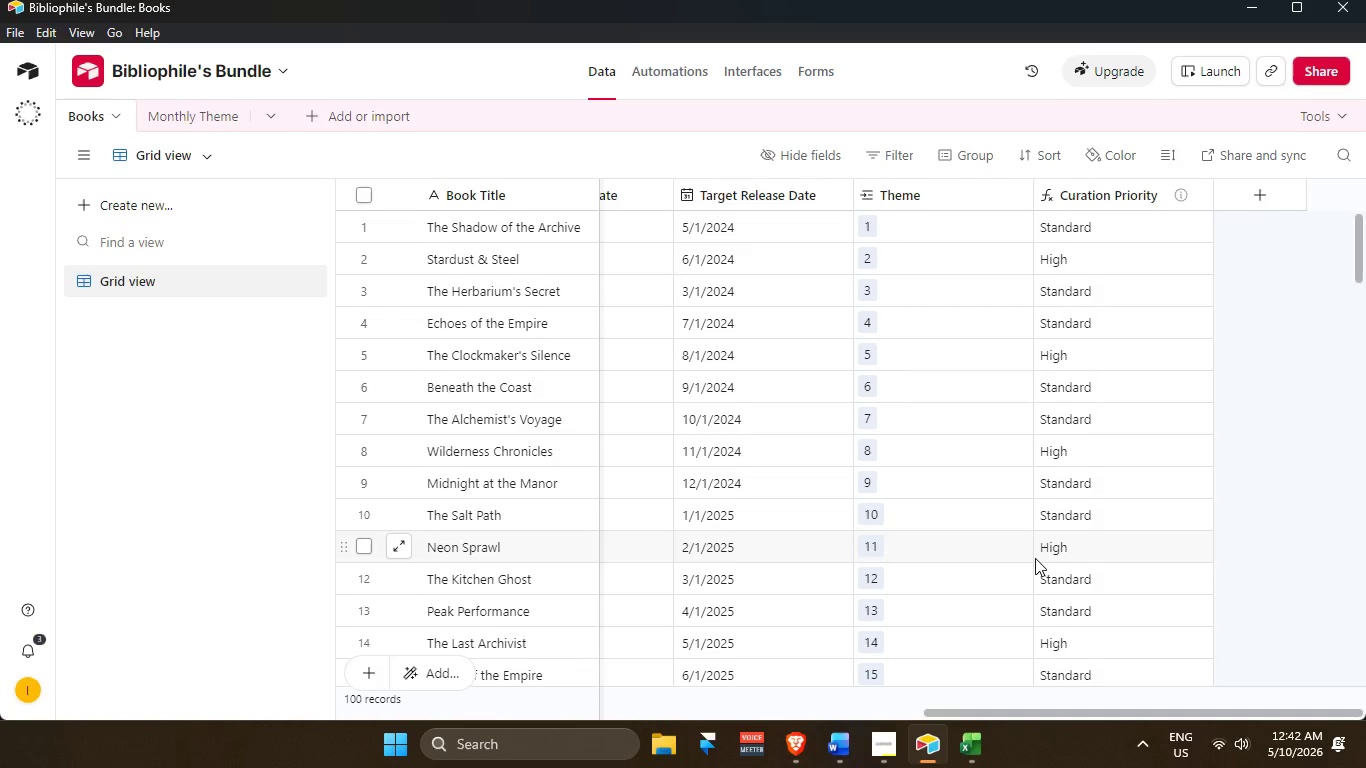 
left_click([208, 119])
 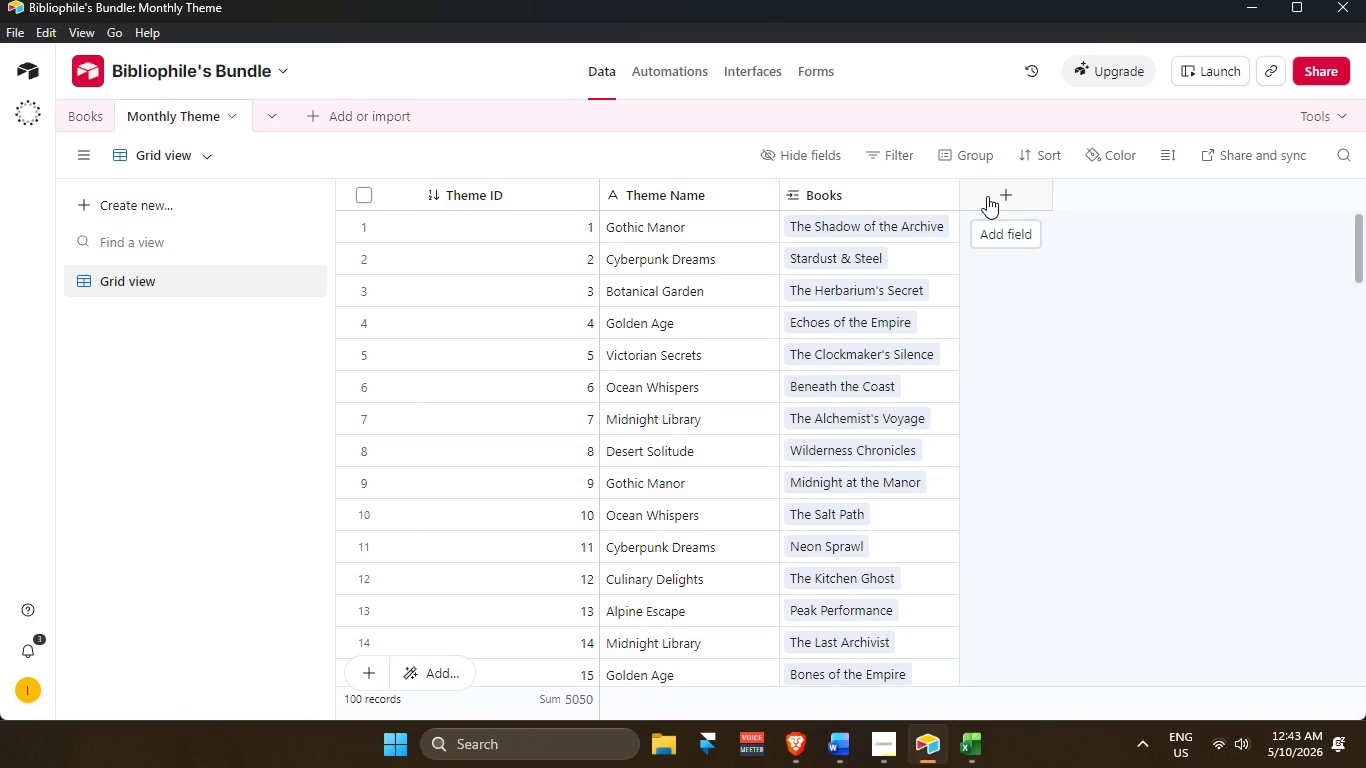 
wait(9.89)
 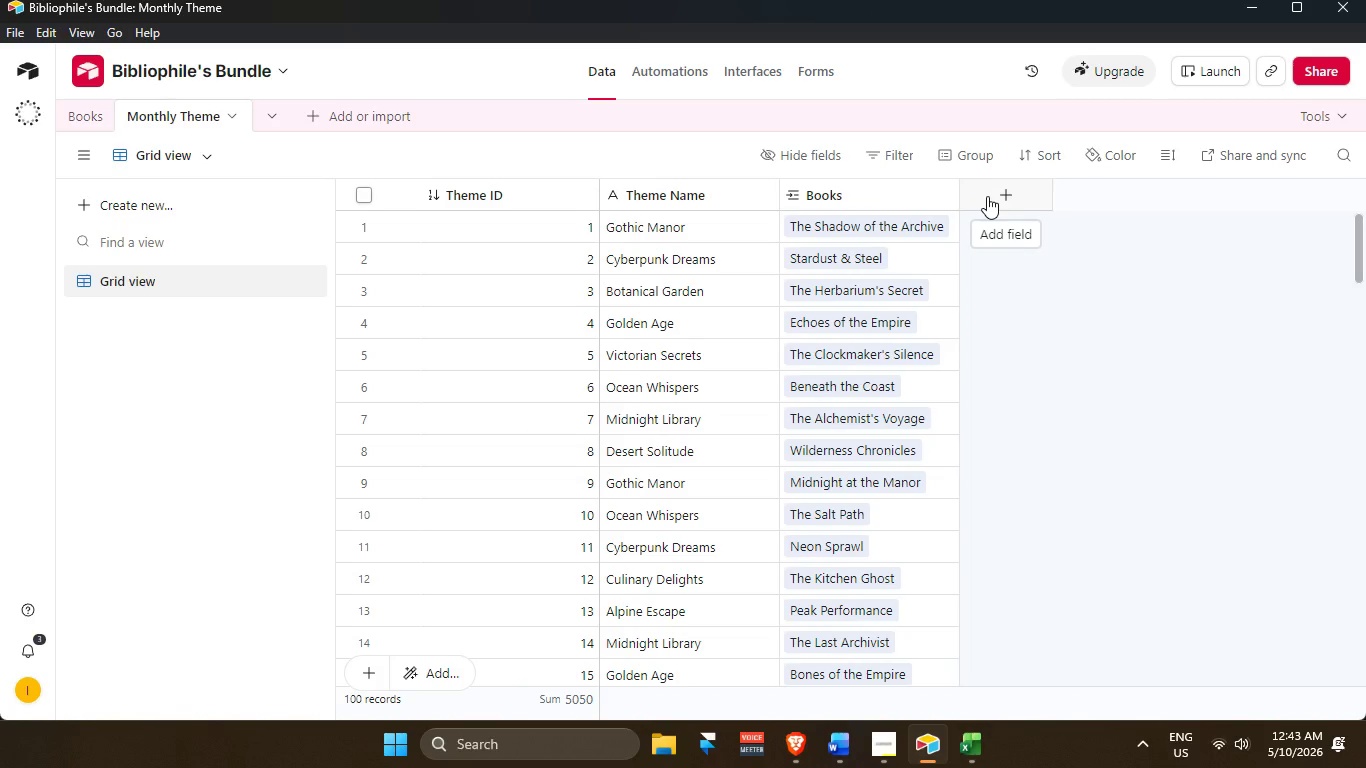 
right_click([727, 190])
 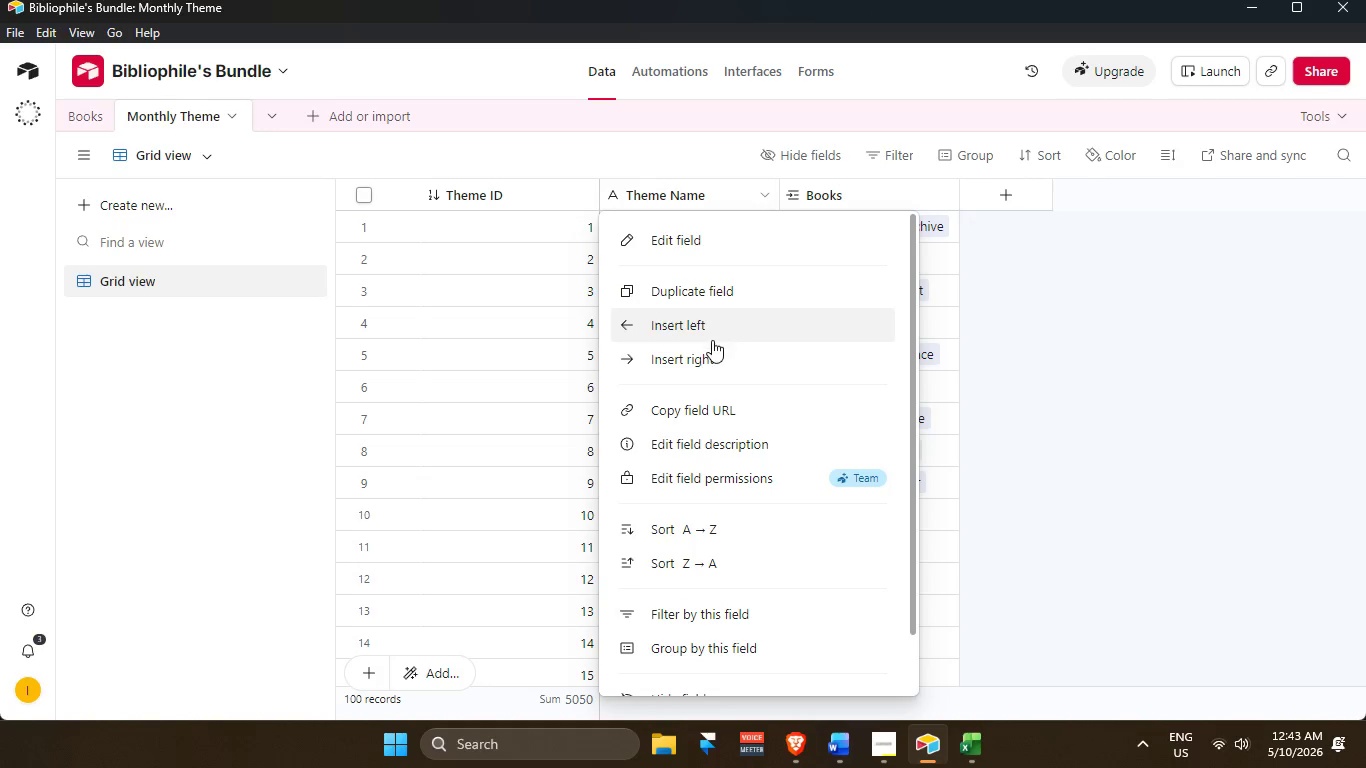 
left_click([711, 348])
 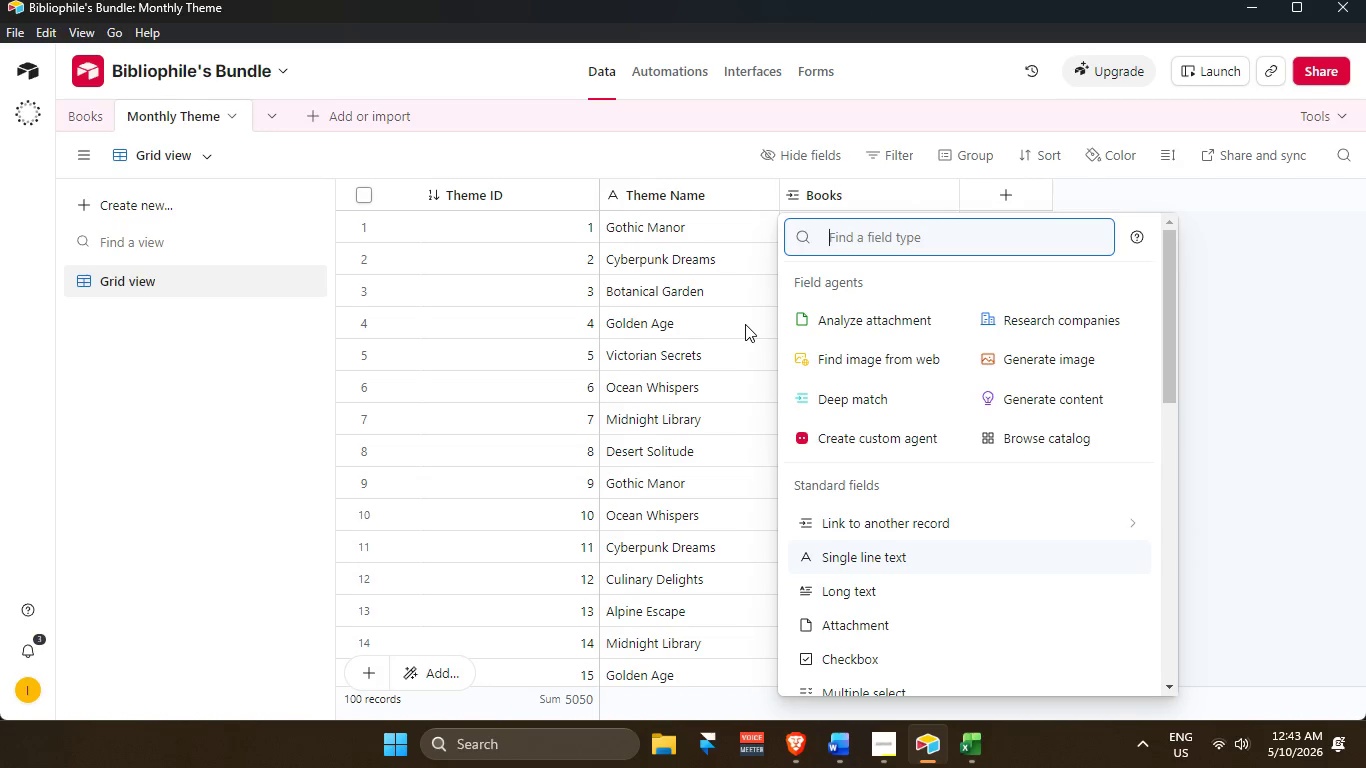 
type(date)
 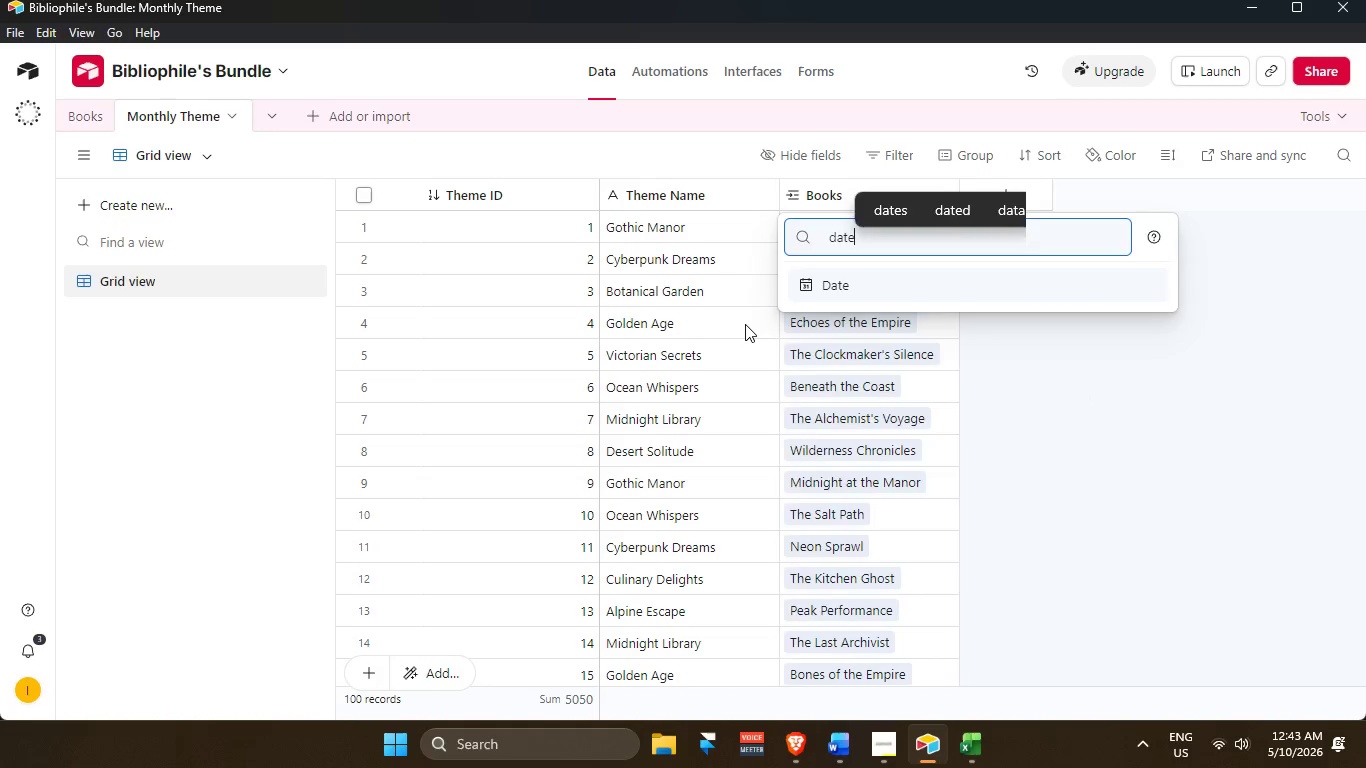 
key(Enter)
 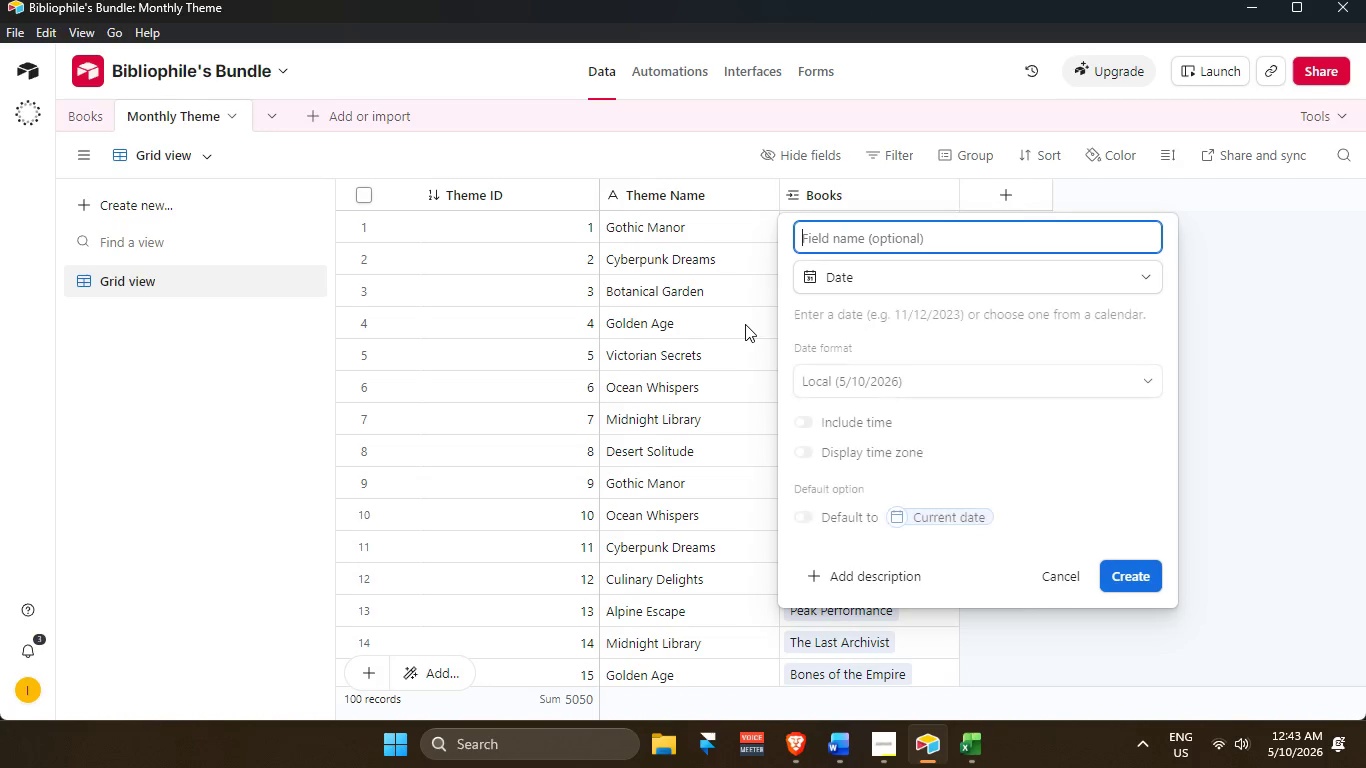 
type(Month)
 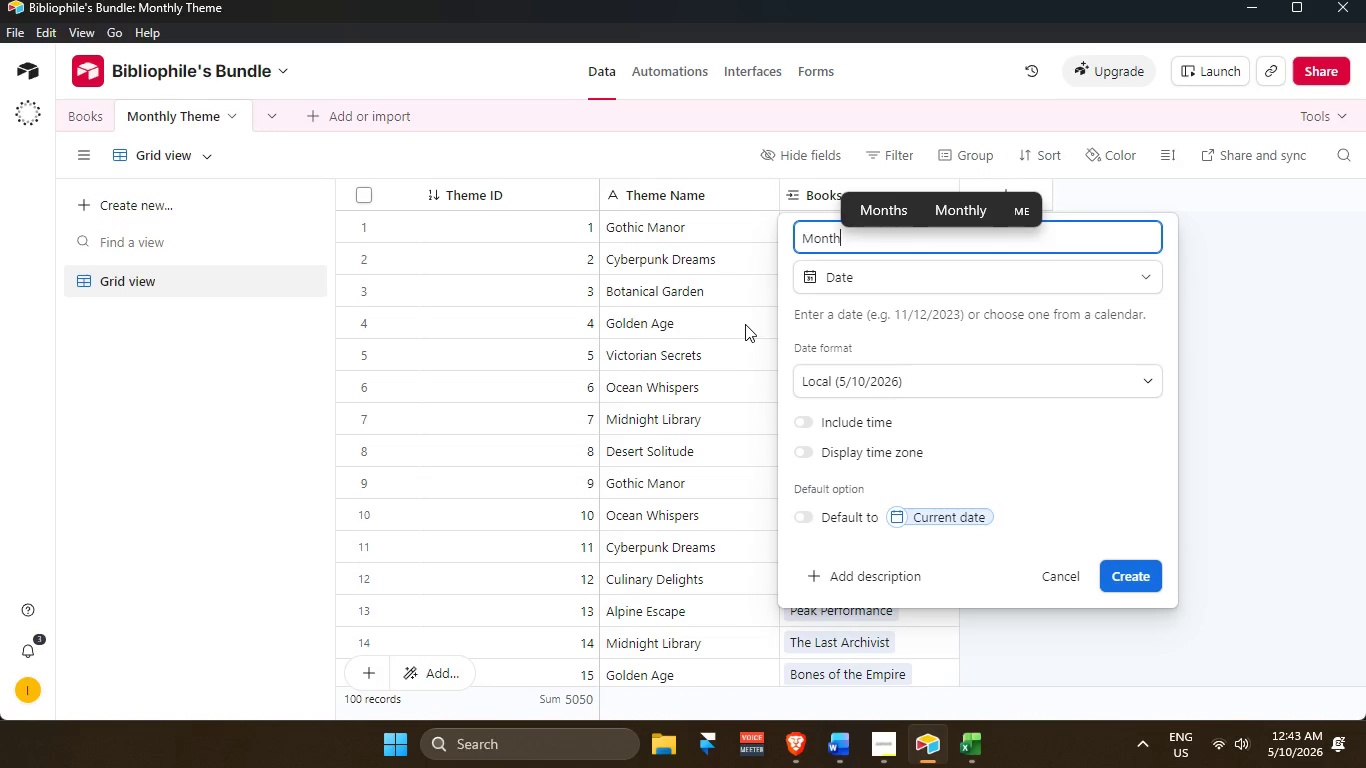 
key(Enter)
 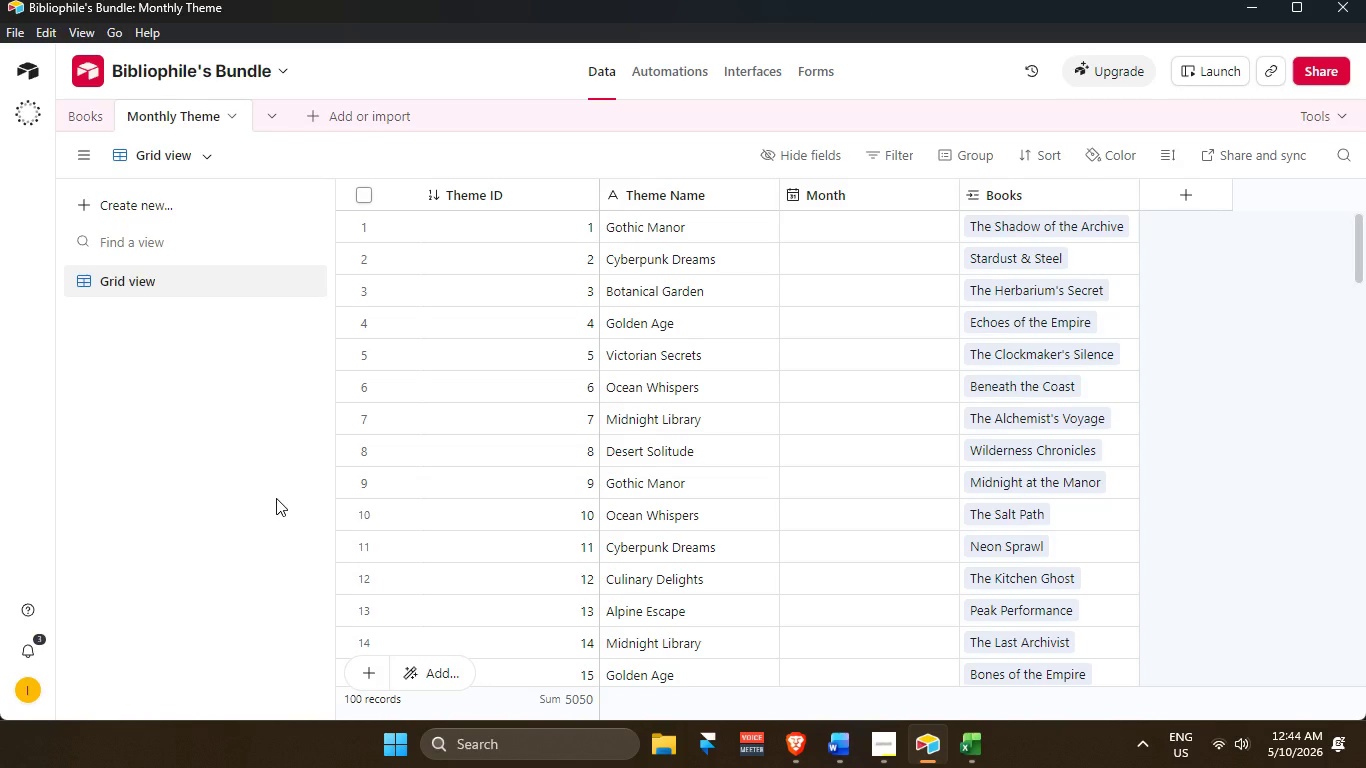 
wait(64.83)
 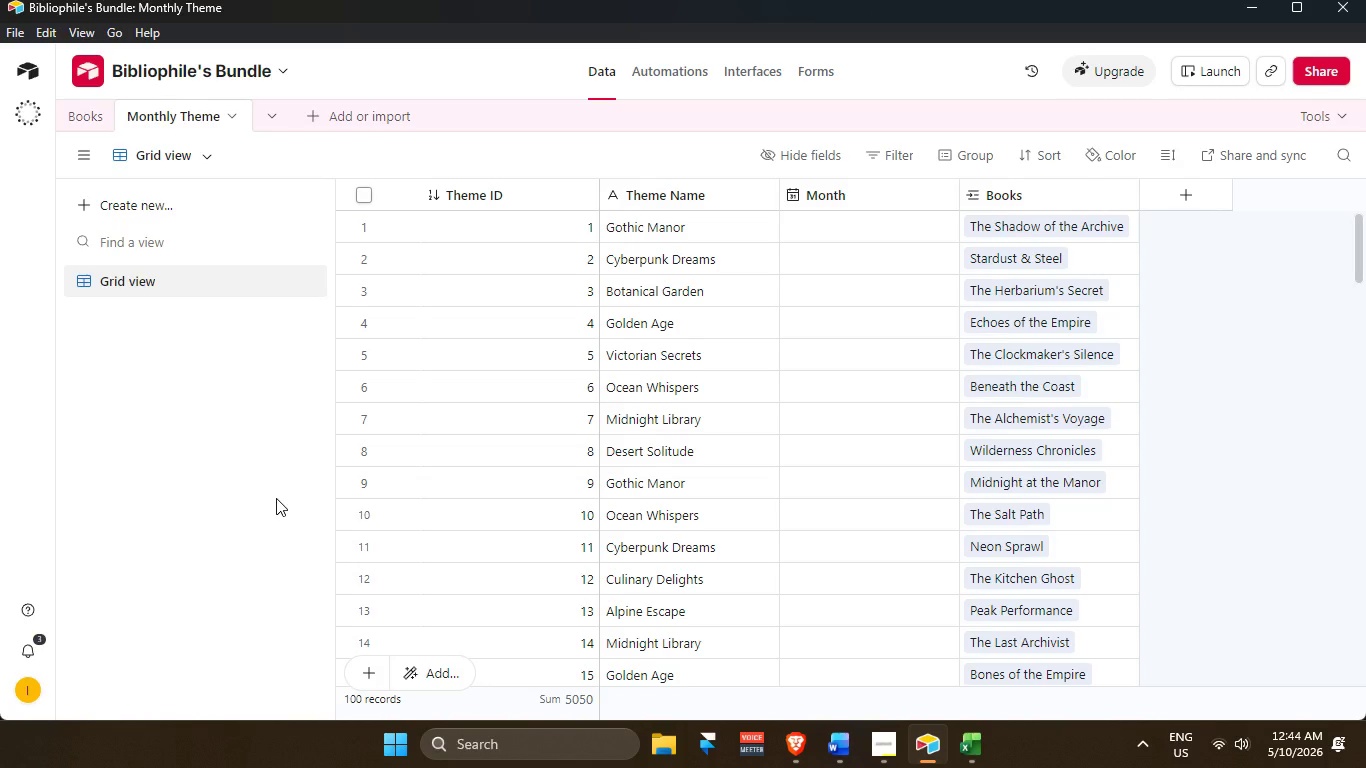 
left_click([826, 223])
 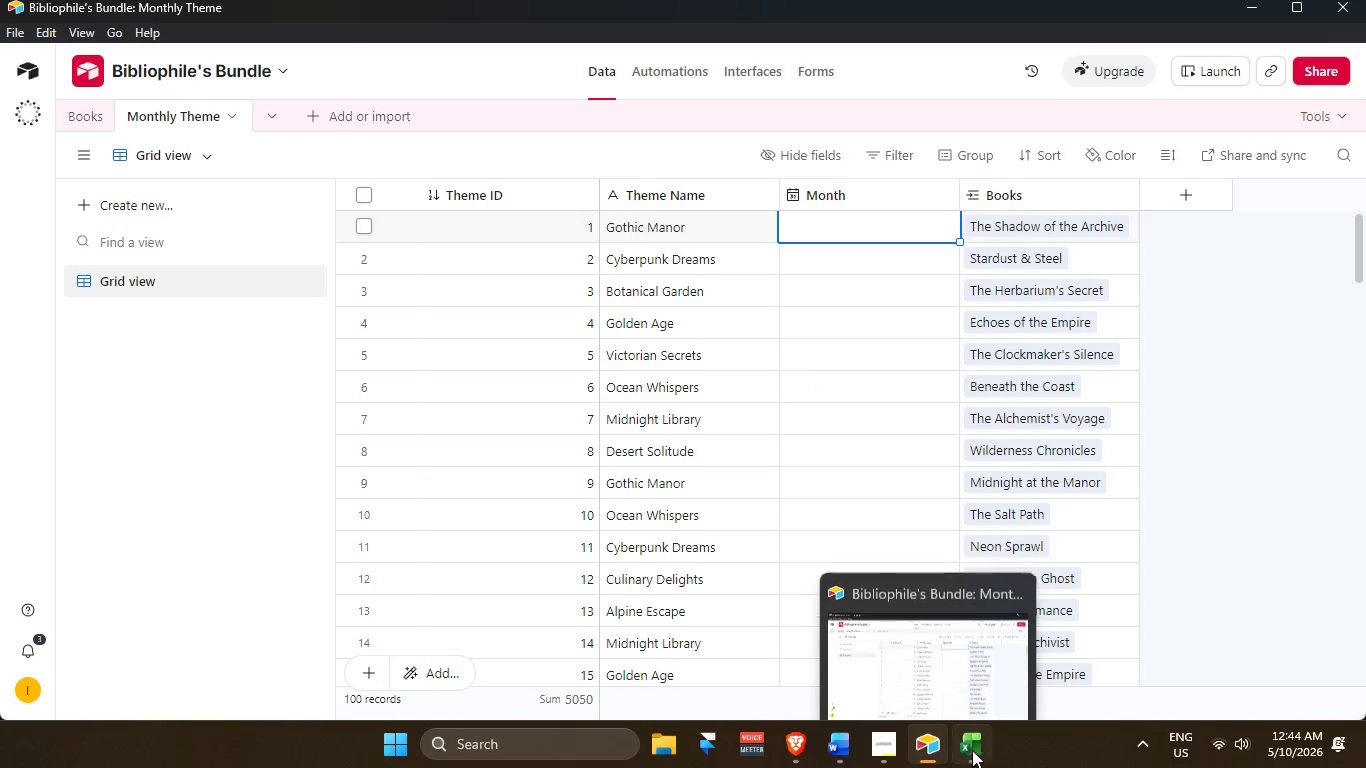 
scroll: coordinate [778, 448], scroll_direction: up, amount: 4.0
 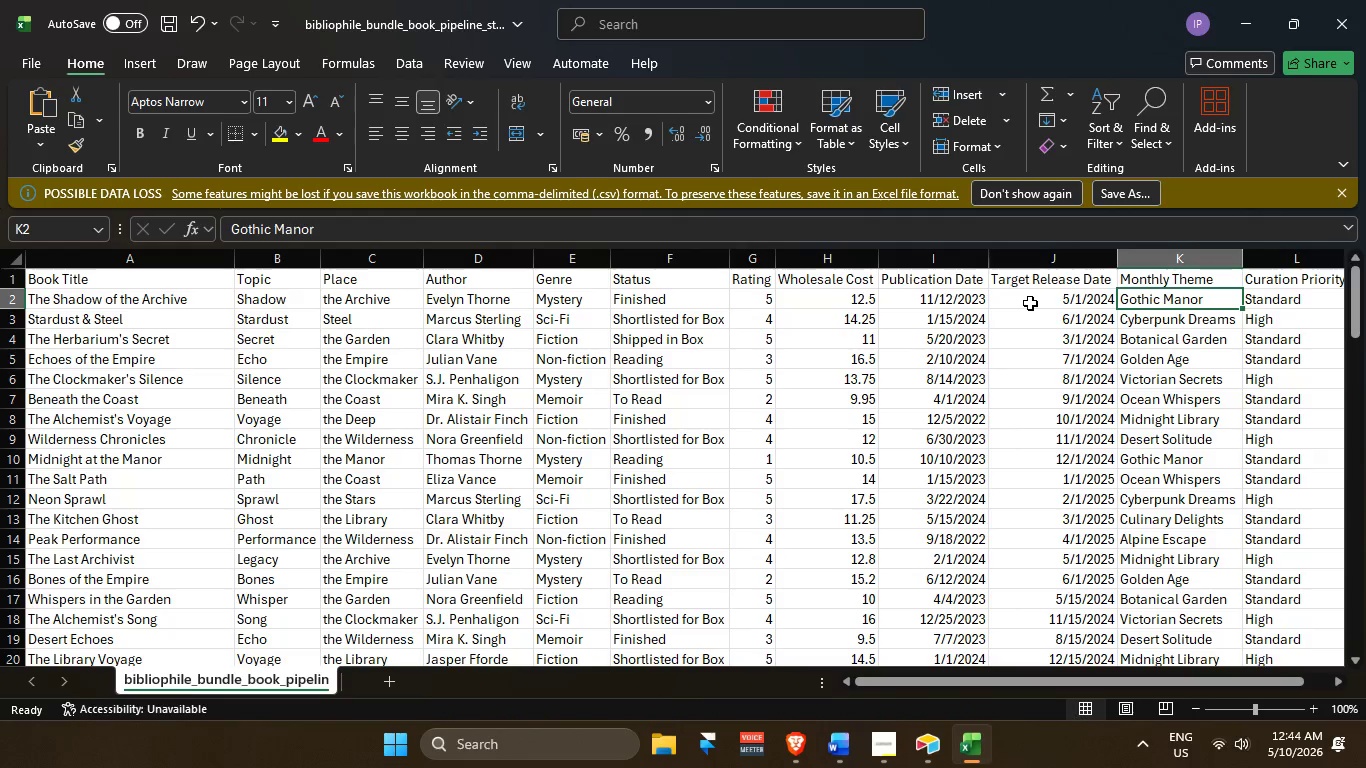 
left_click([1030, 303])
 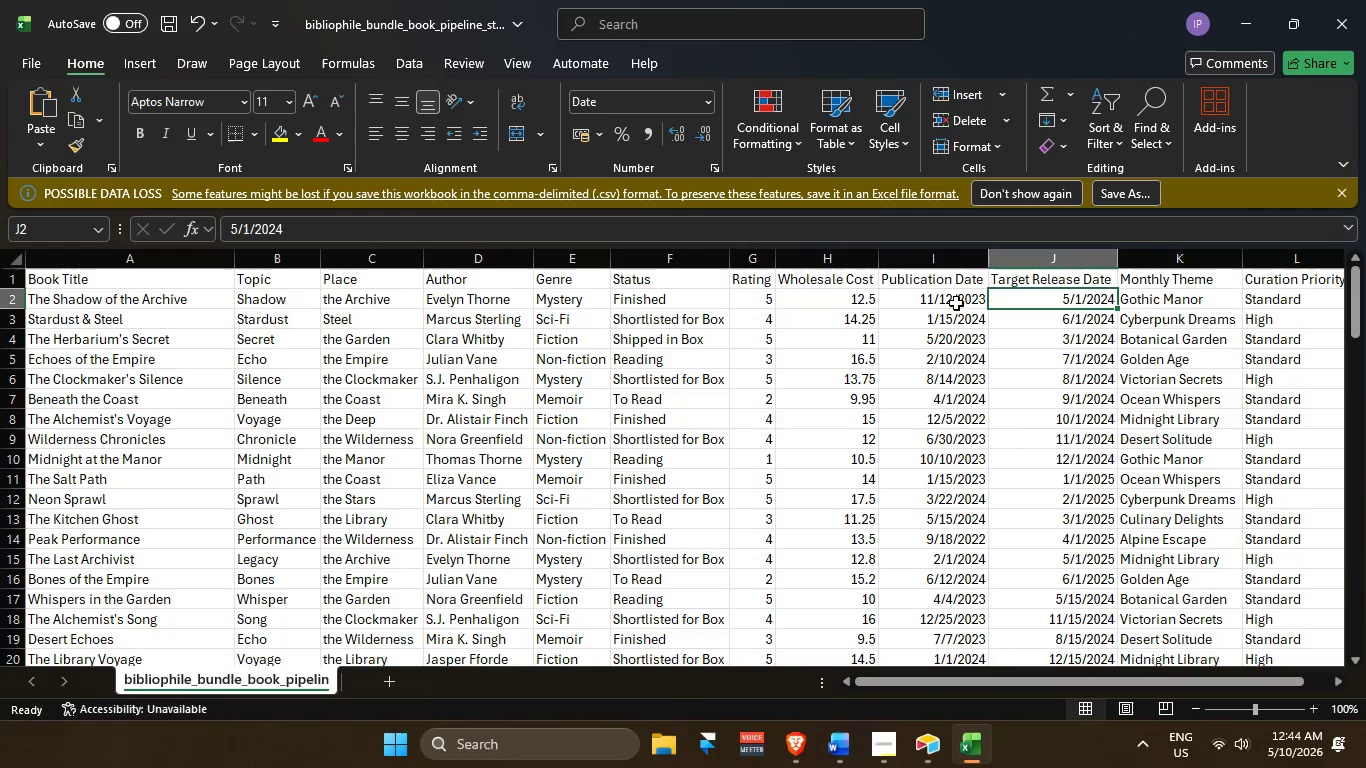 
left_click([956, 303])
 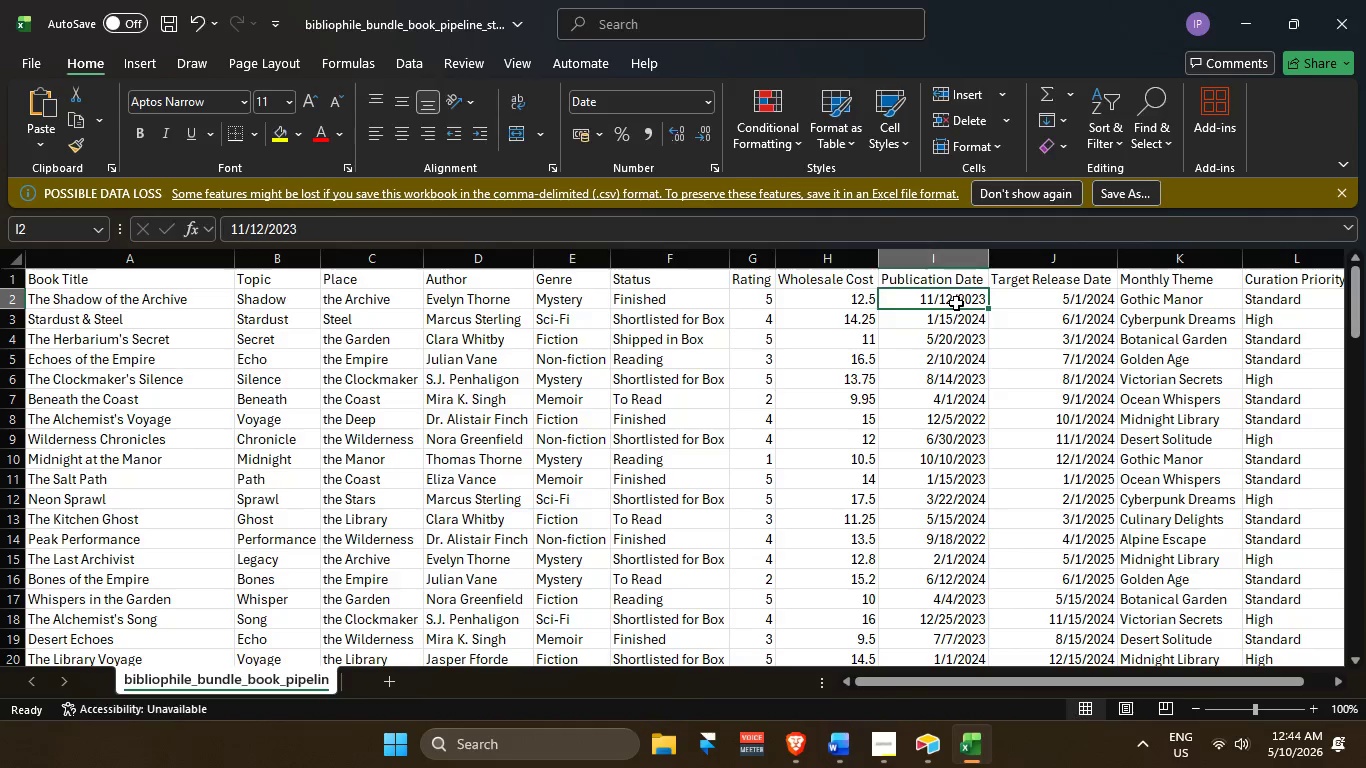 
key(Alt+AltLeft)
 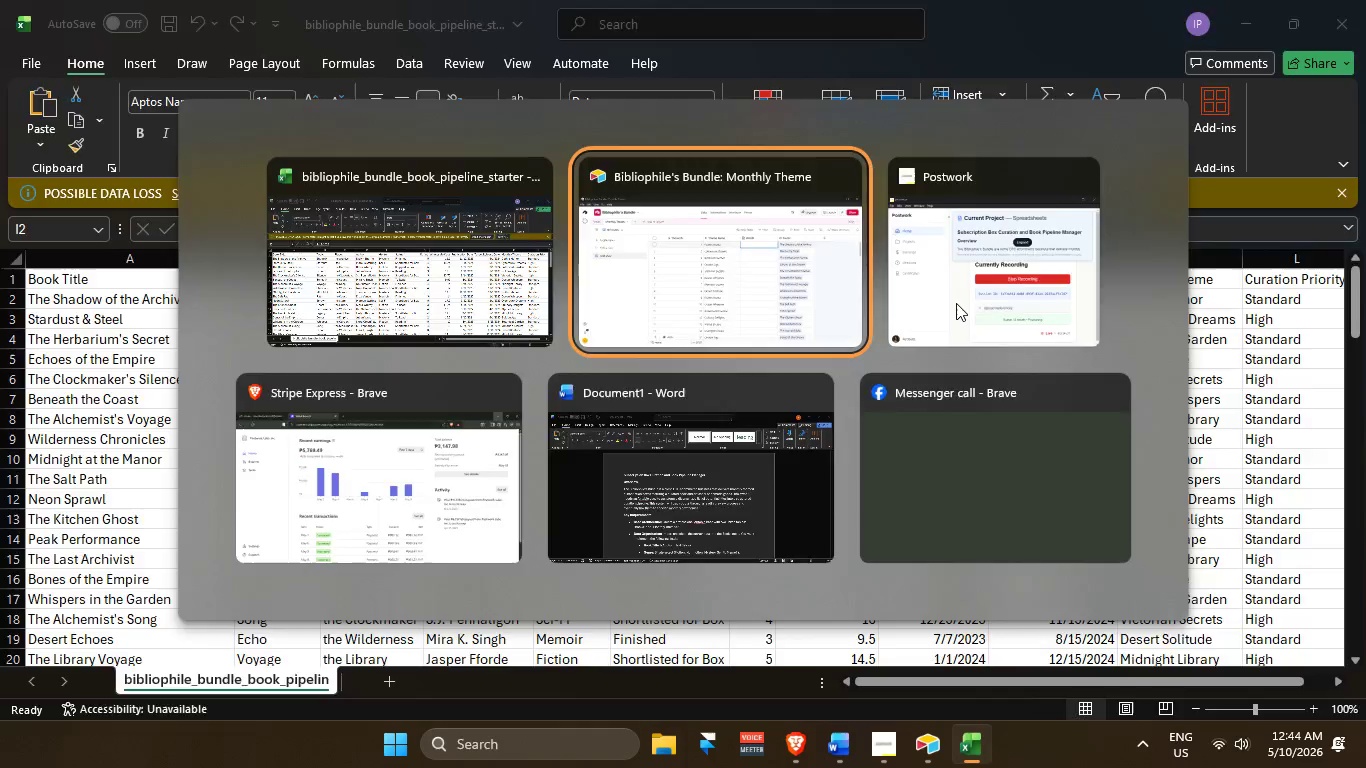 
key(Alt+Tab)
 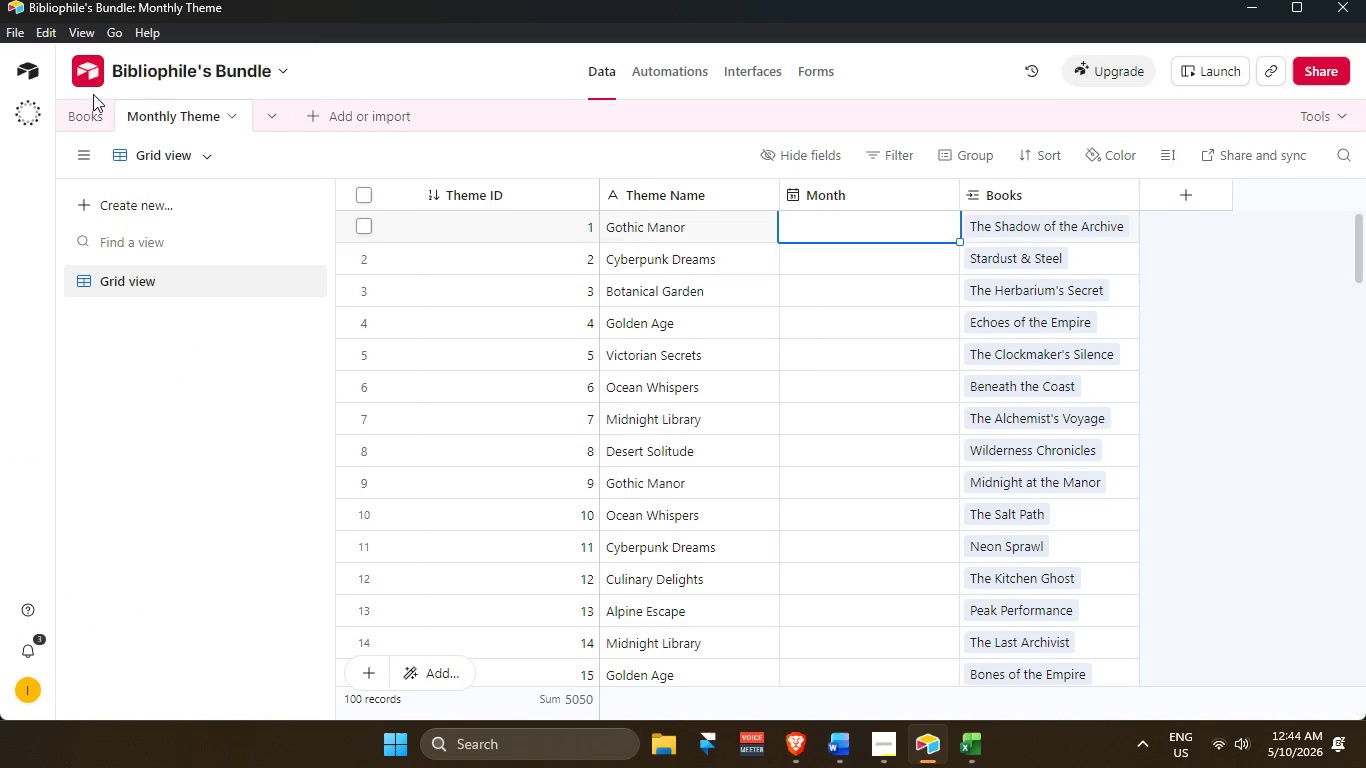 
double_click([87, 113])
 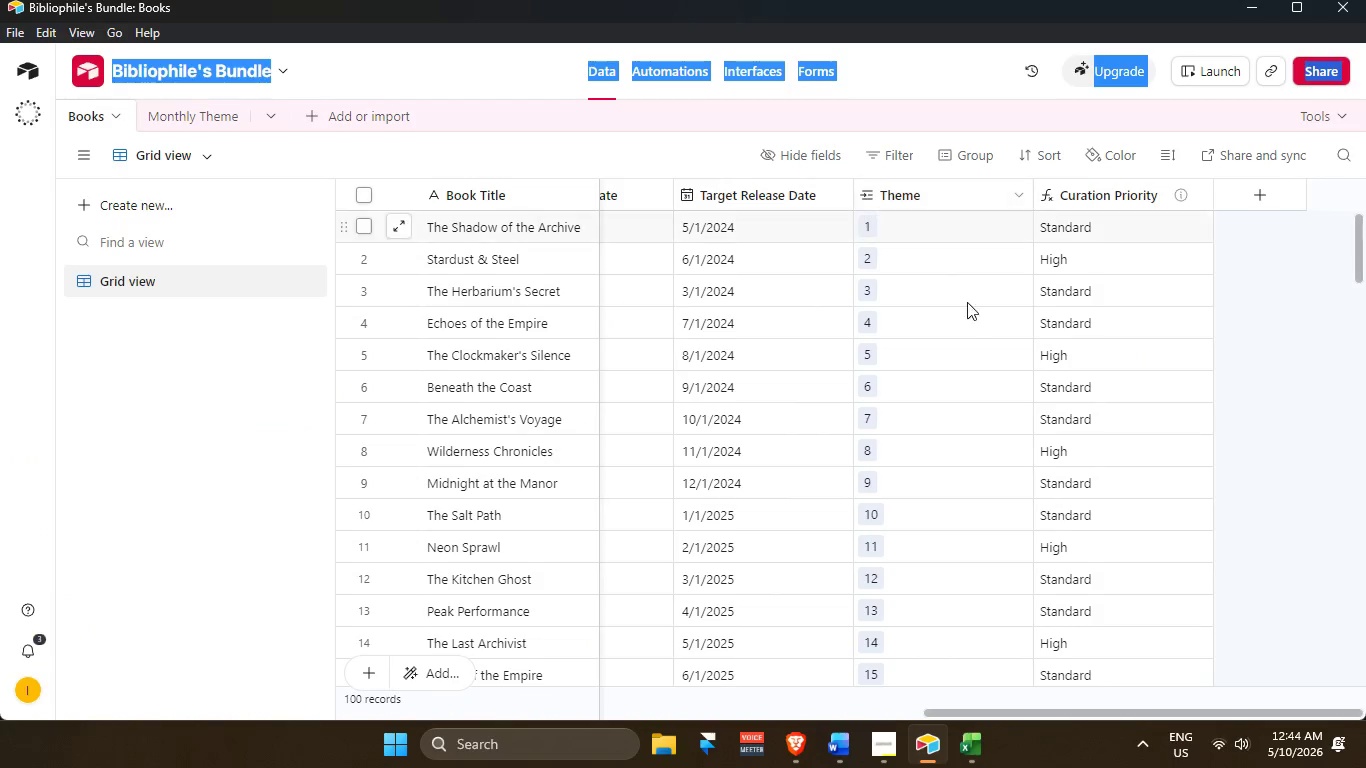 
left_click([1282, 331])
 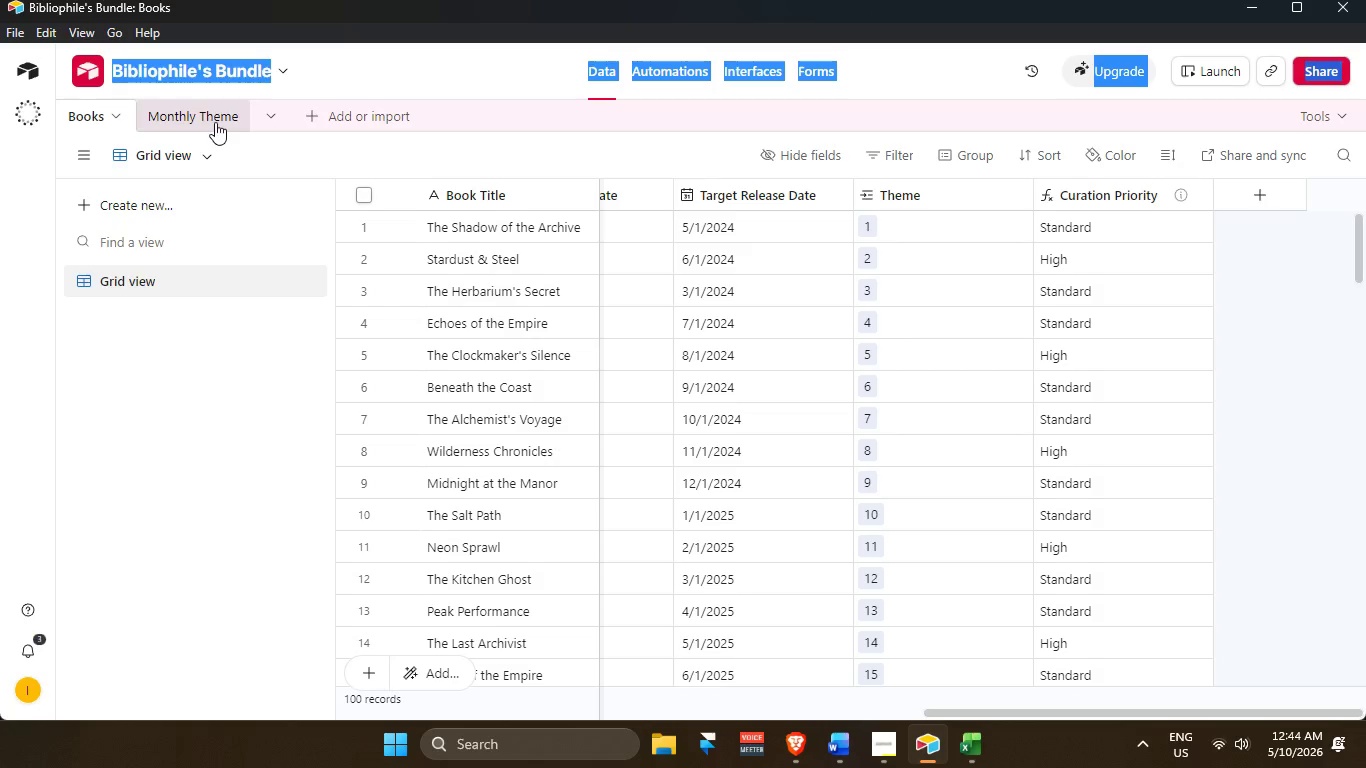 
scroll: coordinate [971, 318], scroll_direction: up, amount: 3.0
 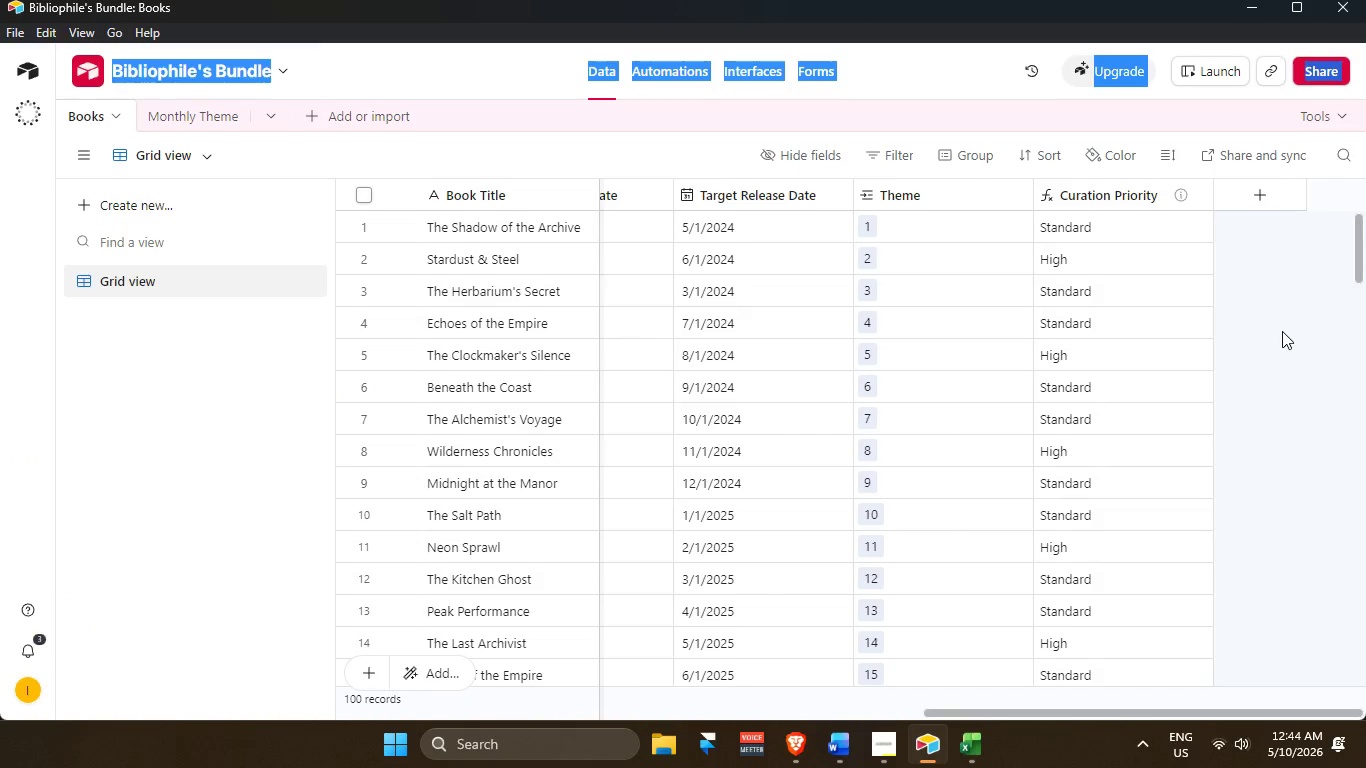 
double_click([250, 422])
 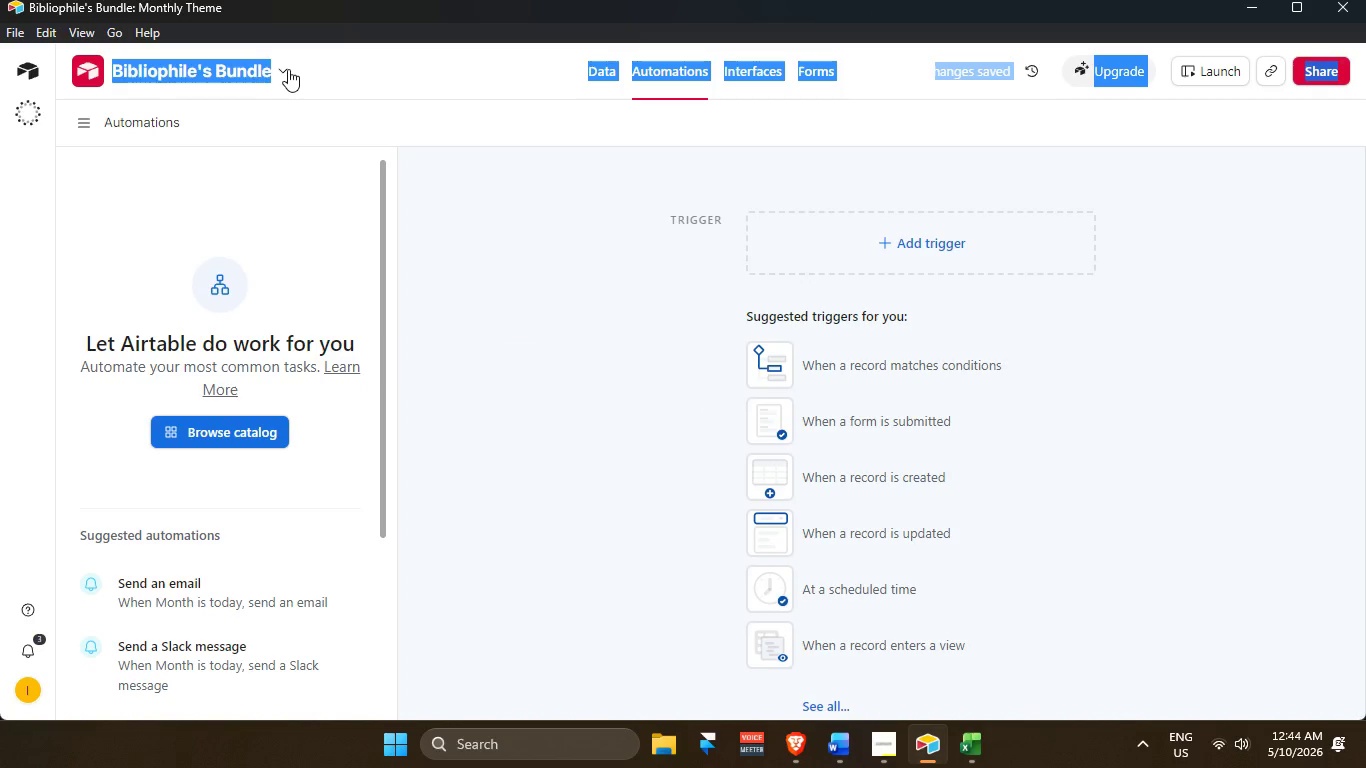 
left_click([611, 71])
 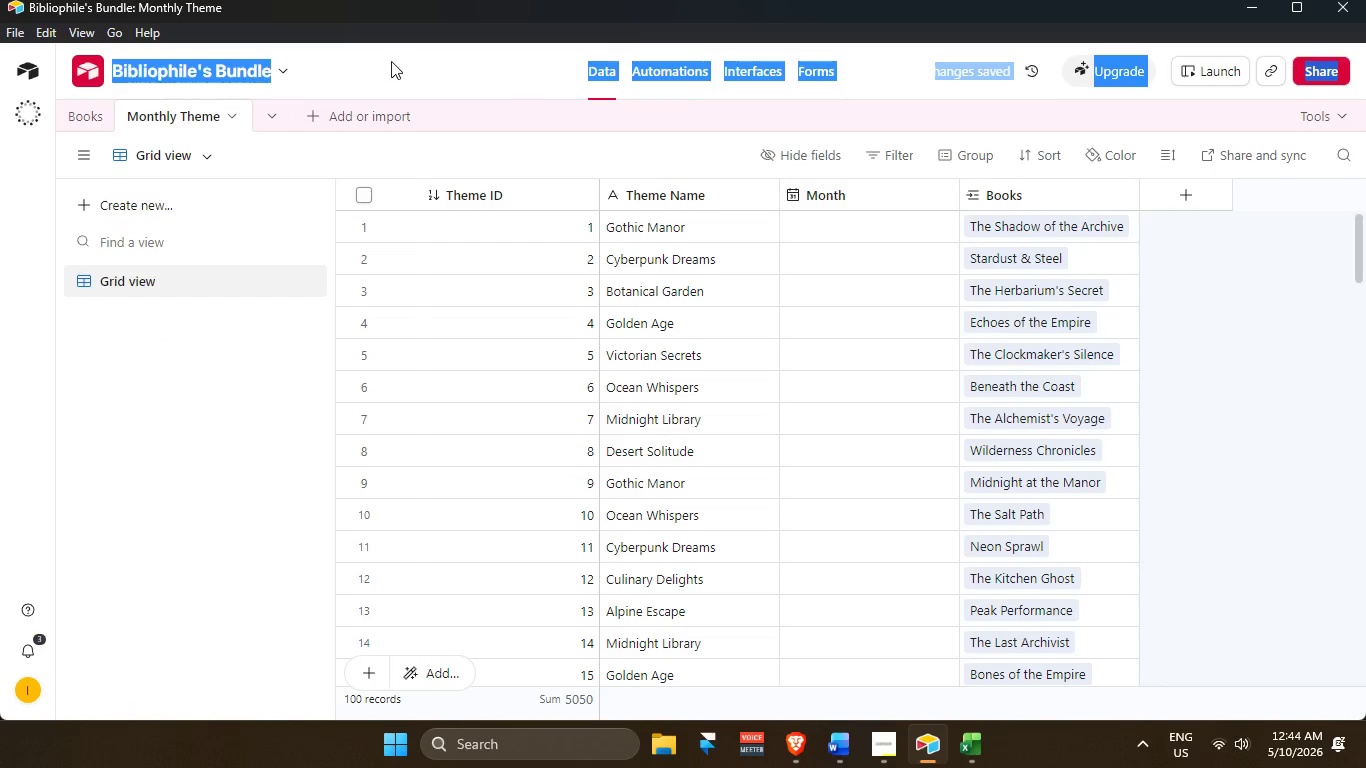 
left_click([389, 60])
 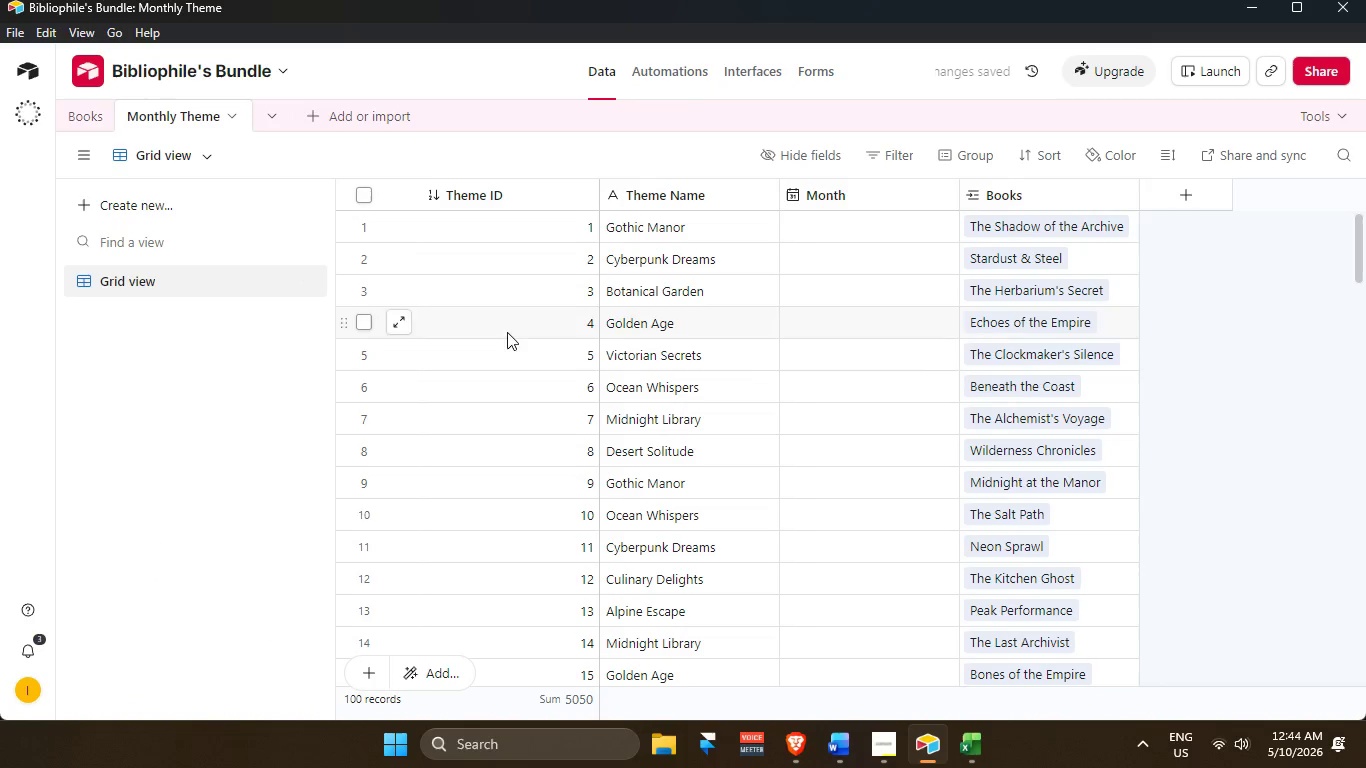 
scroll: coordinate [833, 591], scroll_direction: up, amount: 3.0
 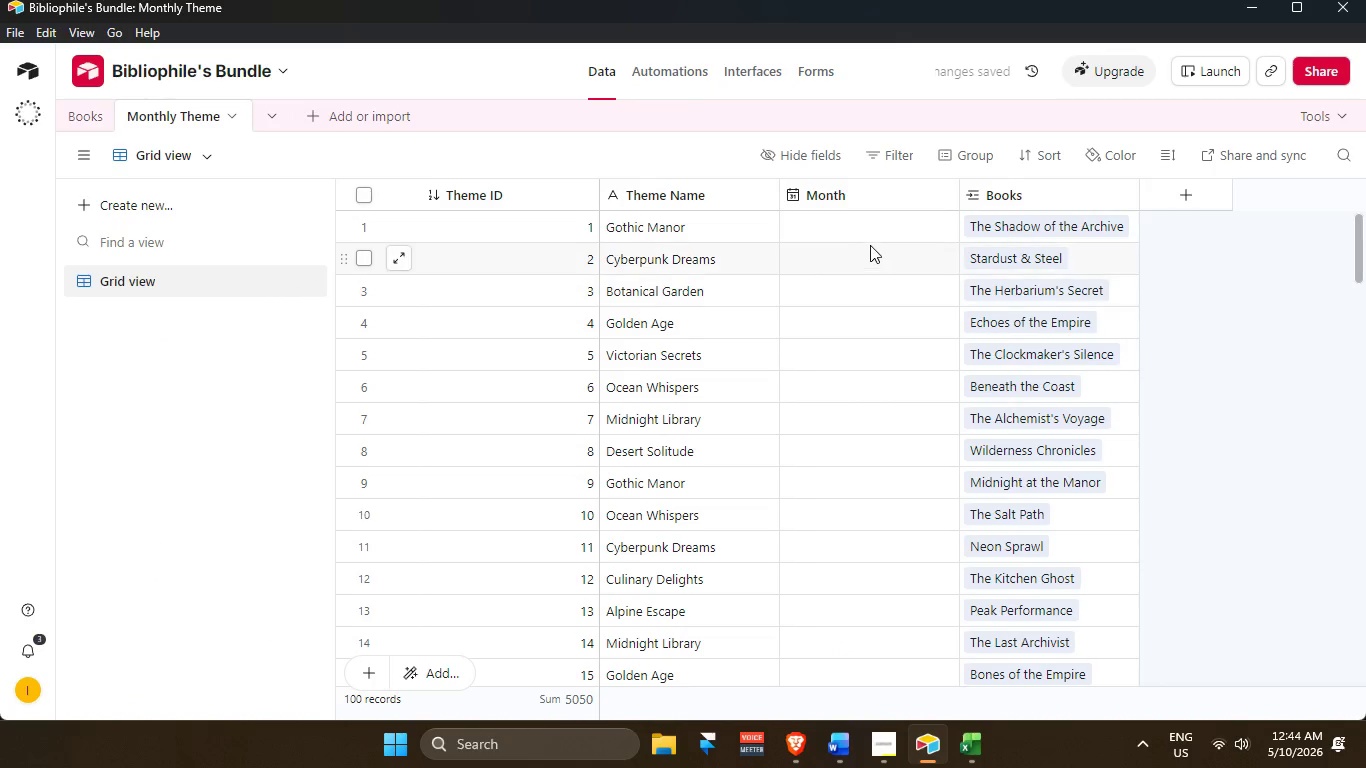 
left_click([862, 231])
 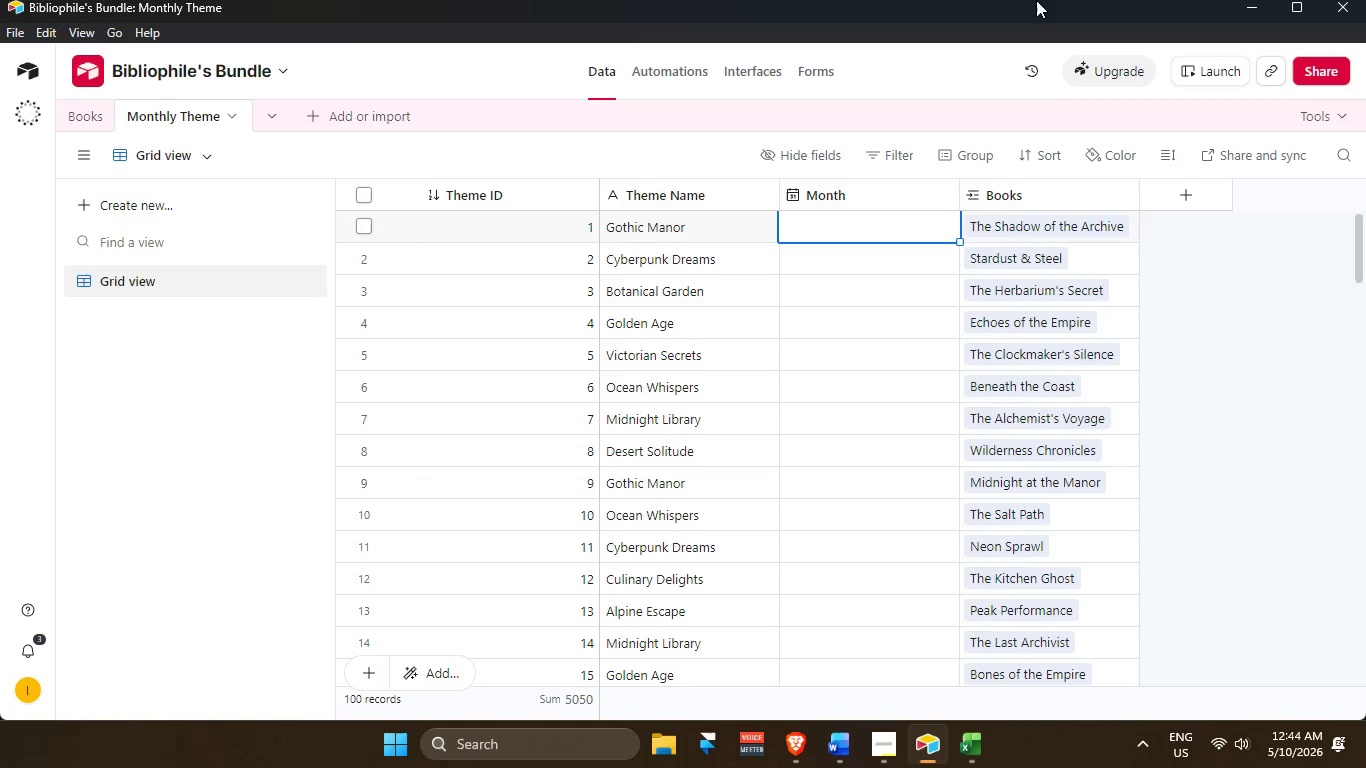 
wait(10.39)
 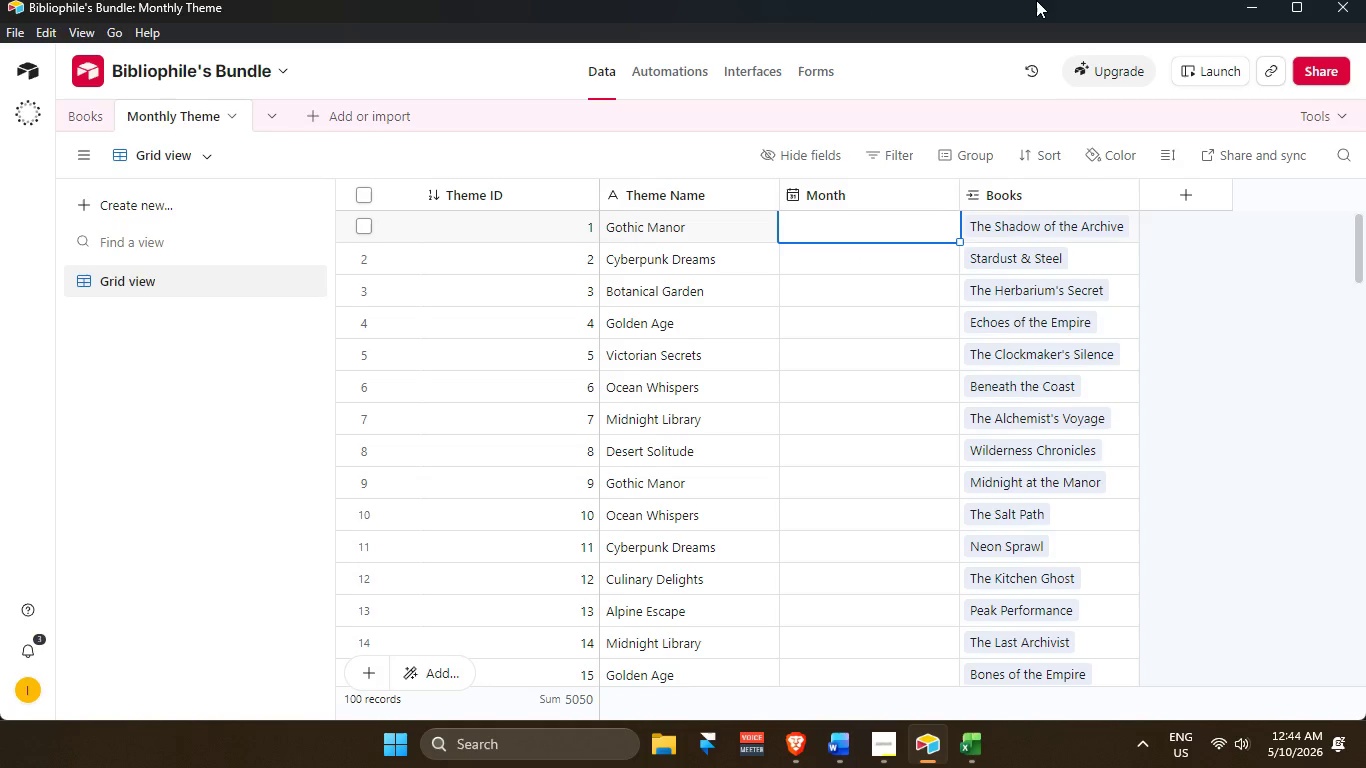 
left_click([96, 113])
 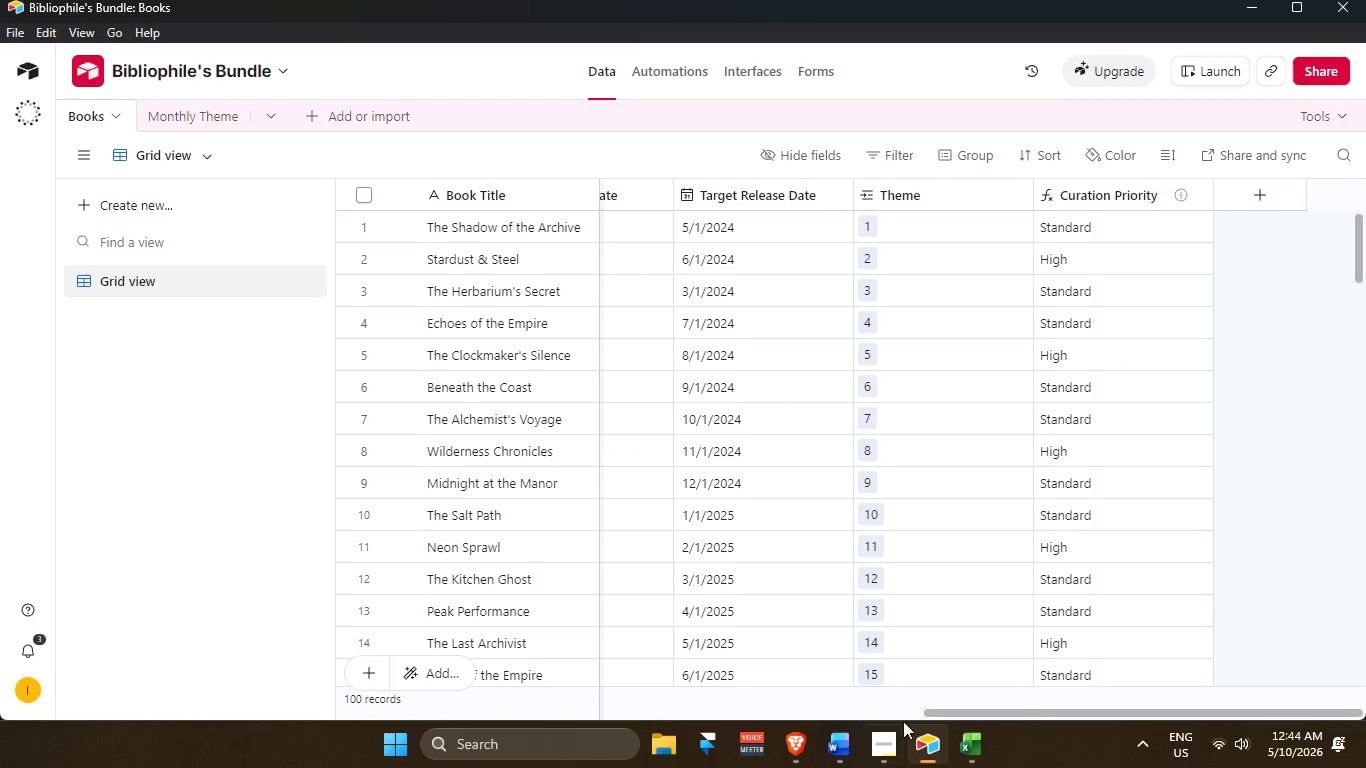 
left_click_drag(start_coordinate=[943, 710], to_coordinate=[308, 663])
 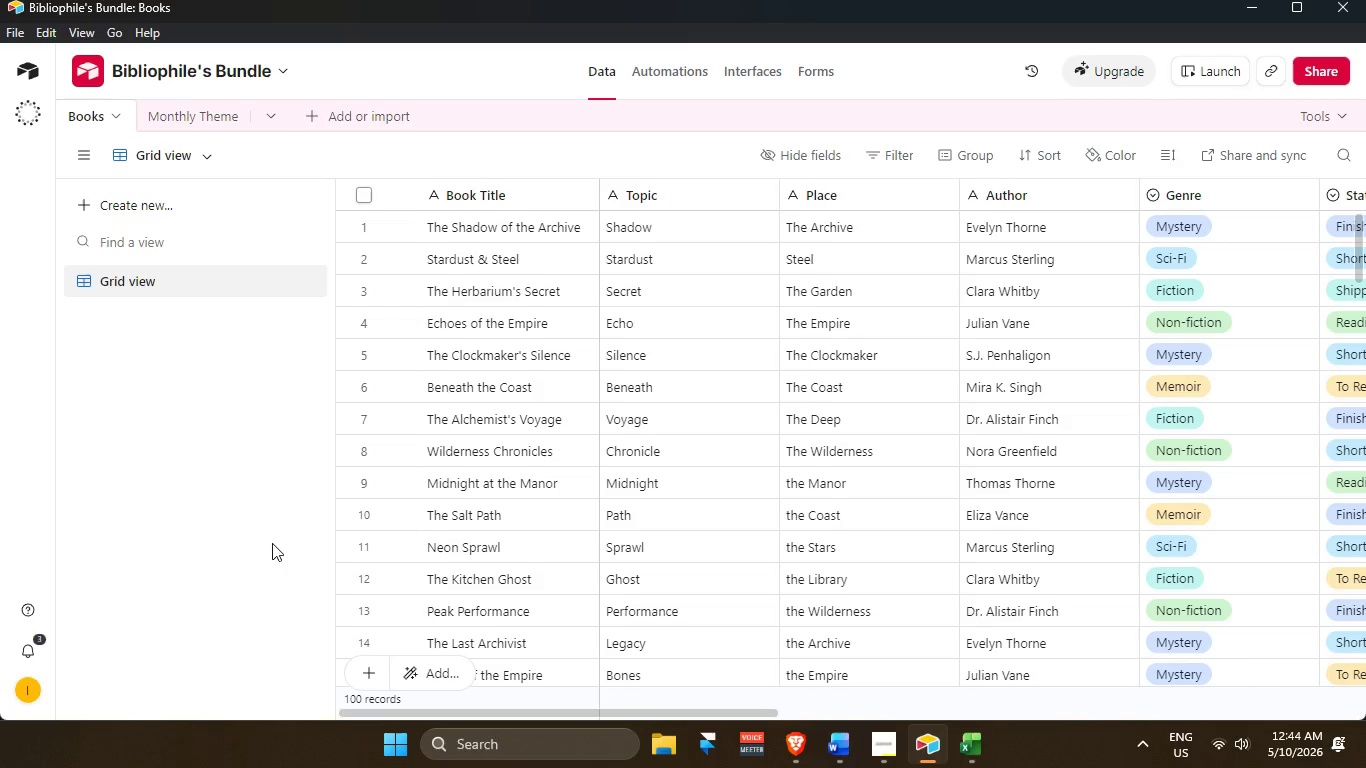 
left_click([274, 541])
 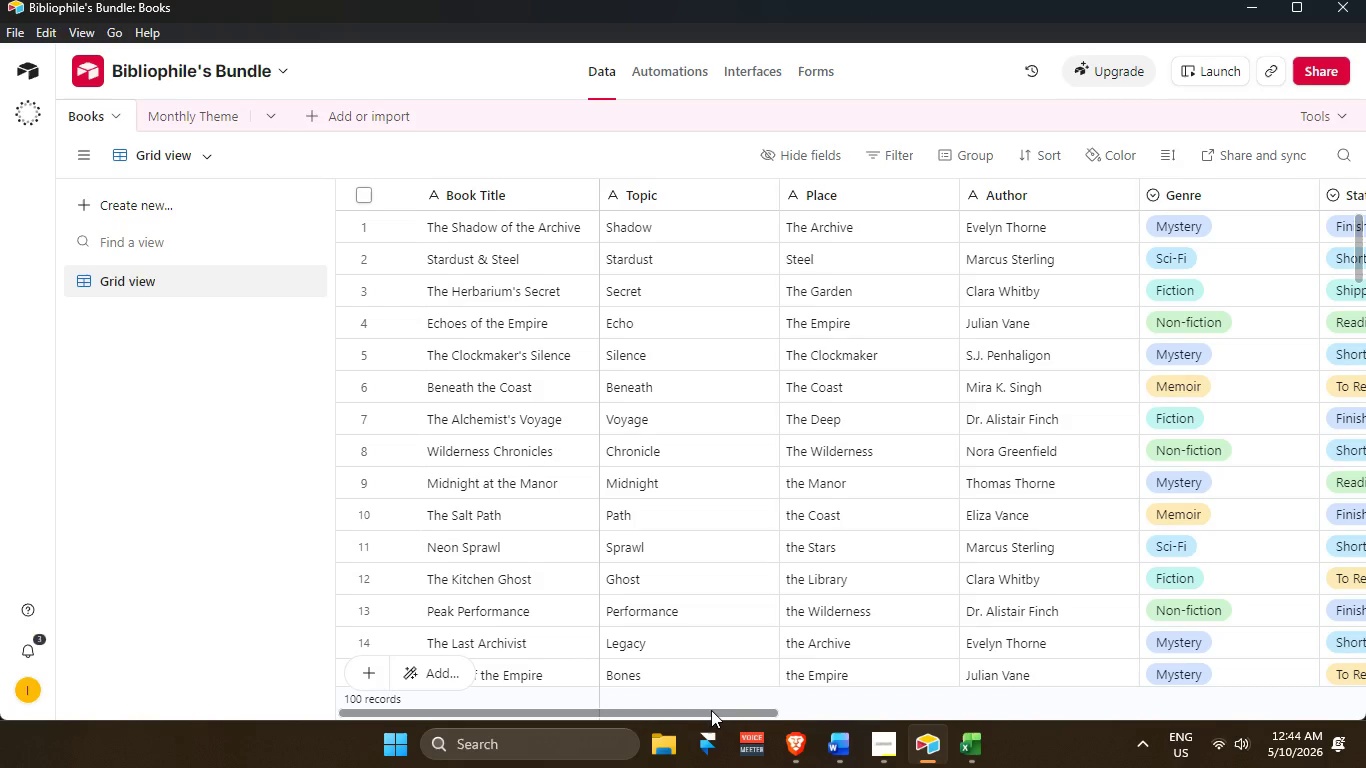 
left_click_drag(start_coordinate=[708, 710], to_coordinate=[1261, 714])
 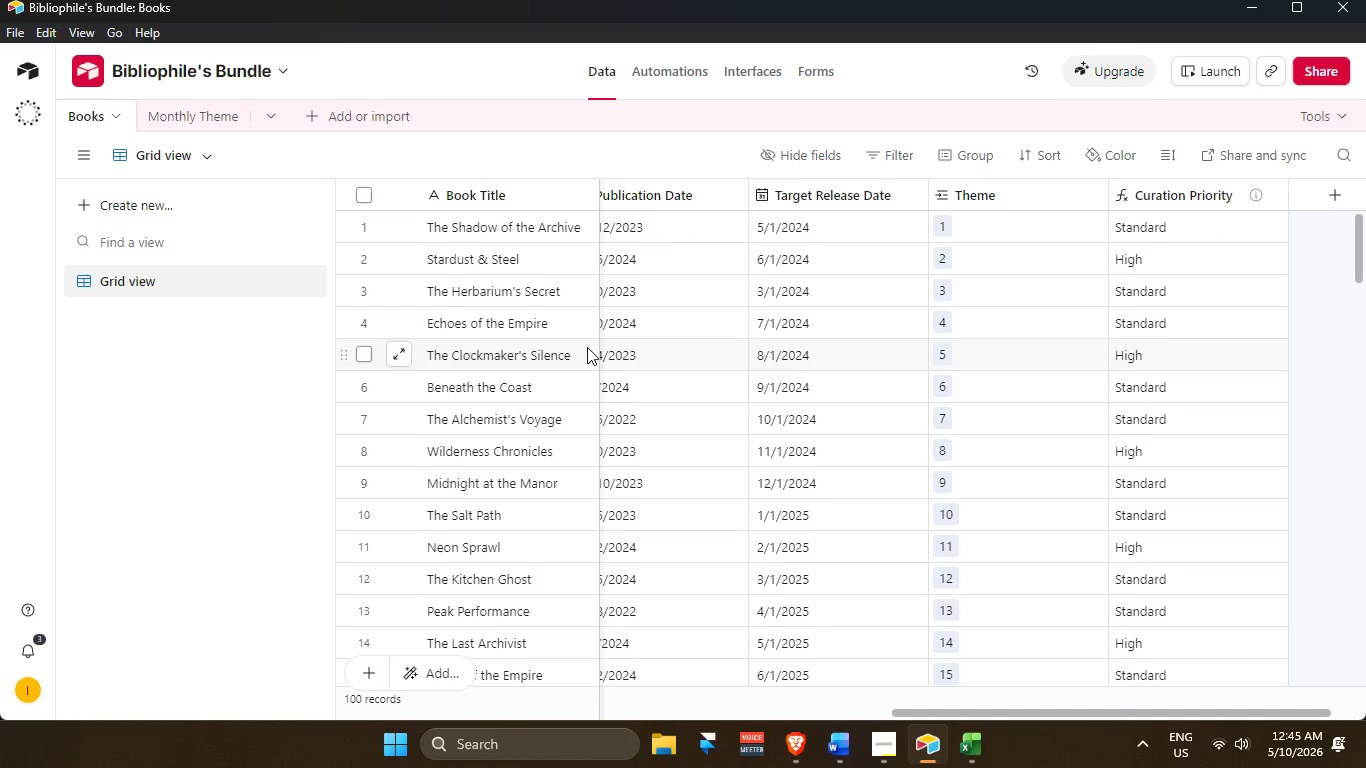 
wait(12.92)
 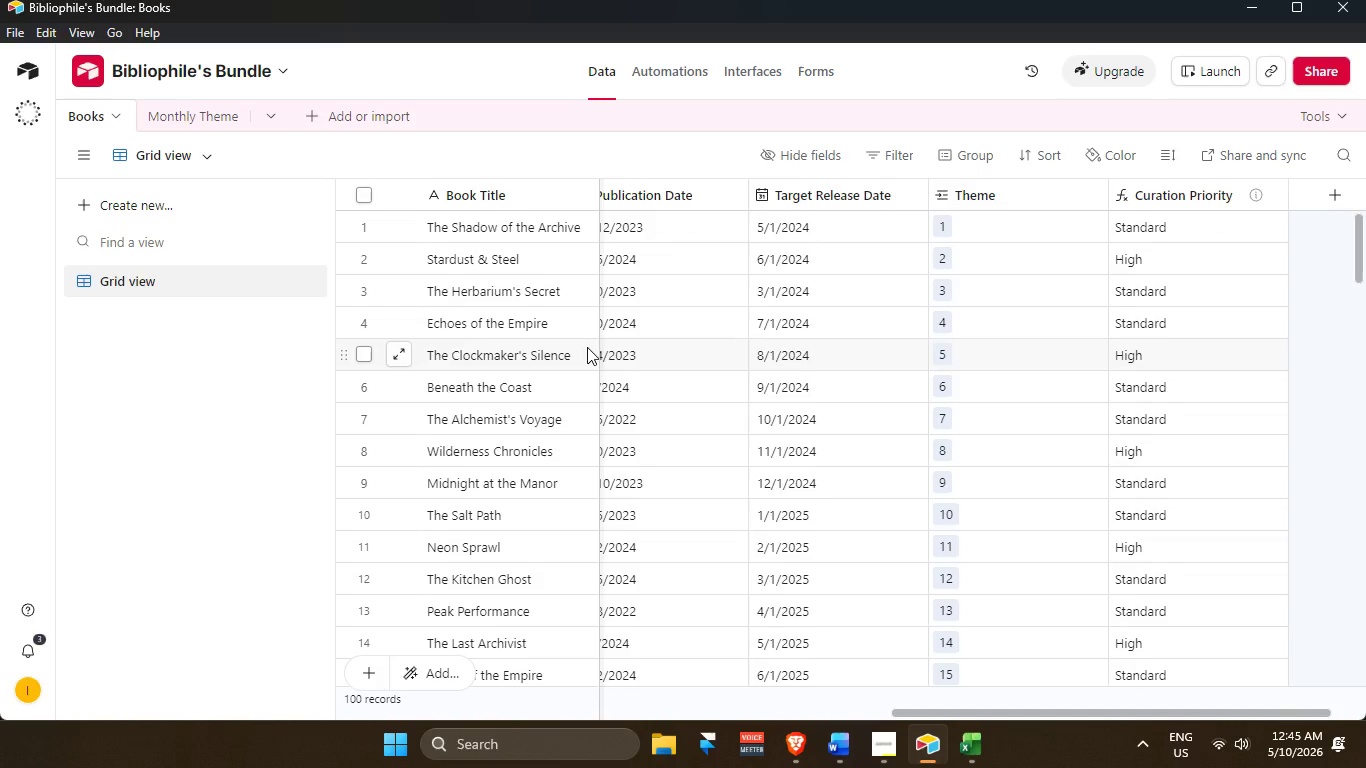 
scroll: coordinate [1230, 407], scroll_direction: up, amount: 3.0
 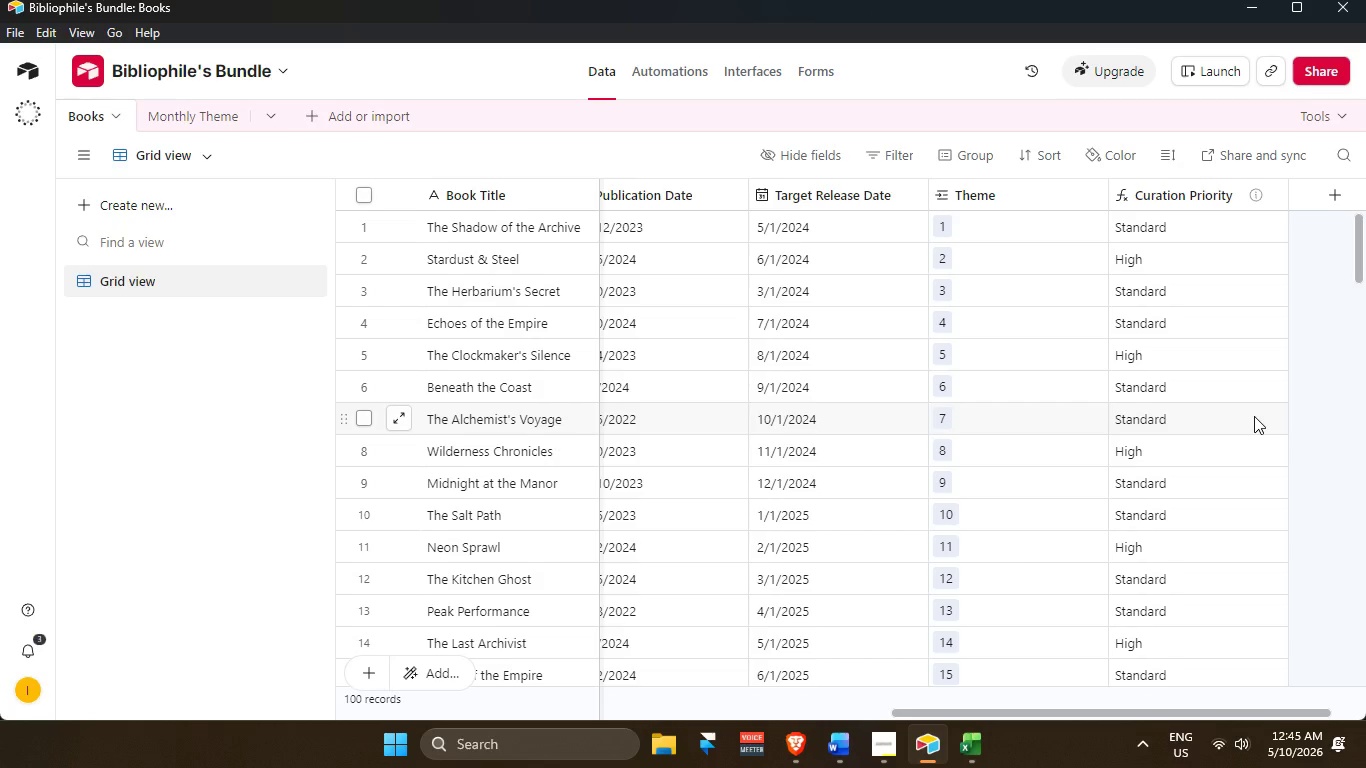 
wait(30.24)
 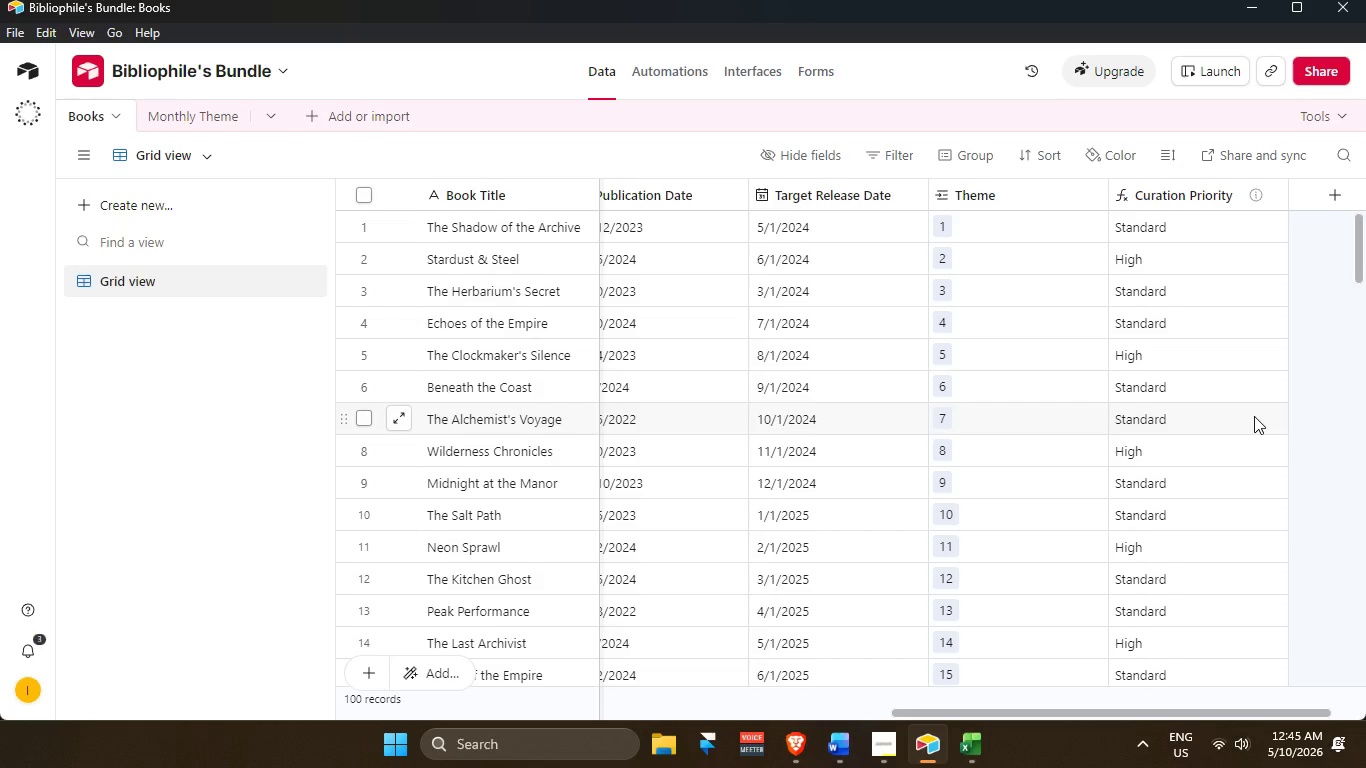 
left_click([203, 114])
 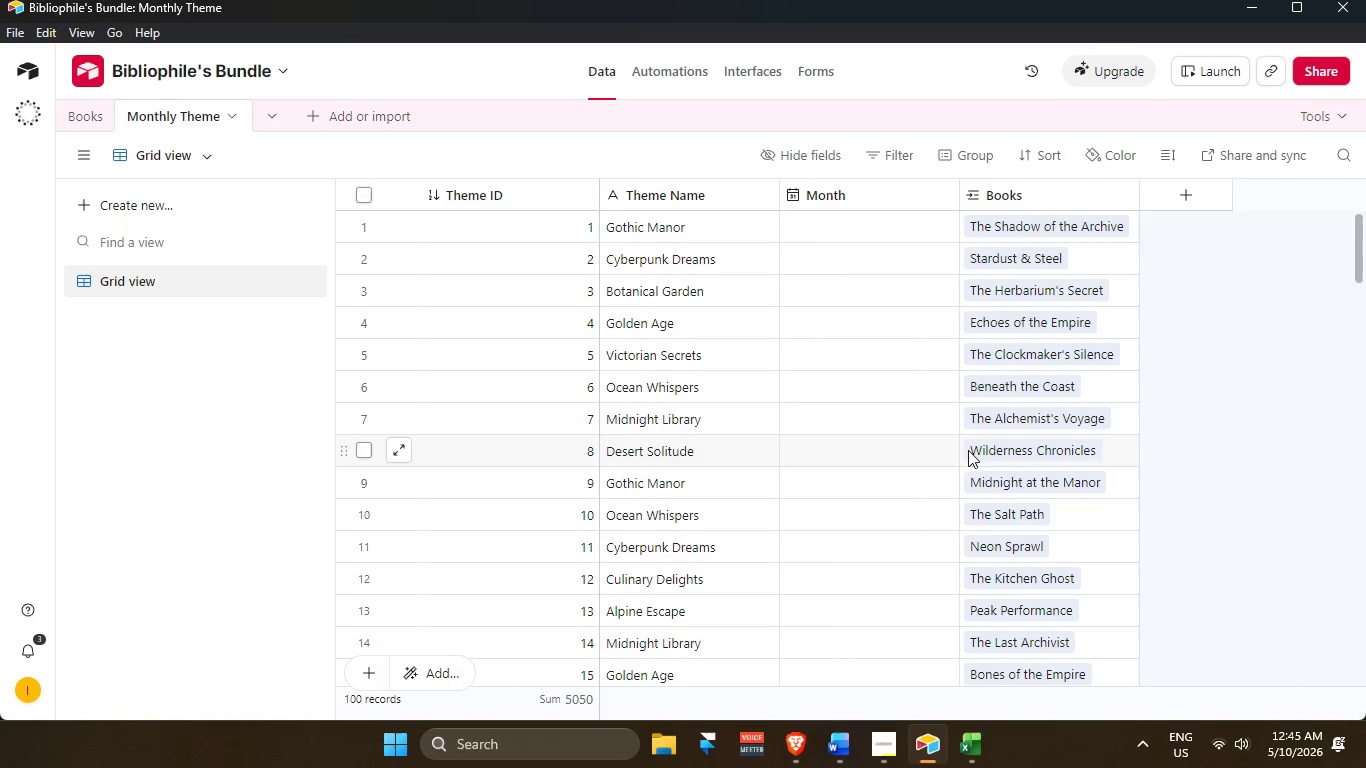 
scroll: coordinate [965, 449], scroll_direction: up, amount: 3.0
 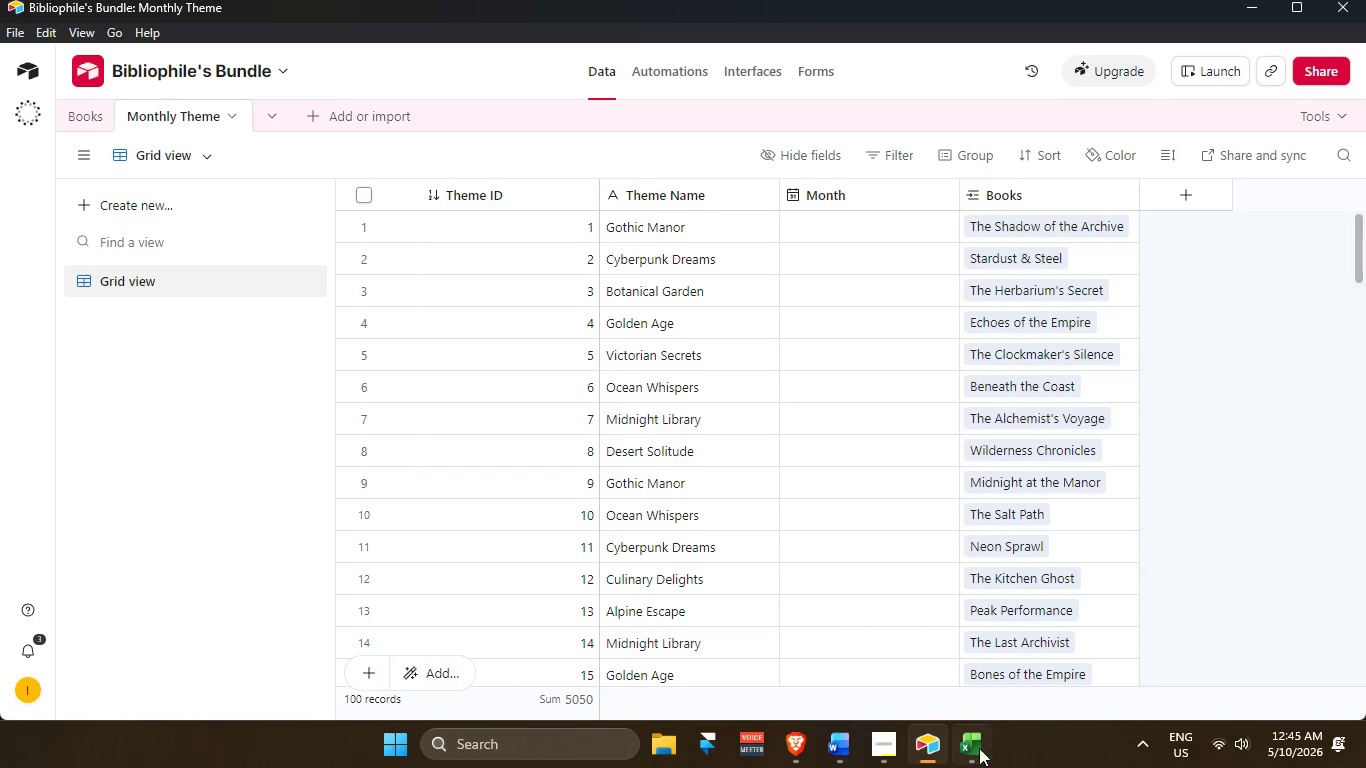 
left_click([978, 752])
 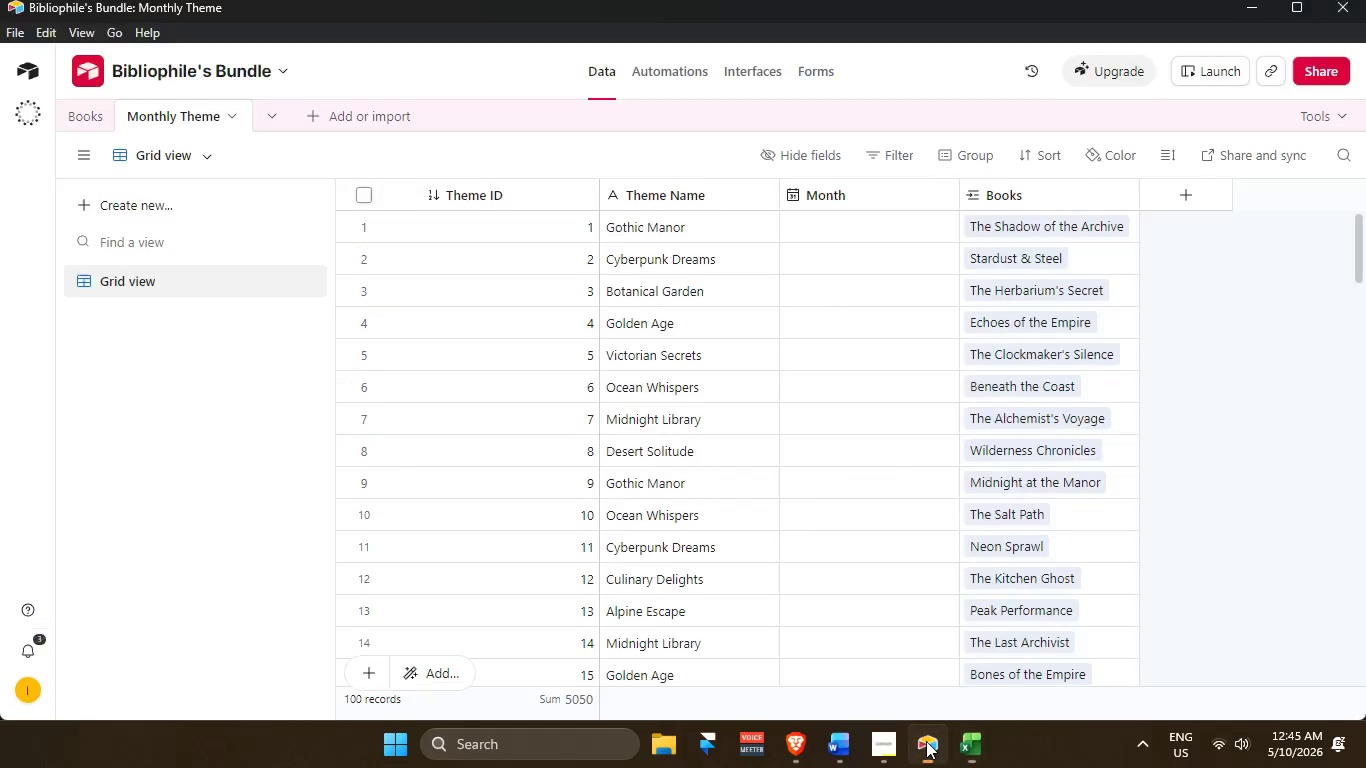 
double_click([892, 746])